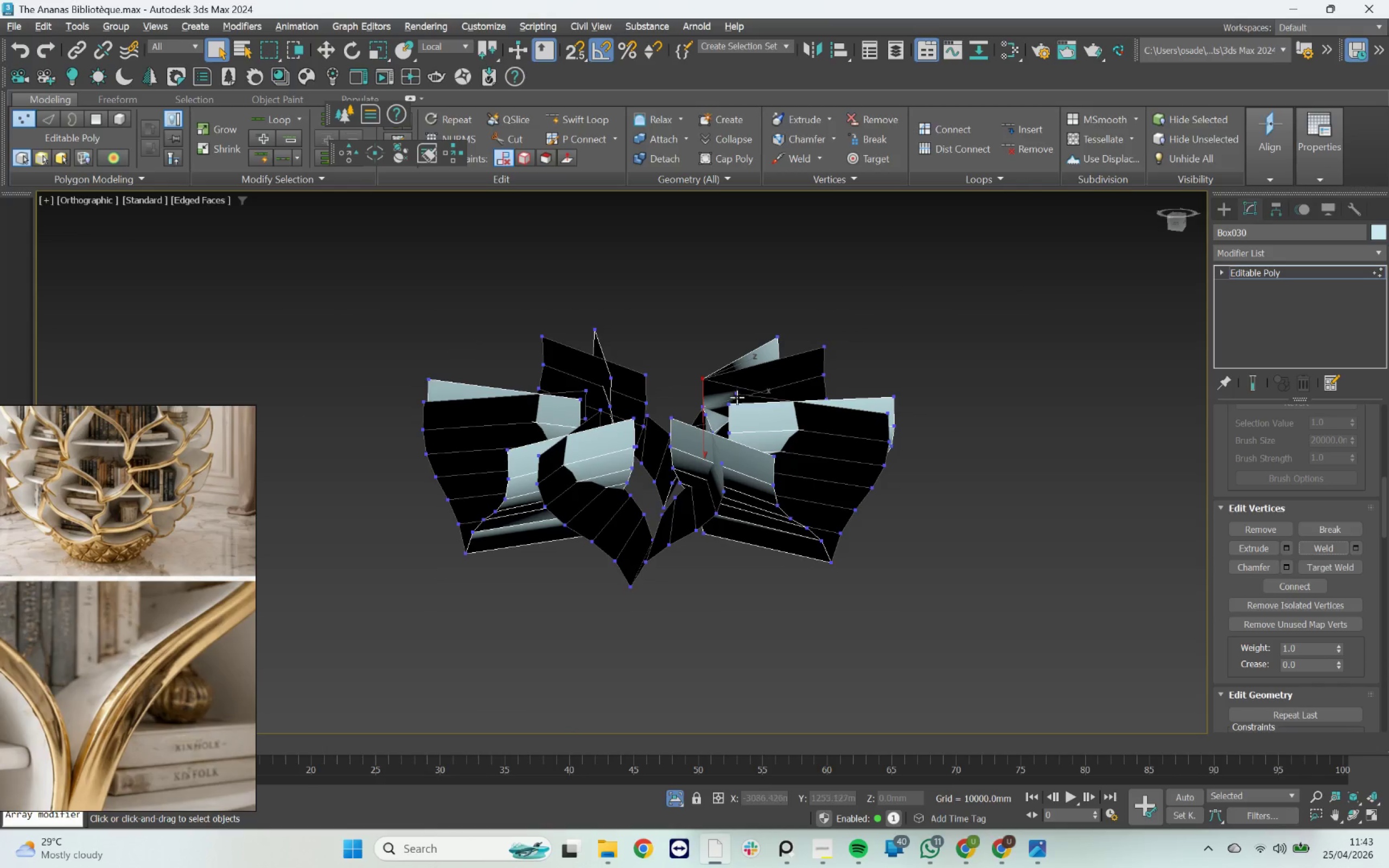 
hold_key(key=AltLeft, duration=2.72)
 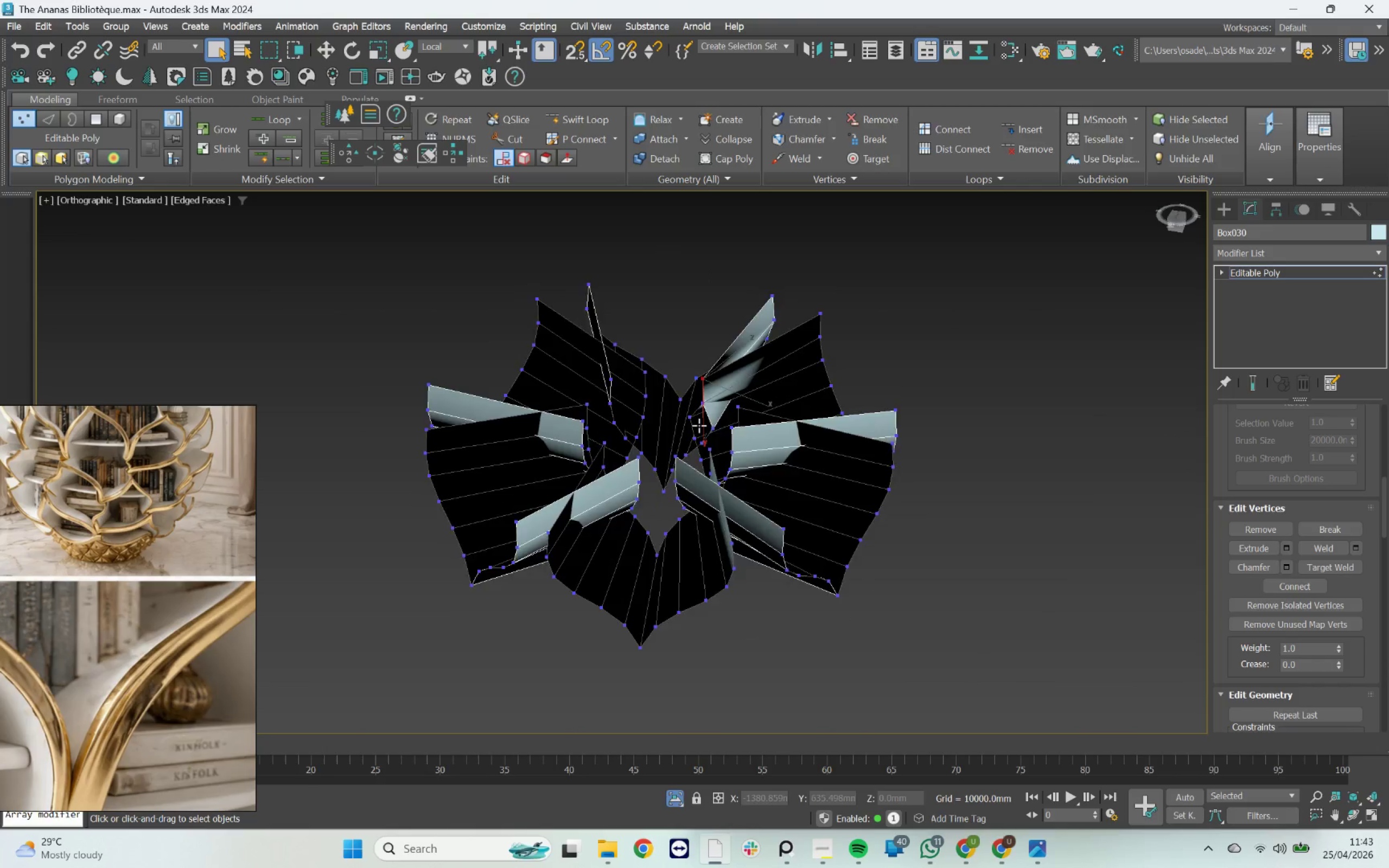 
scroll: coordinate [700, 473], scroll_direction: up, amount: 3.0
 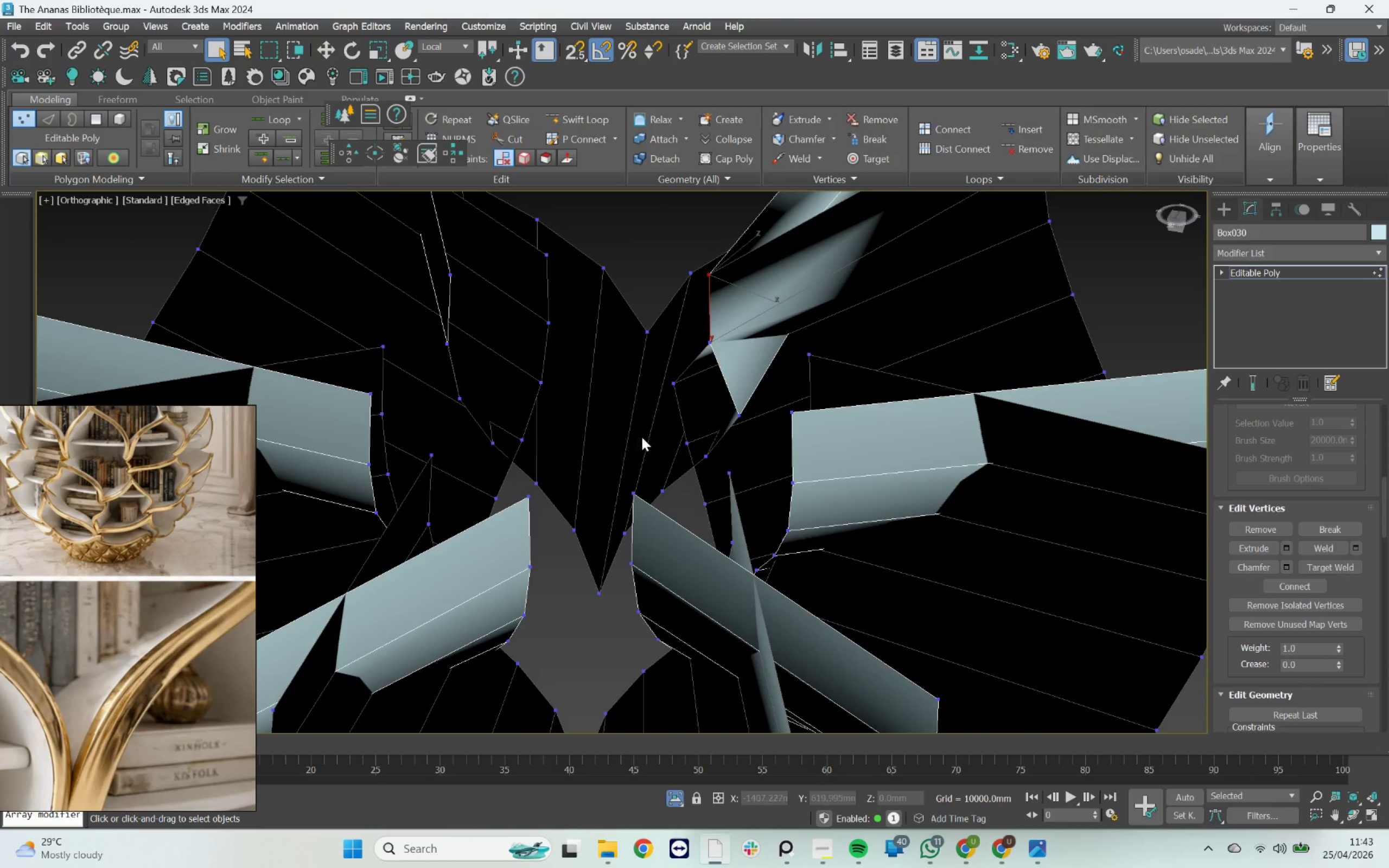 
left_click_drag(start_coordinate=[633, 419], to_coordinate=[732, 474])
 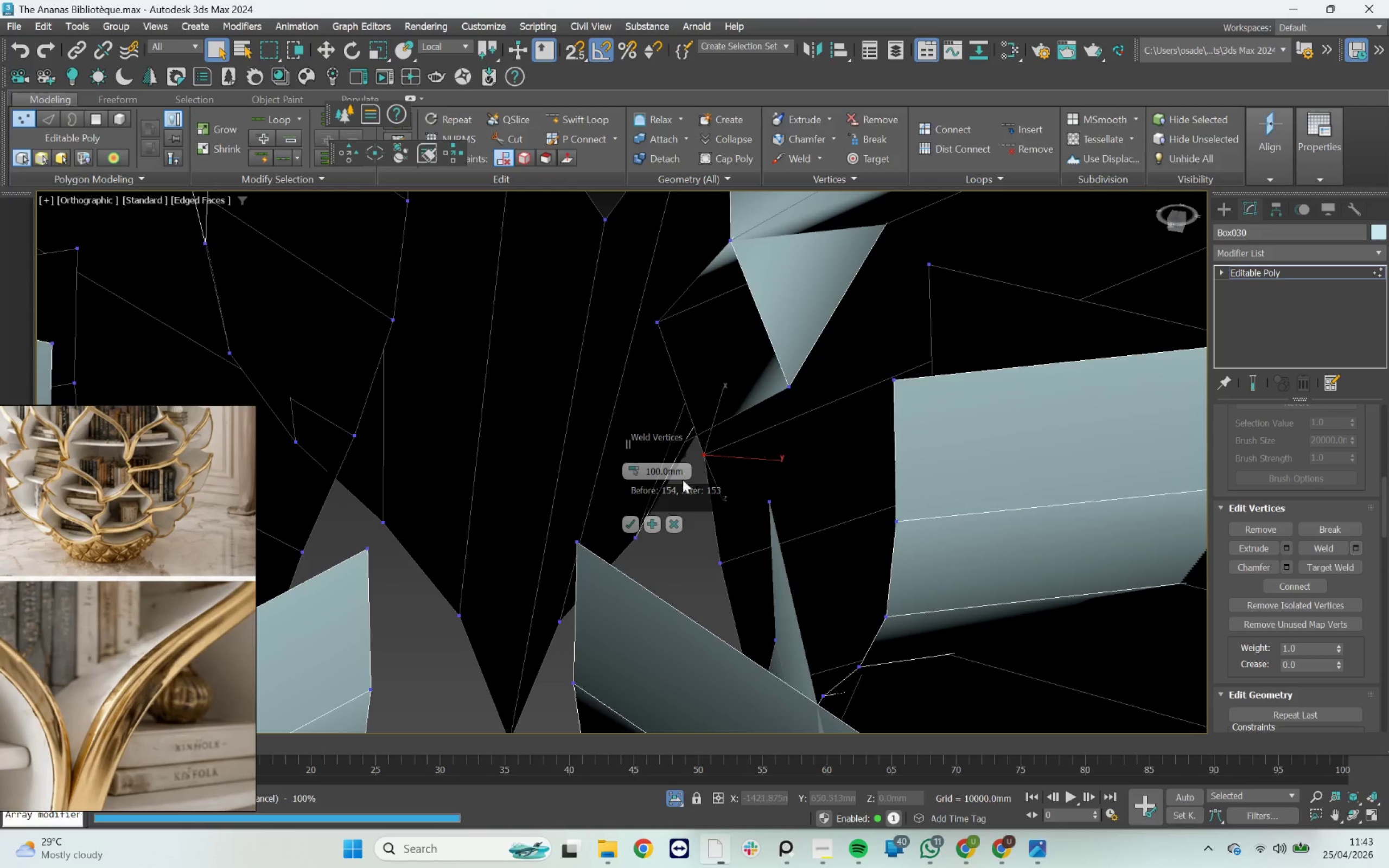 
scroll: coordinate [690, 445], scroll_direction: up, amount: 2.0
 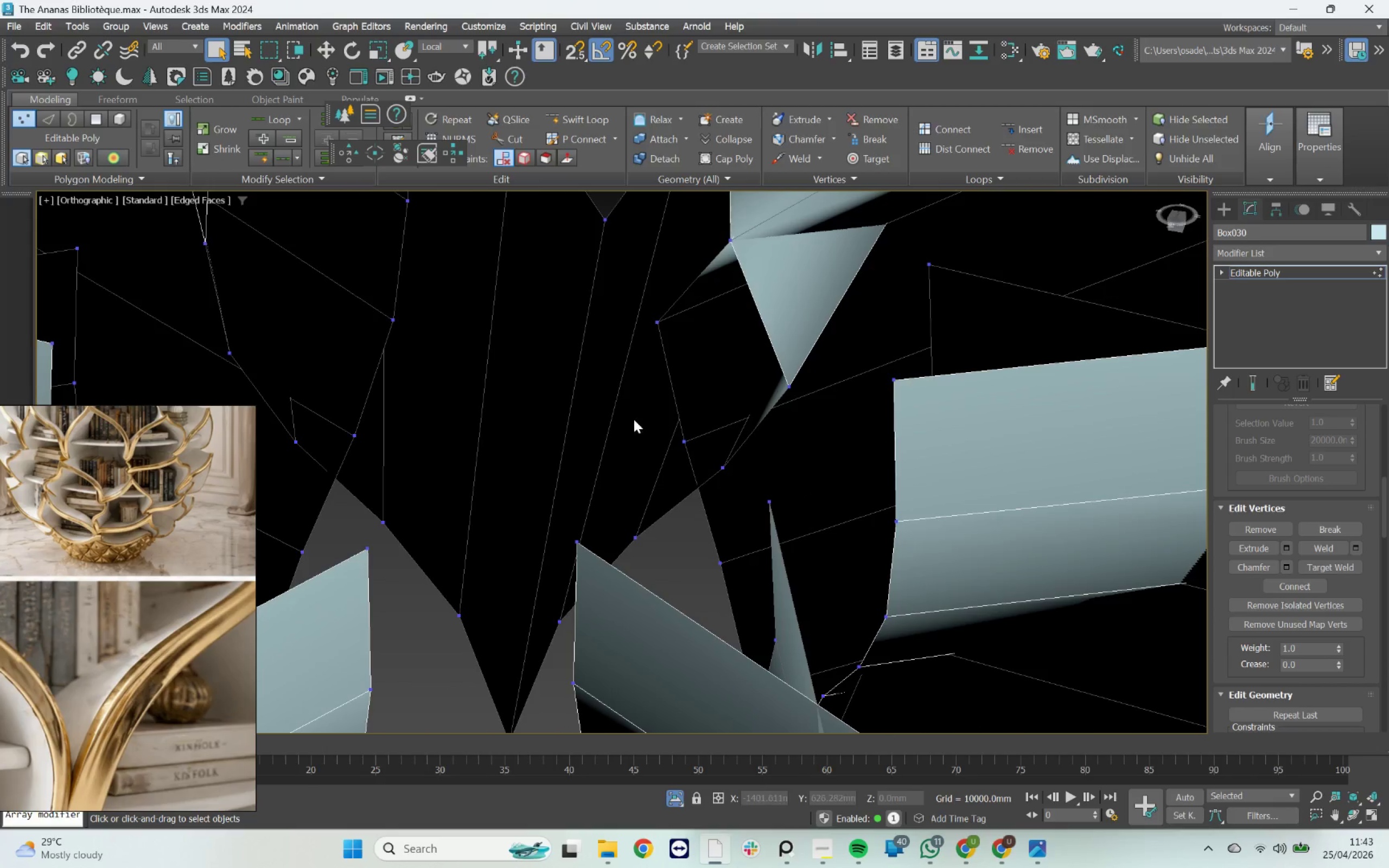 
left_click([651, 522])
 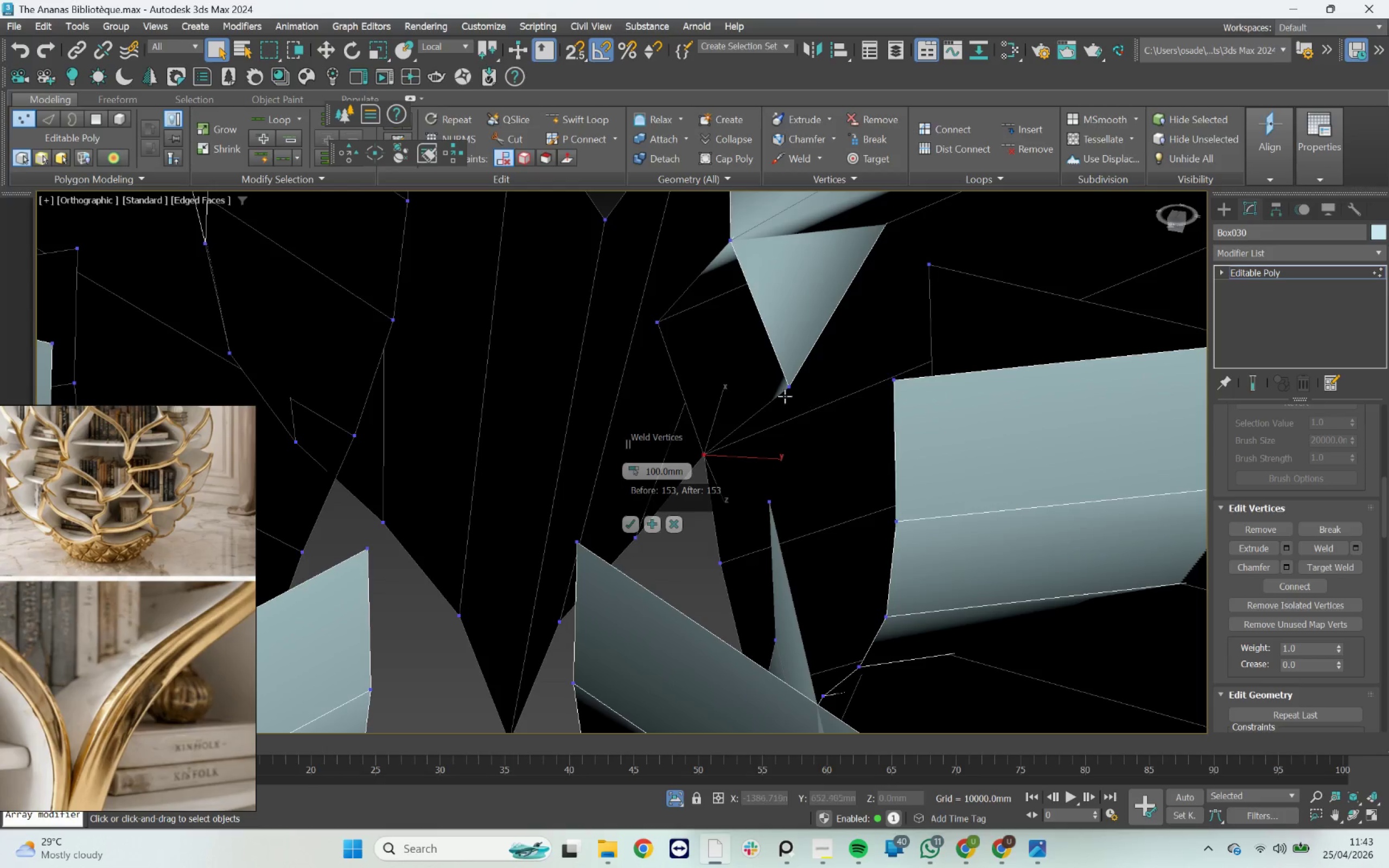 
left_click([800, 390])
 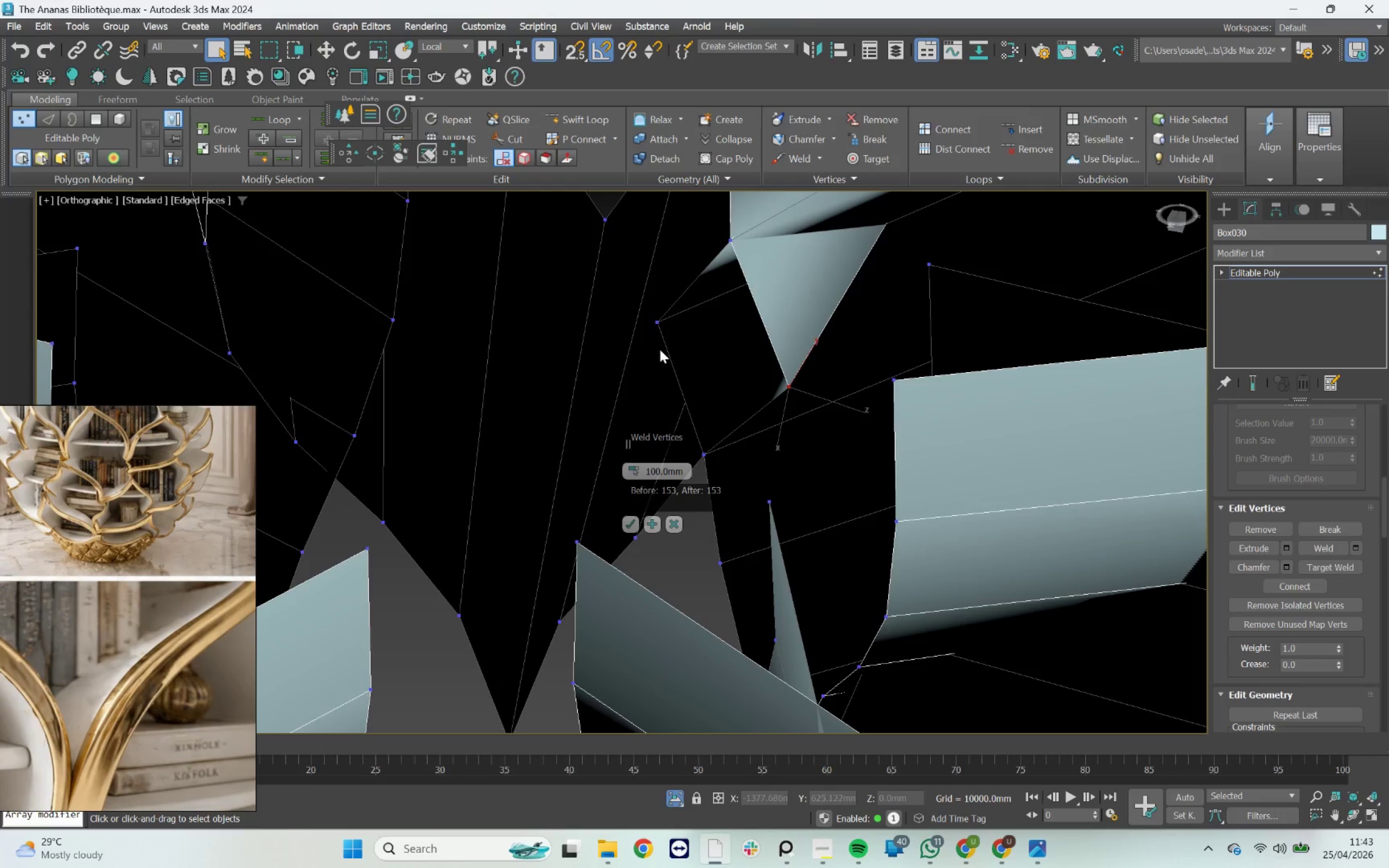 
hold_key(key=ControlLeft, duration=0.59)
left_click([651, 329])
 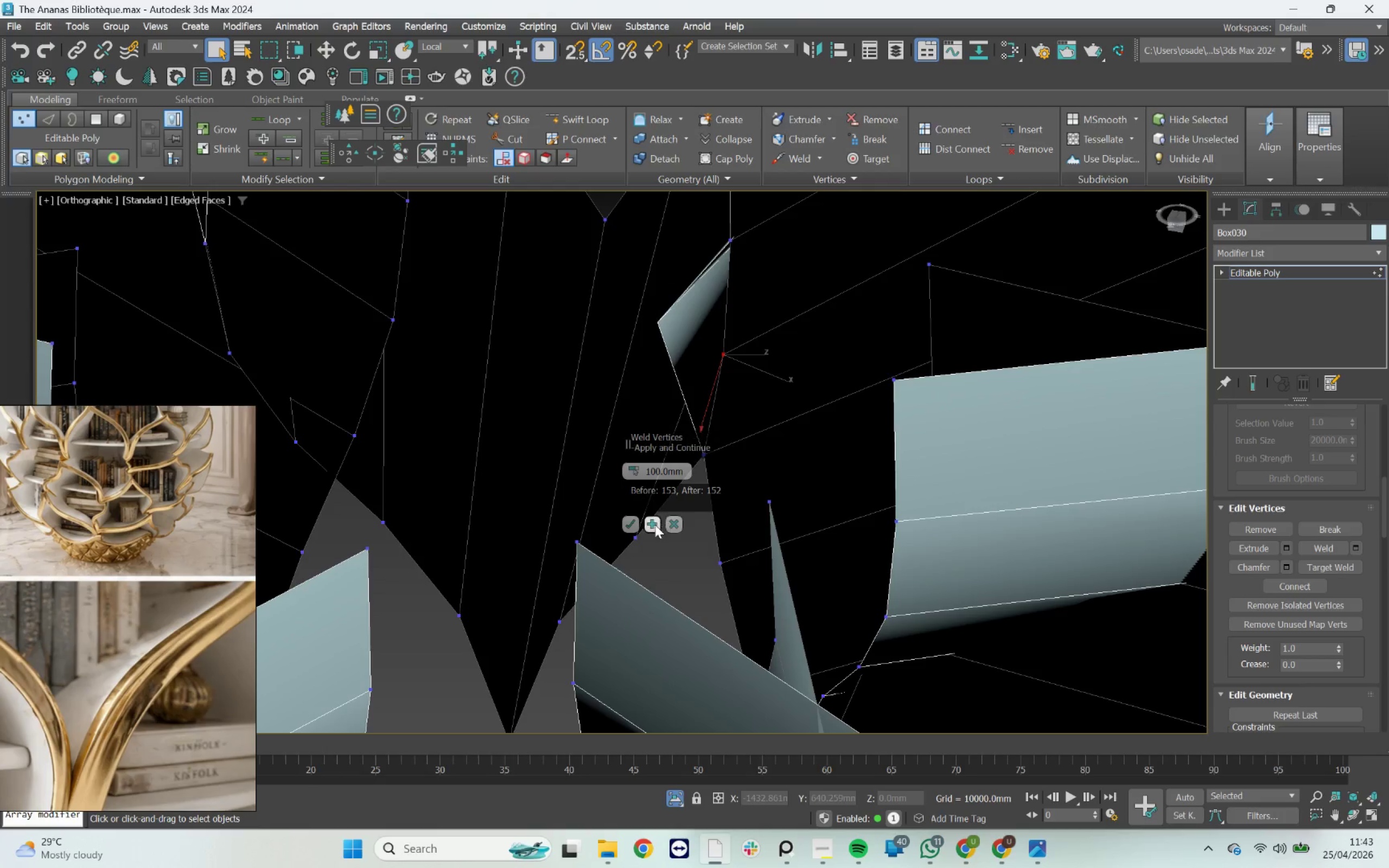 
left_click([652, 526])
 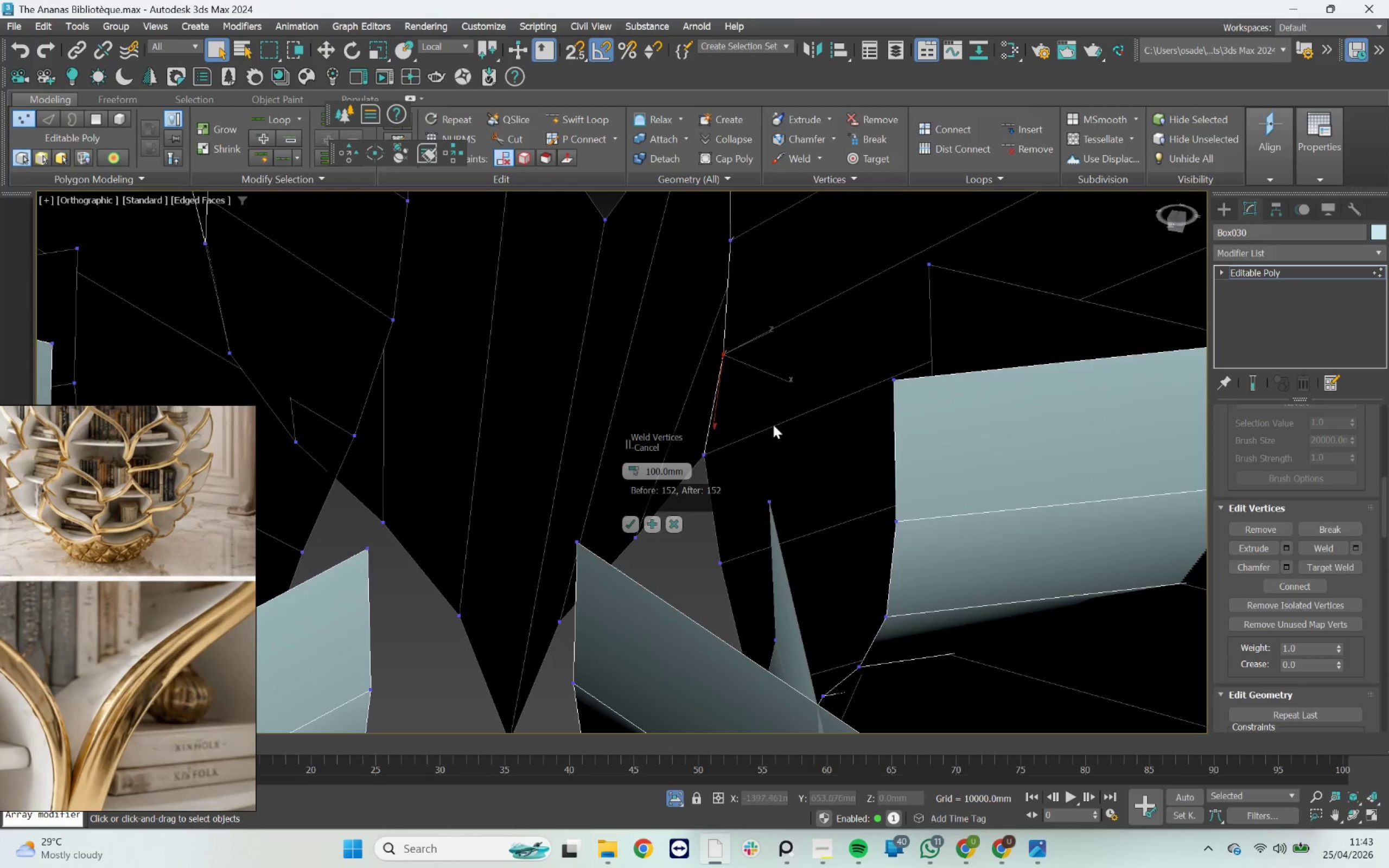 
scroll: coordinate [707, 369], scroll_direction: down, amount: 5.0
 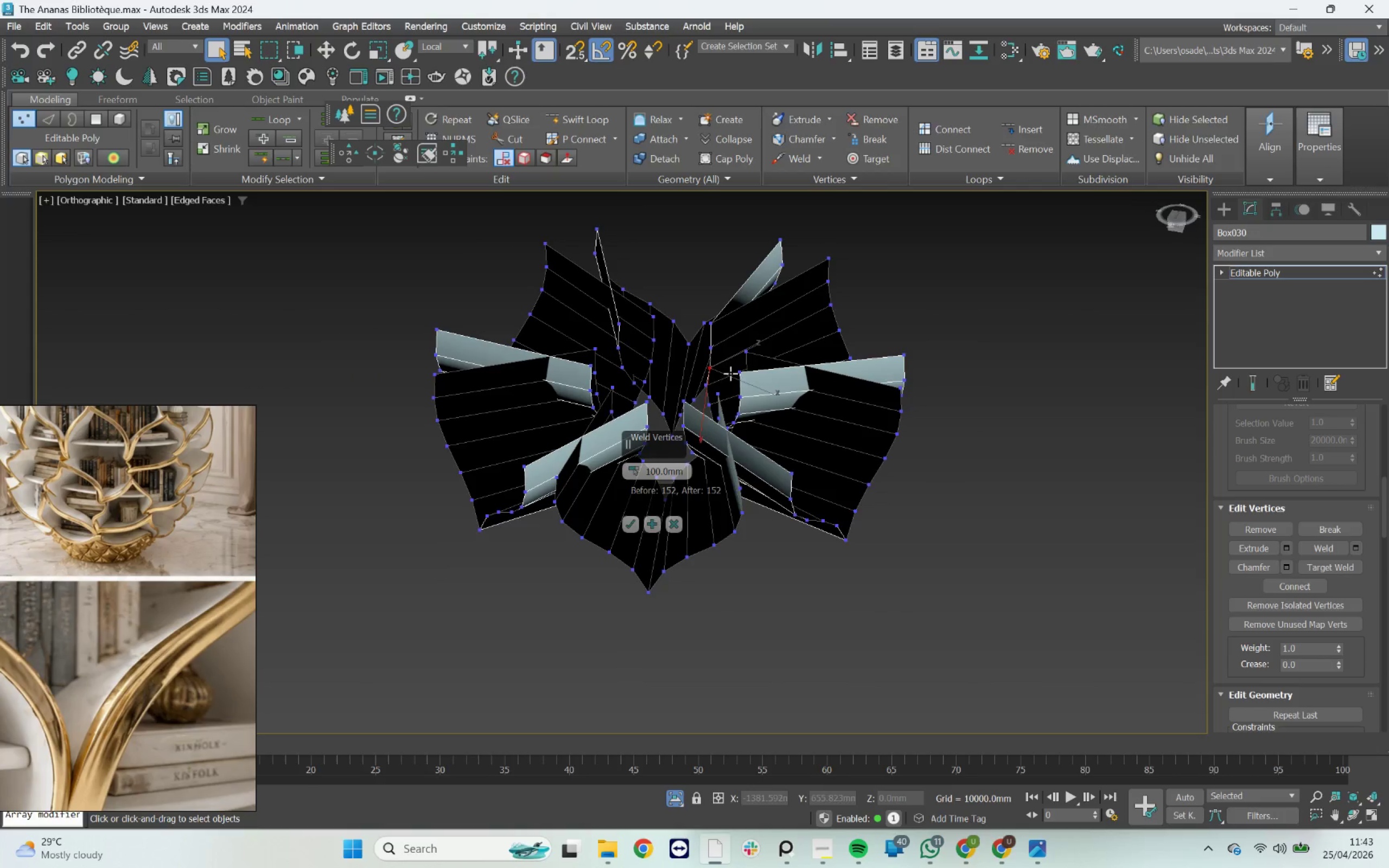 
hold_key(key=AltLeft, duration=3.2)
 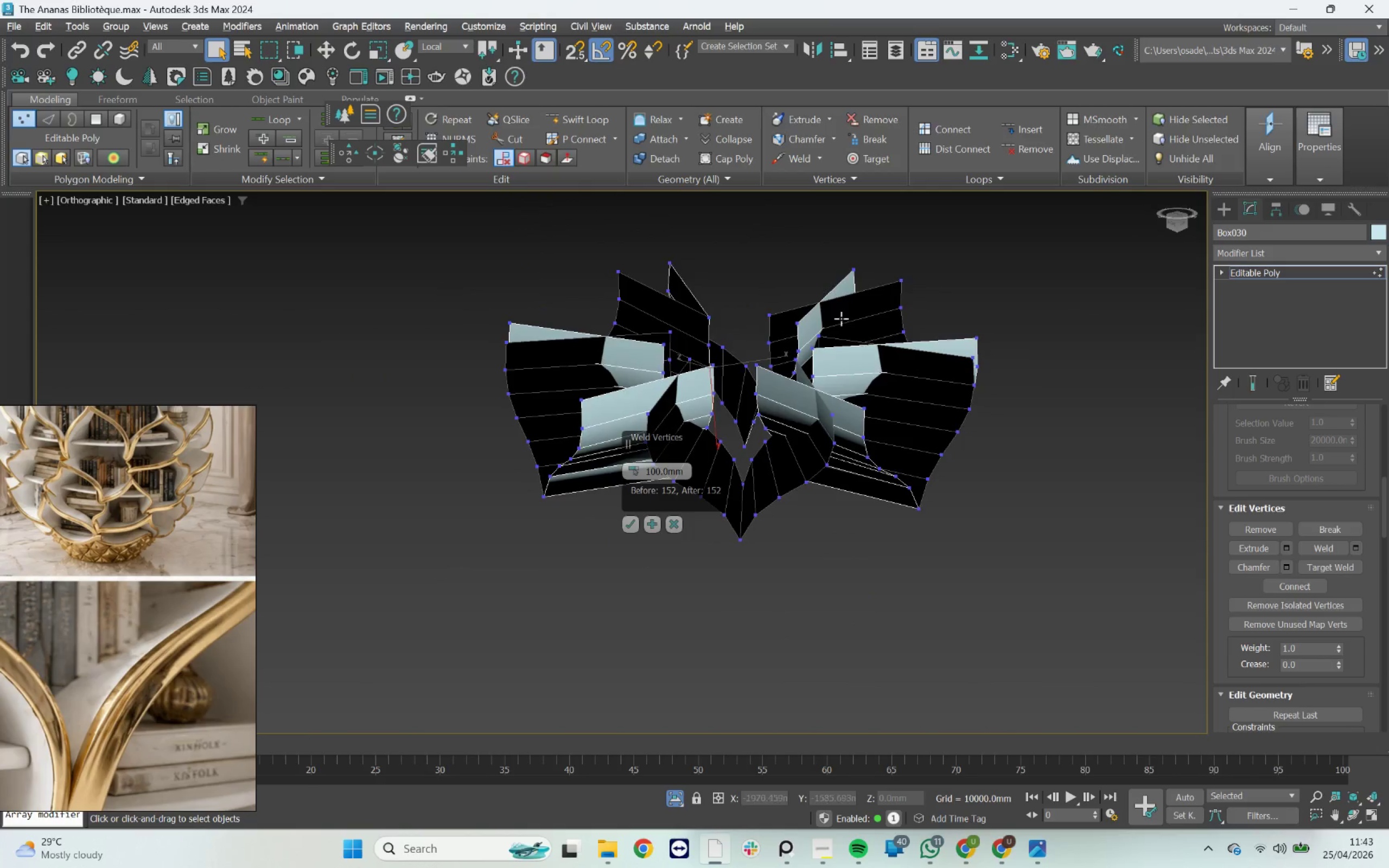 
left_click_drag(start_coordinate=[705, 304], to_coordinate=[823, 384])
 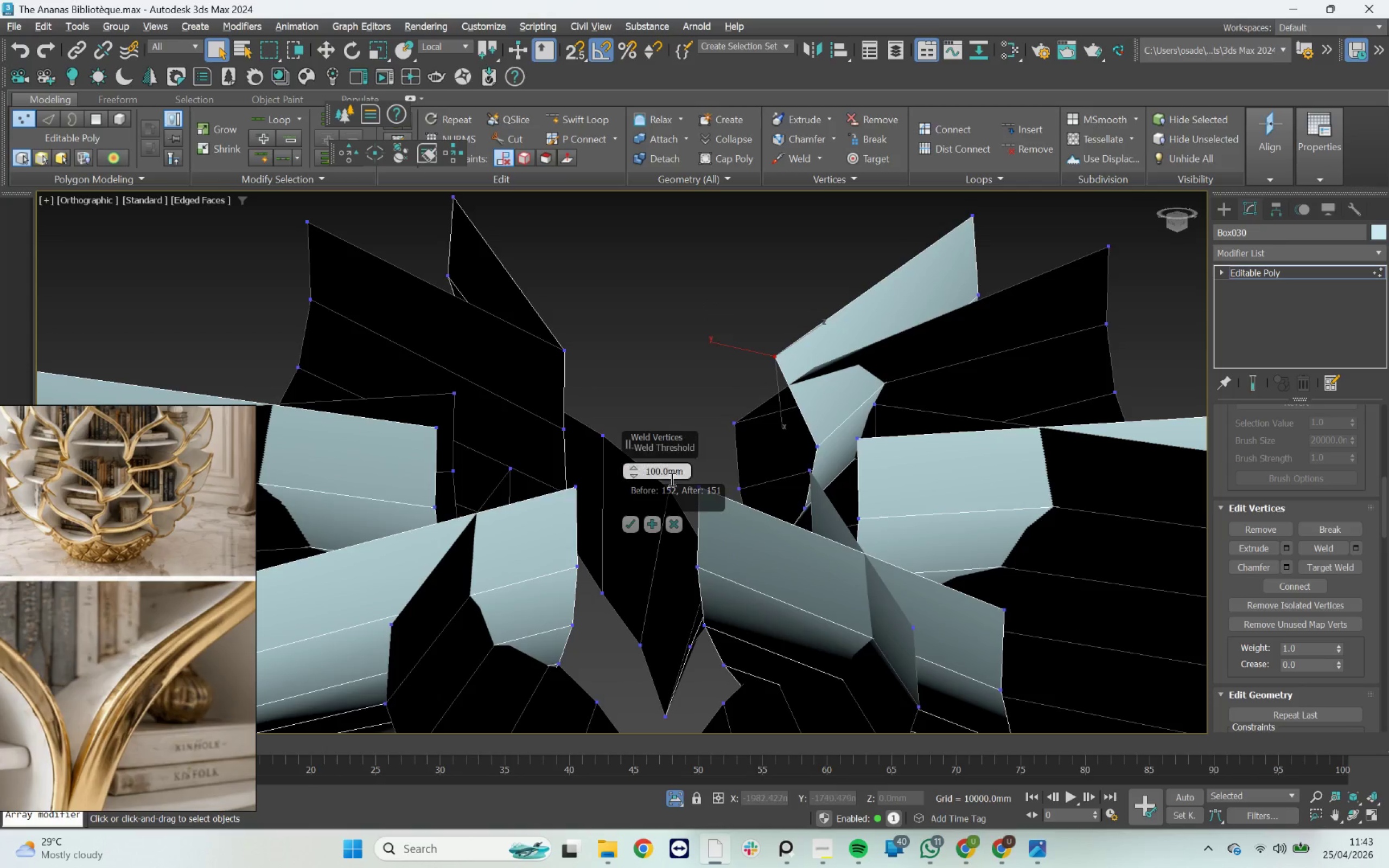 
scroll: coordinate [788, 299], scroll_direction: up, amount: 3.0
 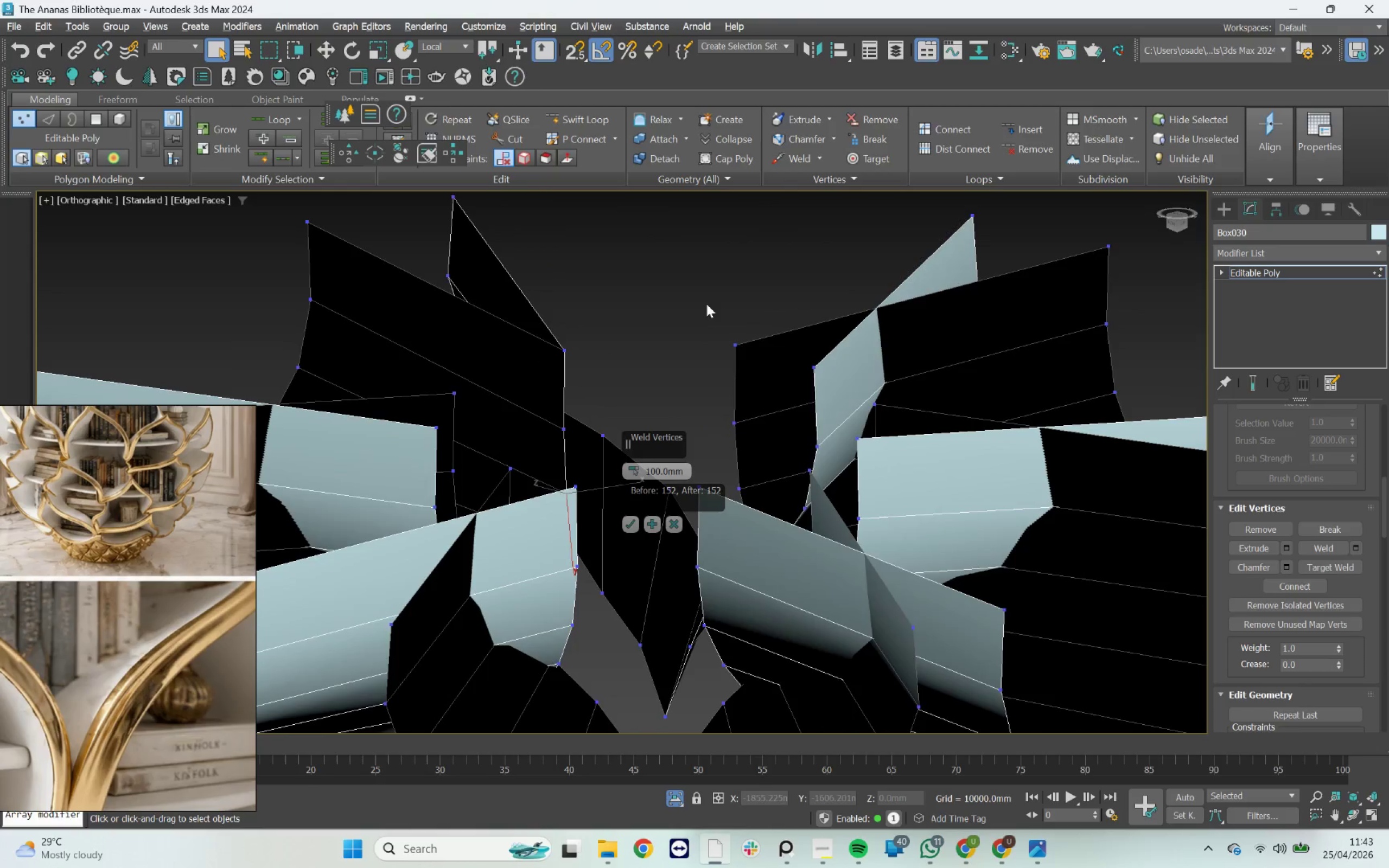 
left_click([653, 524])
 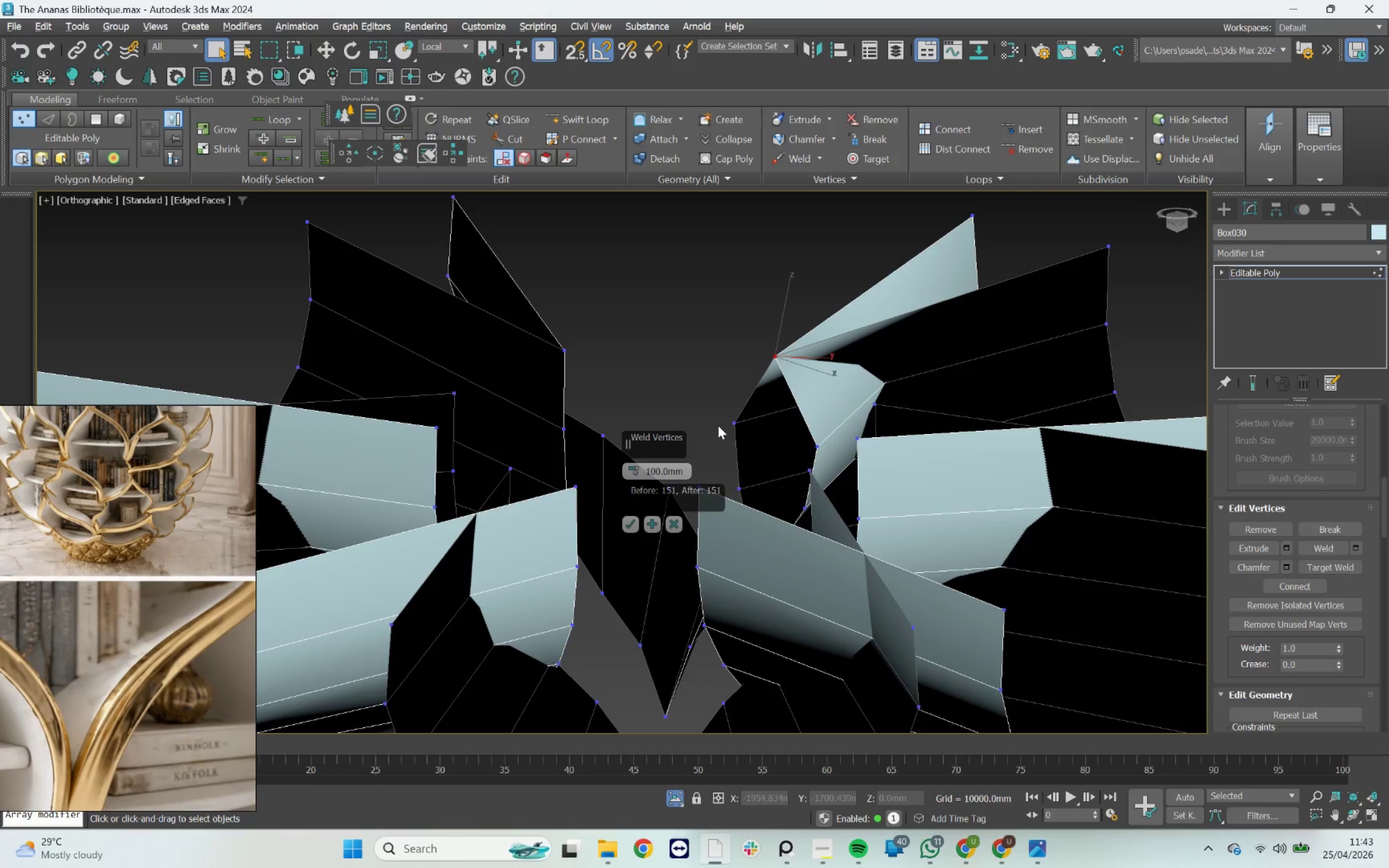 
left_click([726, 427])
 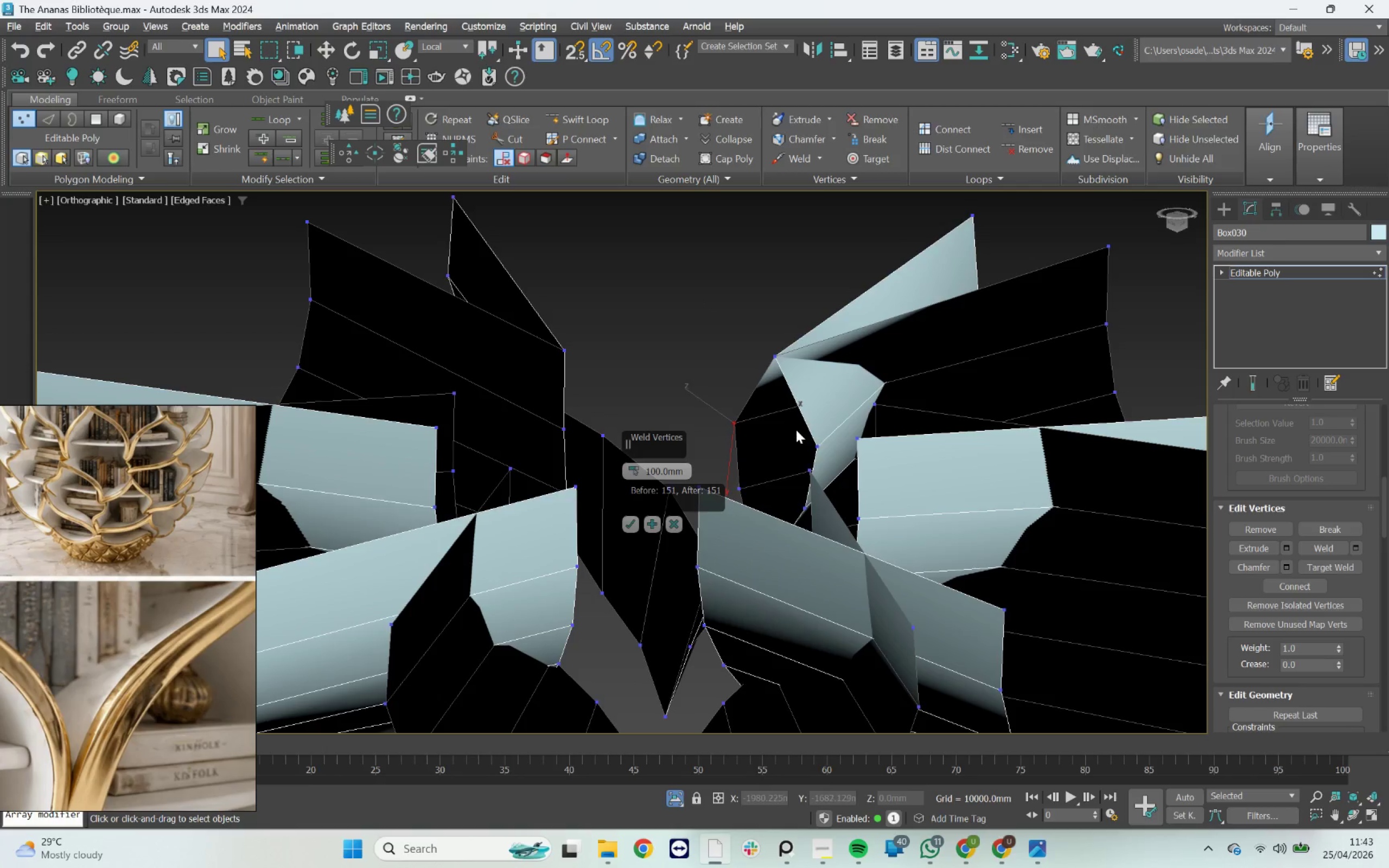 
hold_key(key=ControlLeft, duration=1.02)
left_click([810, 436])
 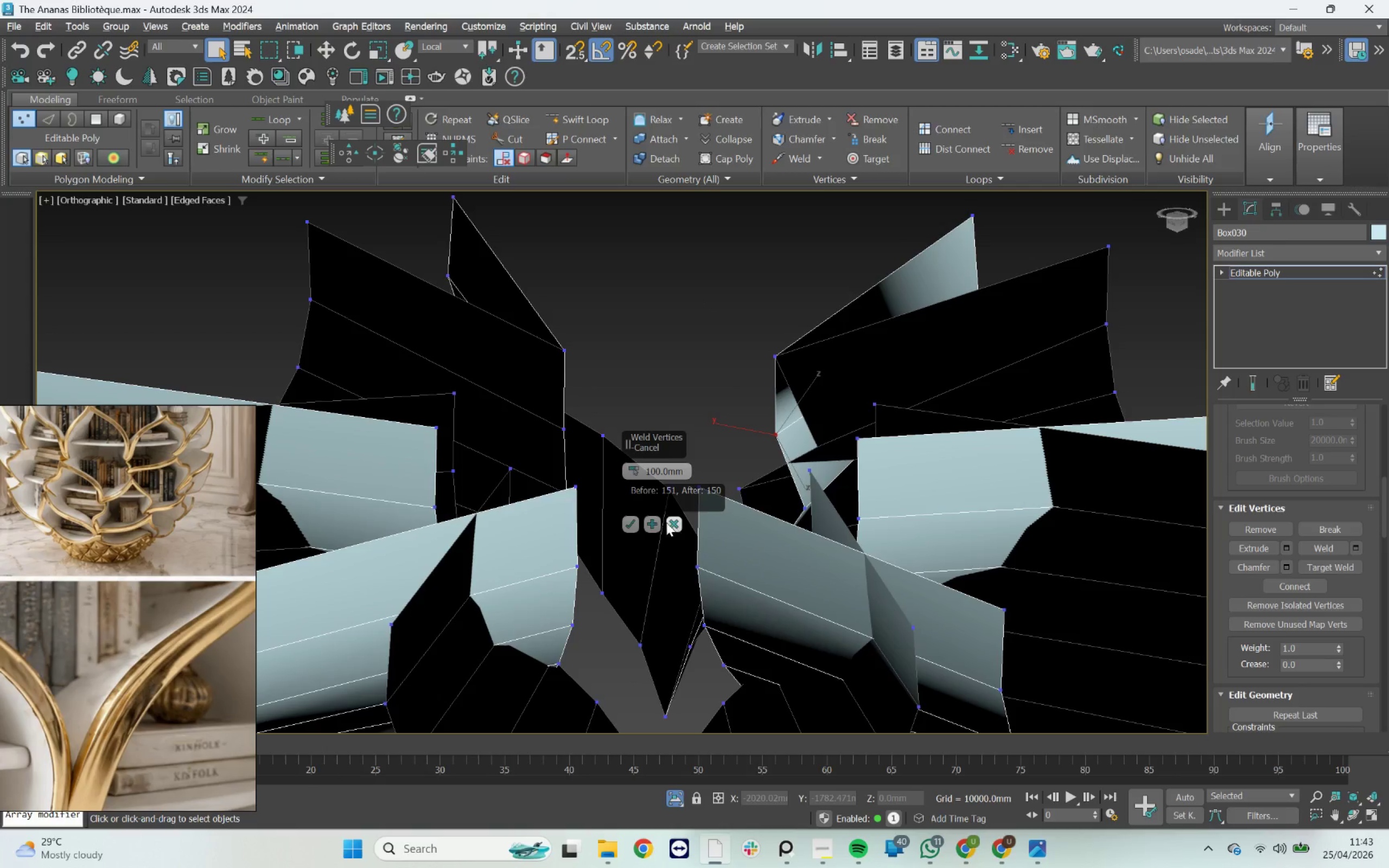 
left_click([656, 522])
 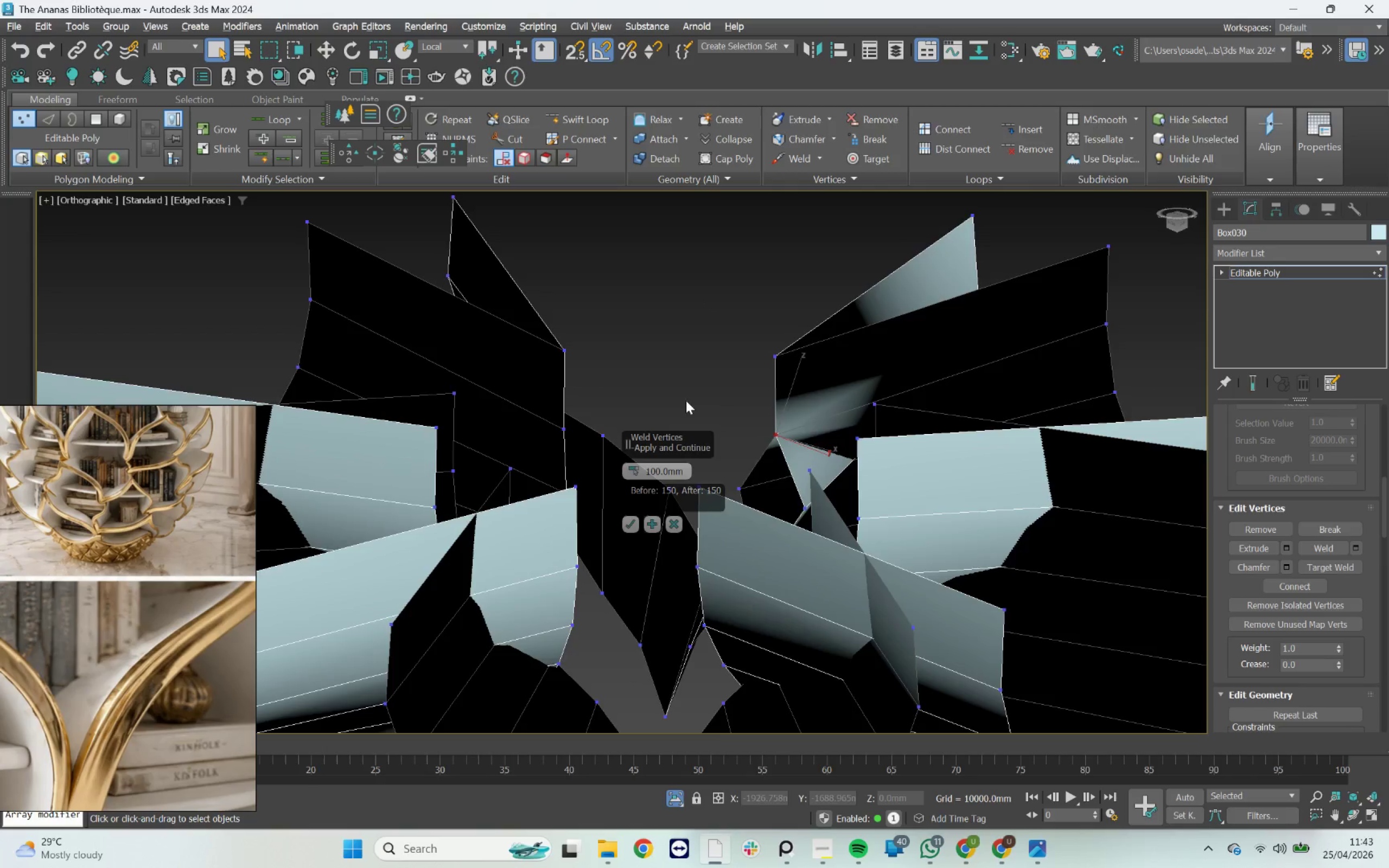 
scroll: coordinate [691, 392], scroll_direction: down, amount: 3.0
 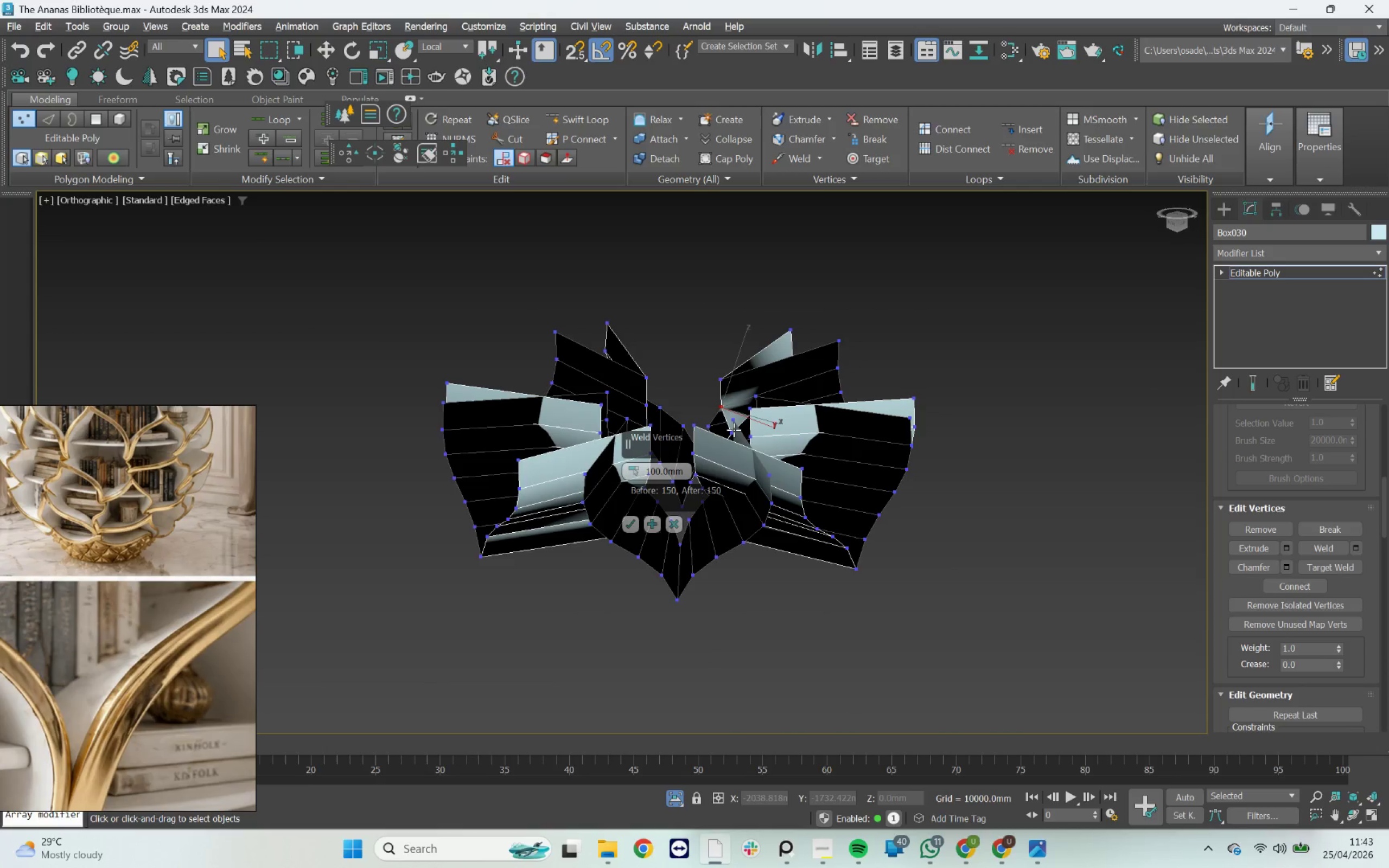 
hold_key(key=AltLeft, duration=0.55)
 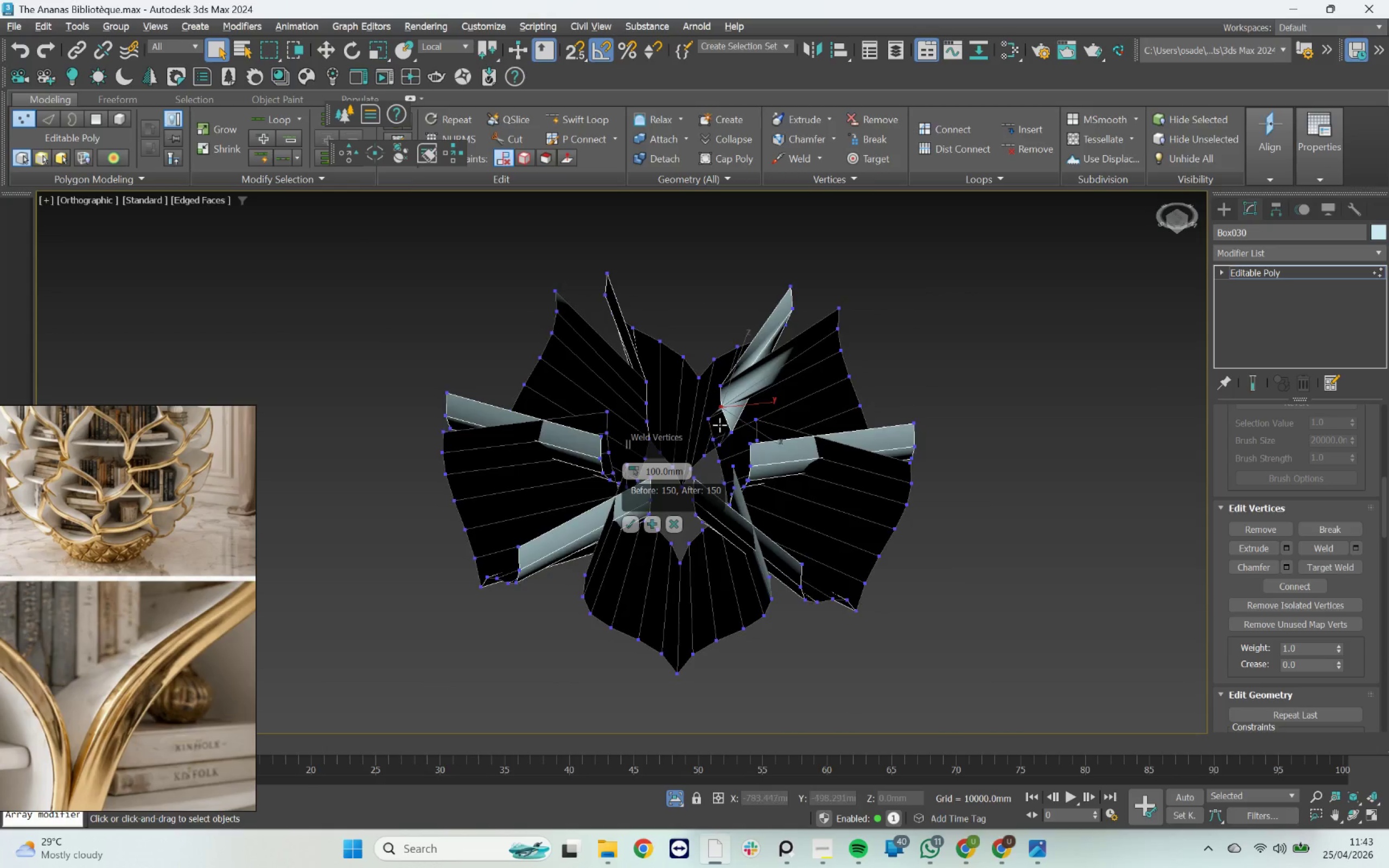 
scroll: coordinate [719, 425], scroll_direction: up, amount: 3.0
 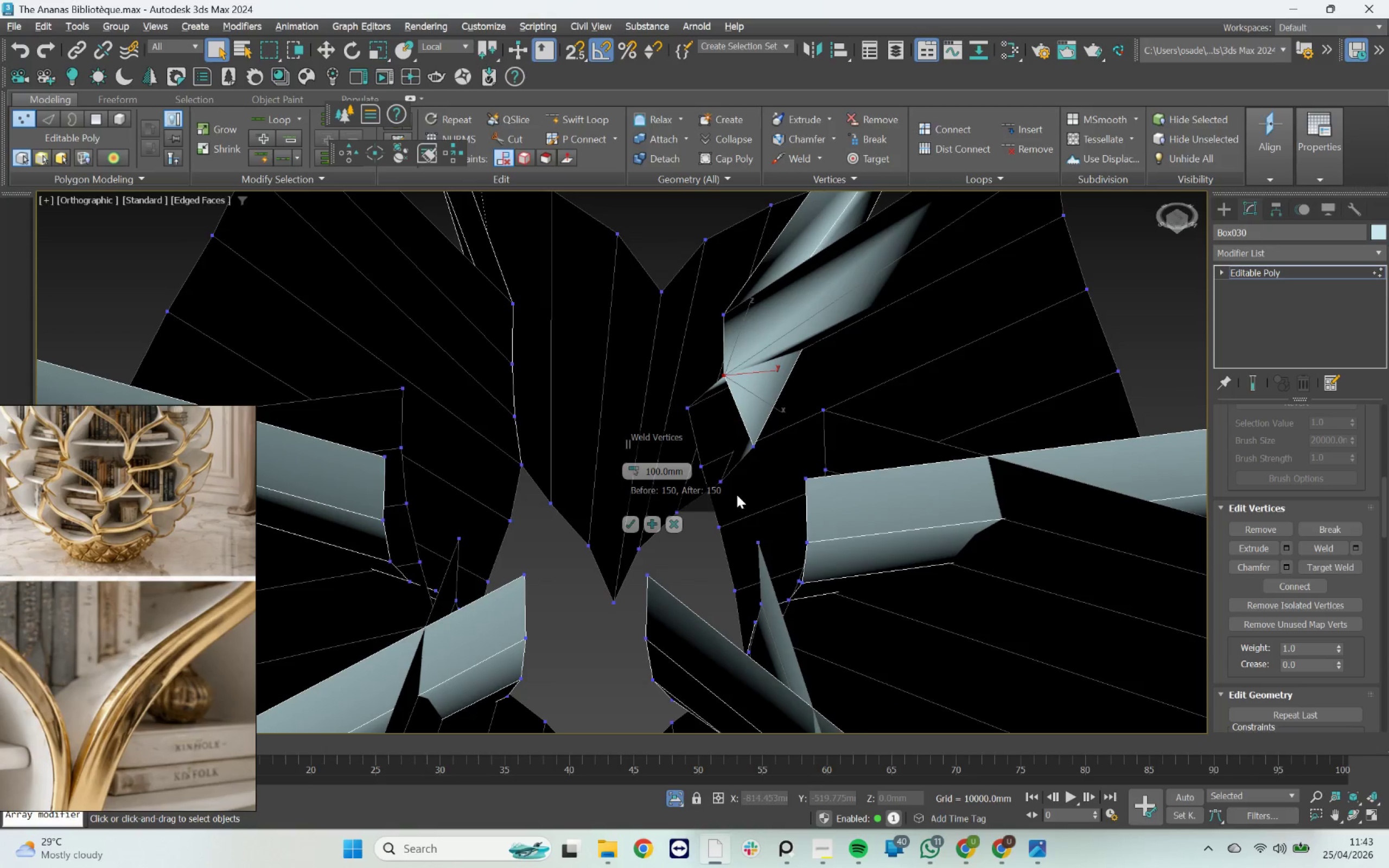 
left_click_drag(start_coordinate=[738, 495], to_coordinate=[690, 461])
 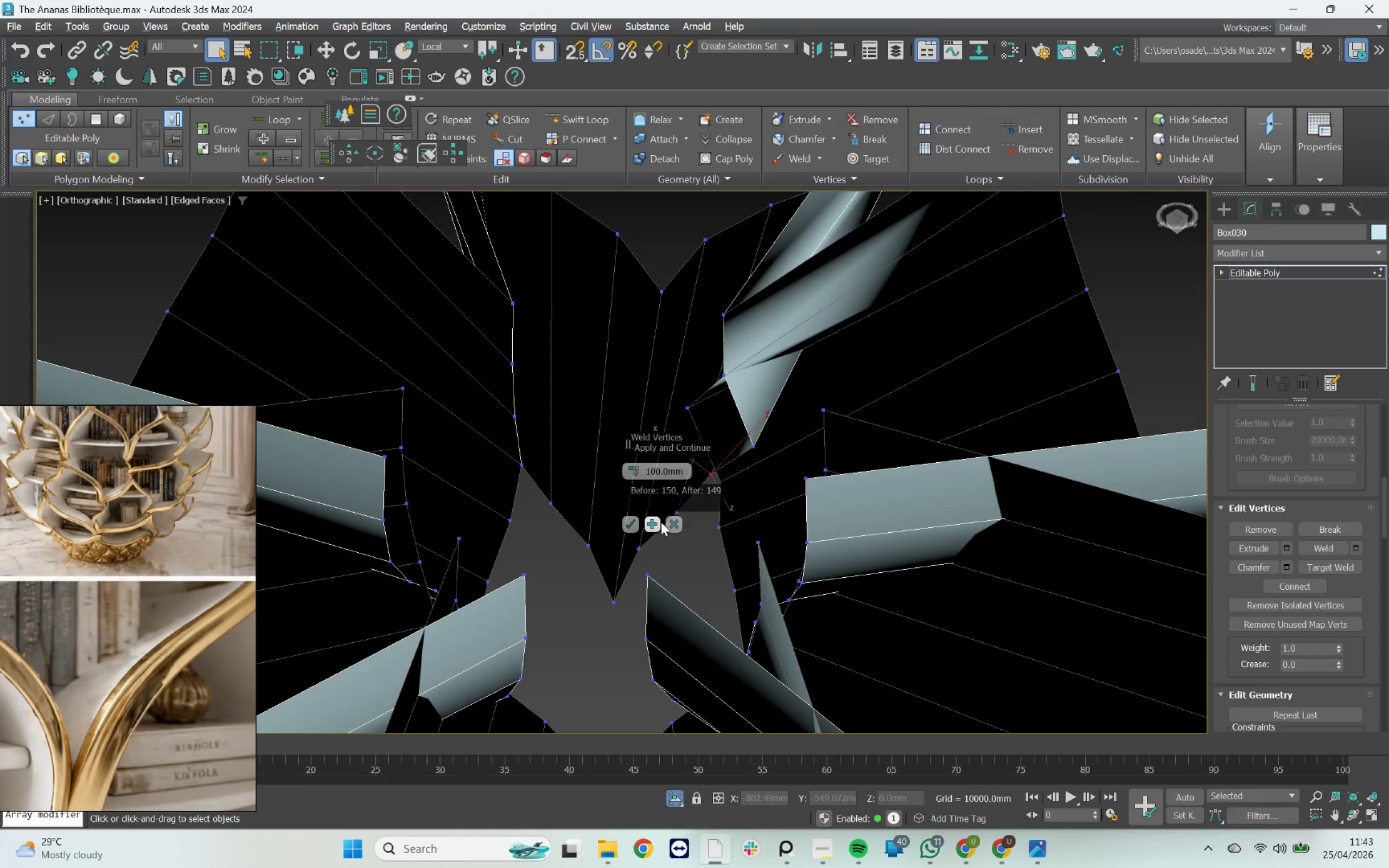 
left_click([655, 522])
 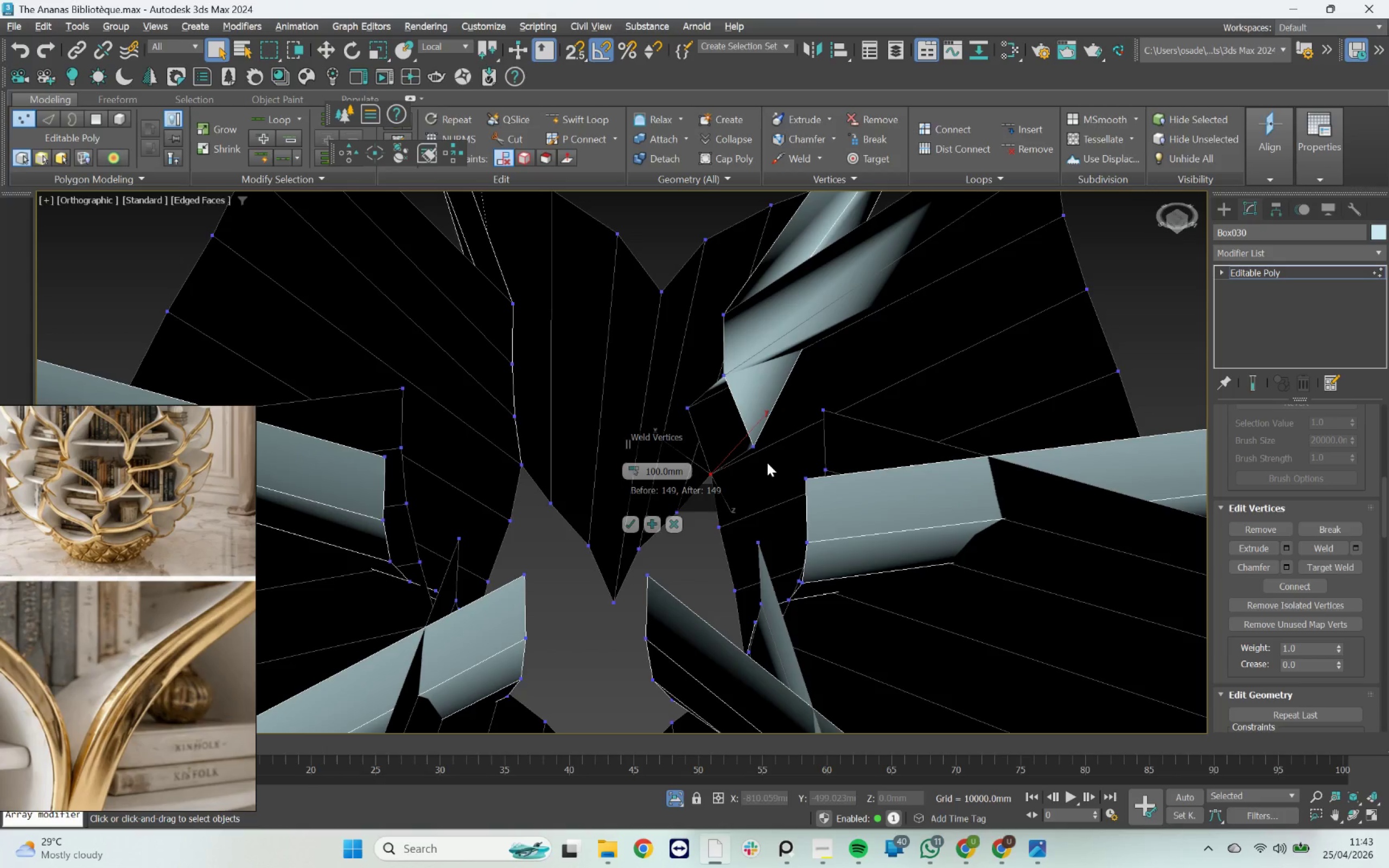 
left_click([748, 449])
 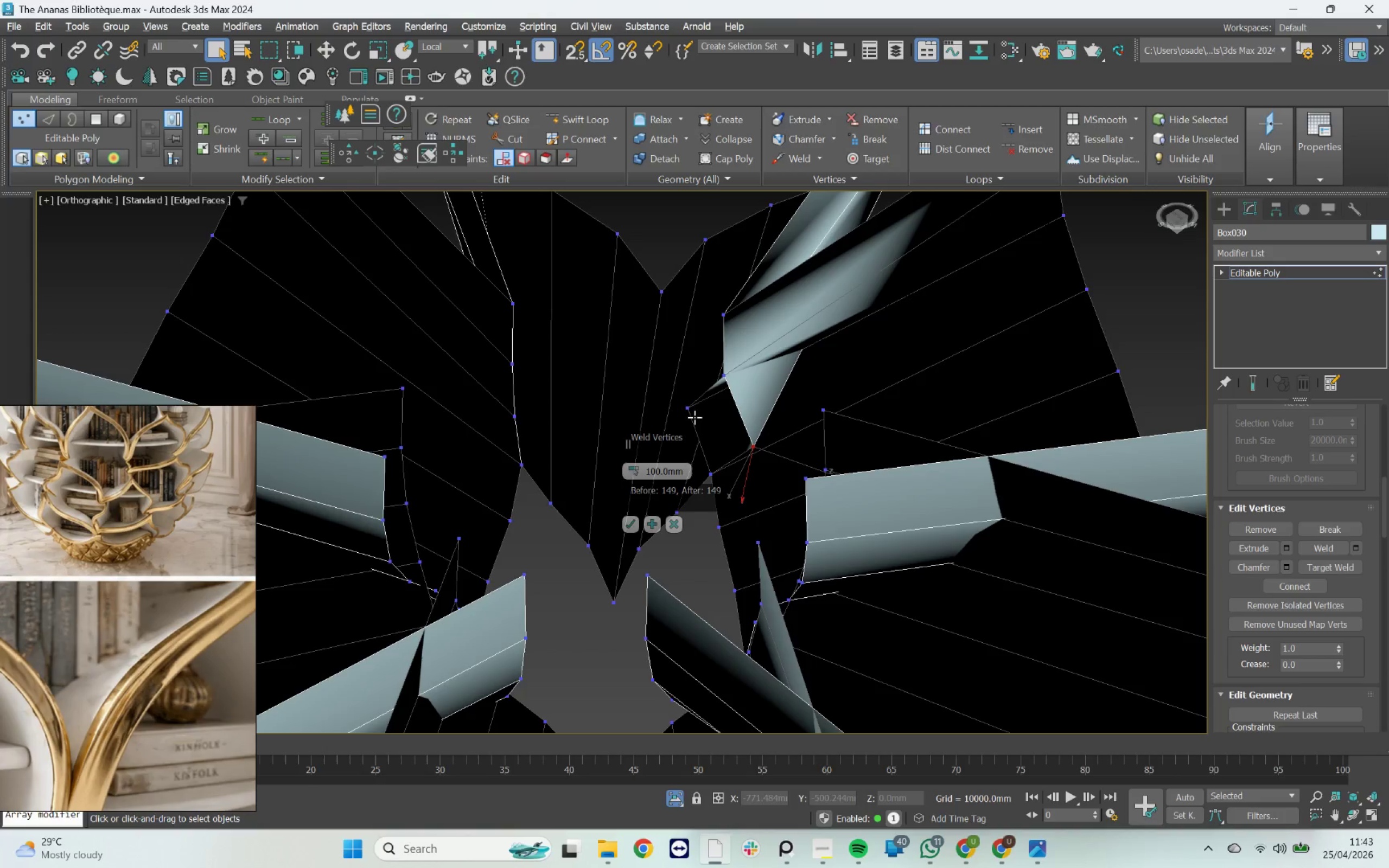 
hold_key(key=ControlLeft, duration=0.41)
left_click([687, 411])
 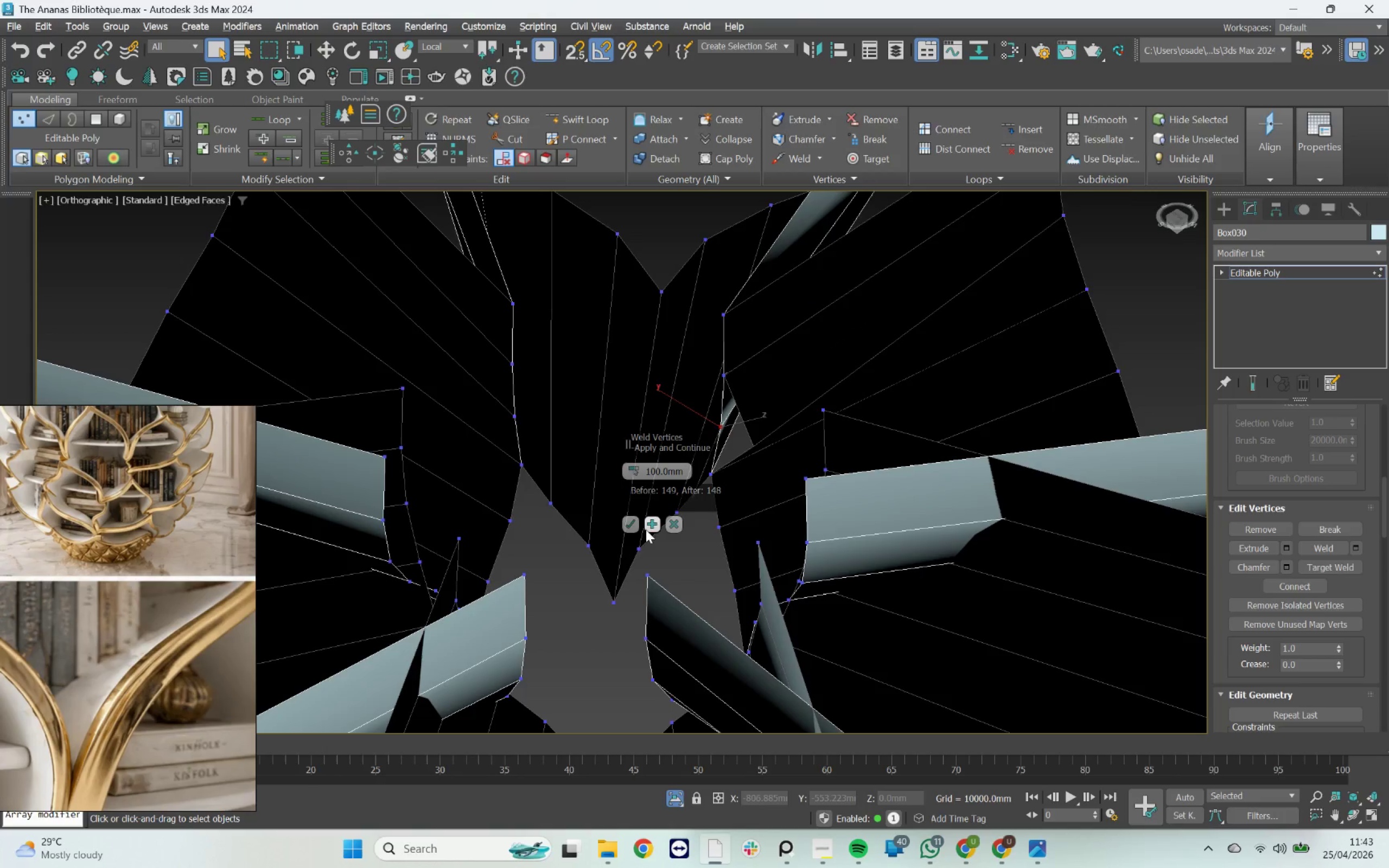 
left_click([650, 525])
 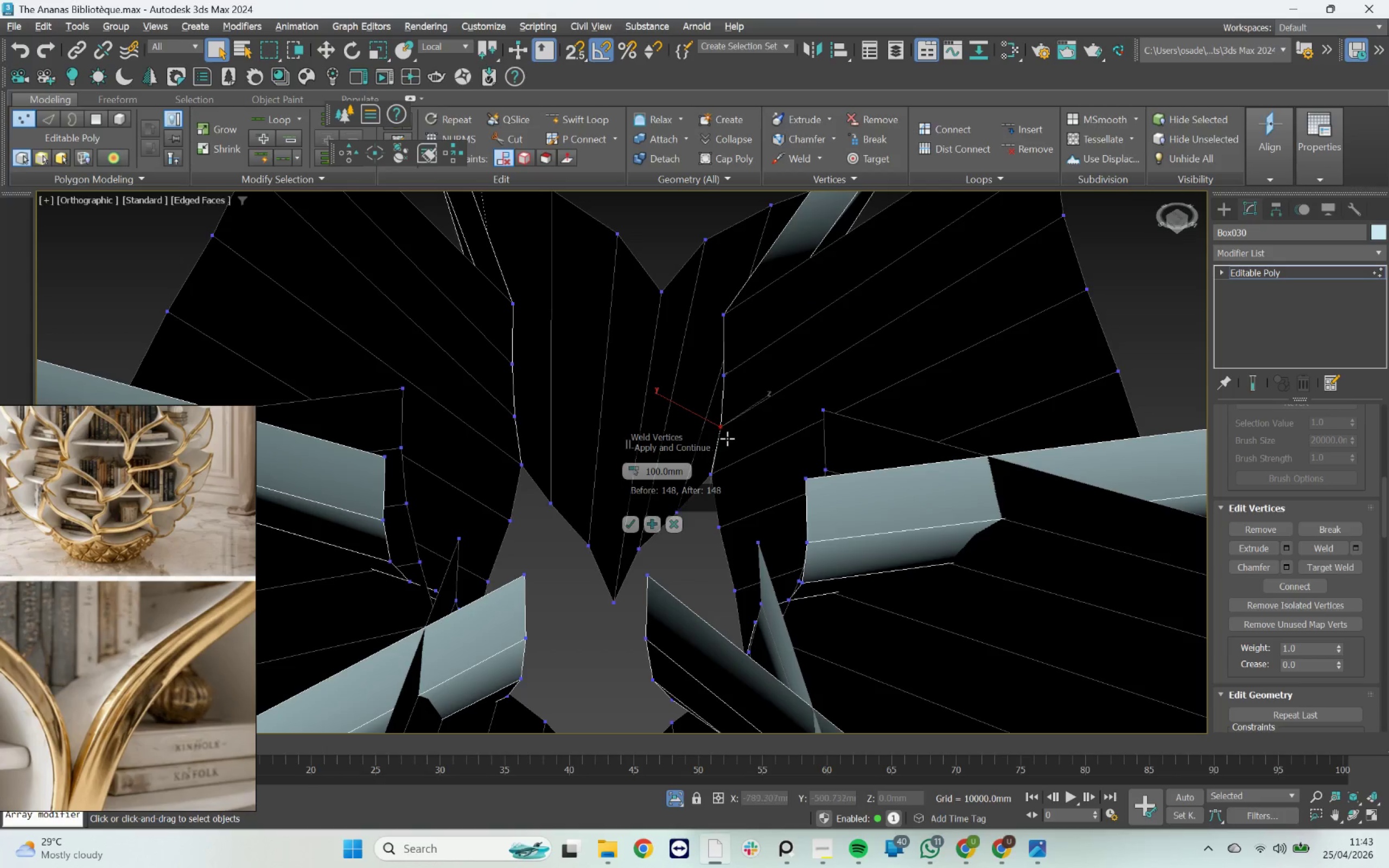 
scroll: coordinate [727, 438], scroll_direction: down, amount: 5.0
 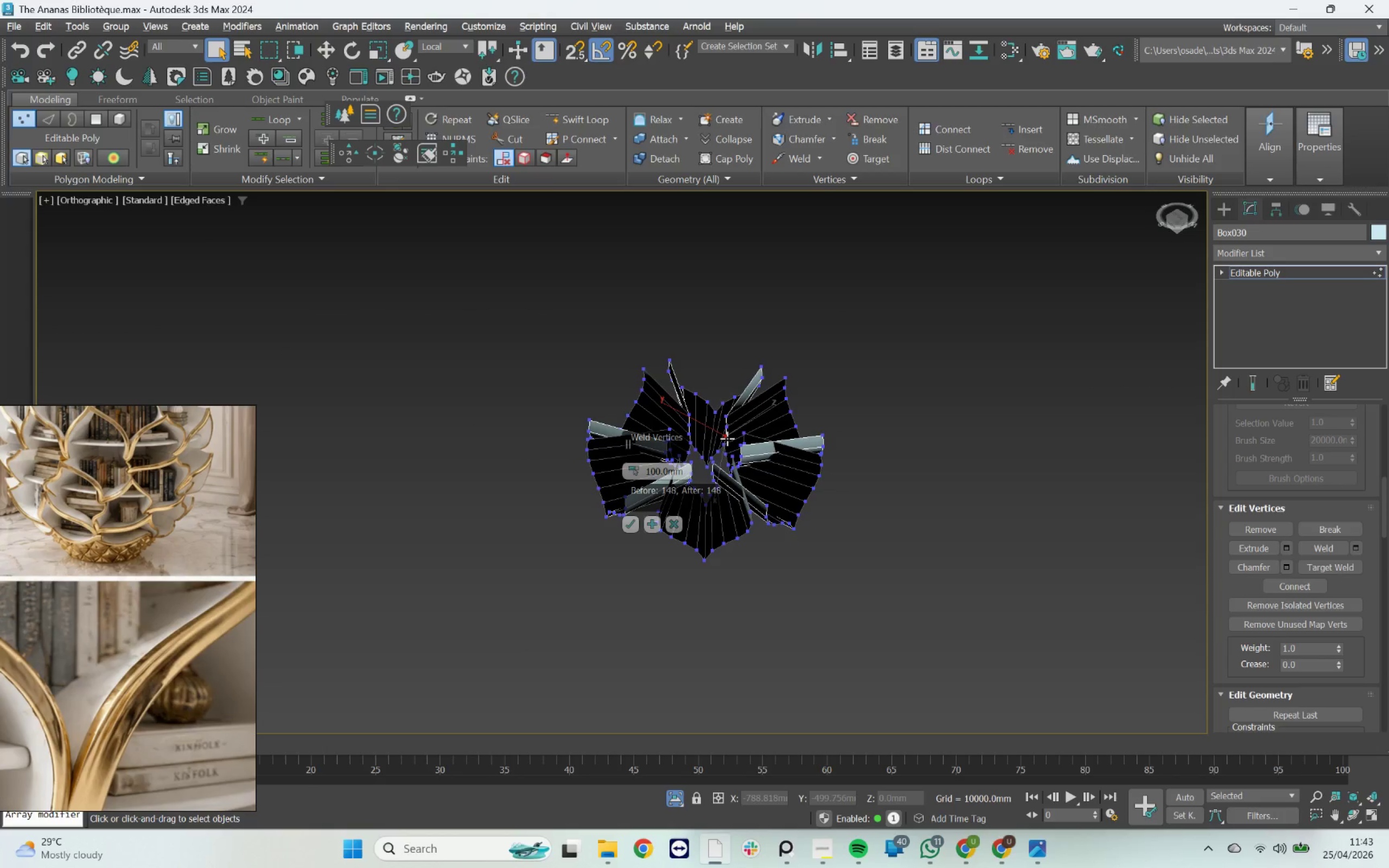 
hold_key(key=AltLeft, duration=2.83)
 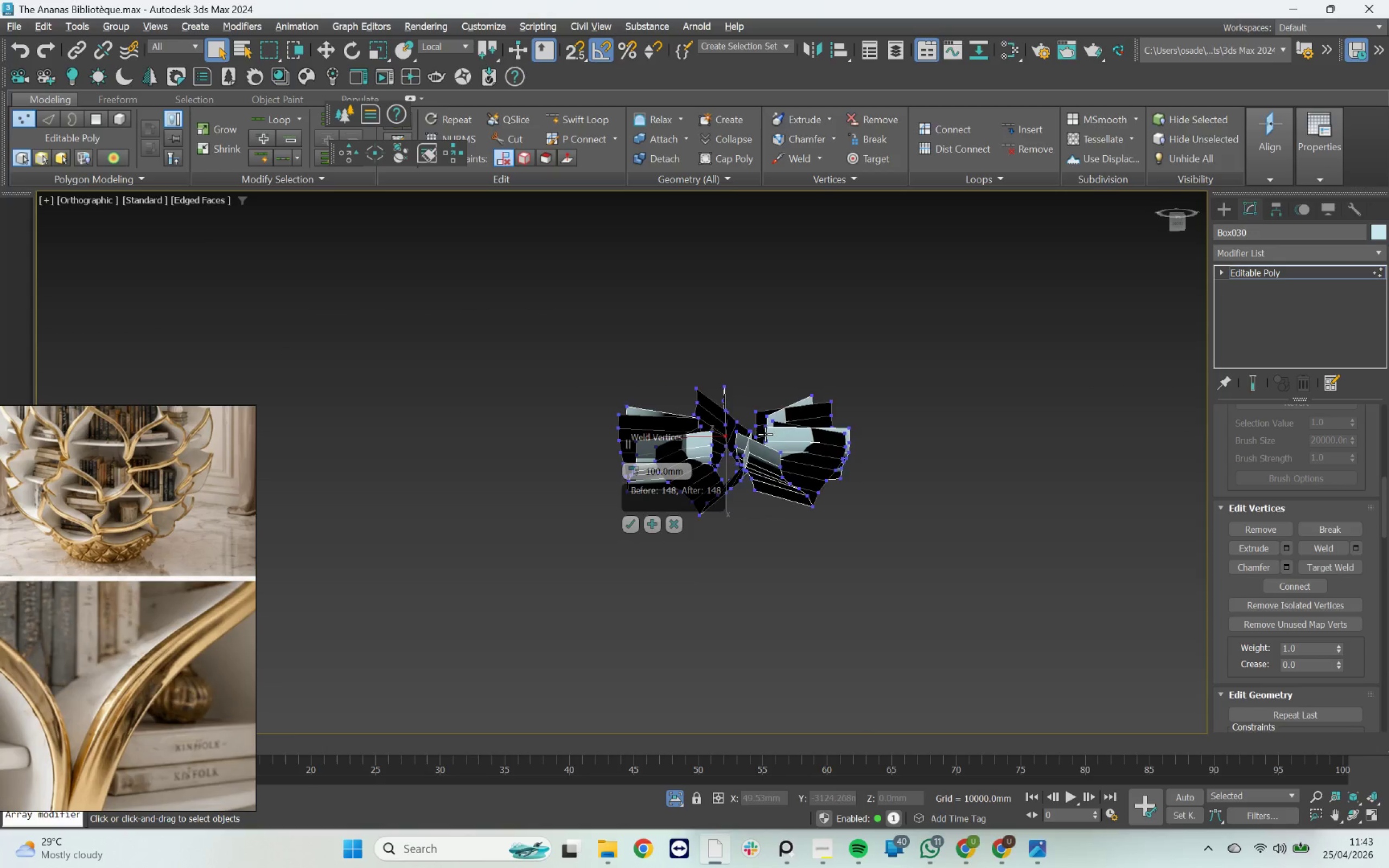 
scroll: coordinate [802, 350], scroll_direction: up, amount: 6.0
 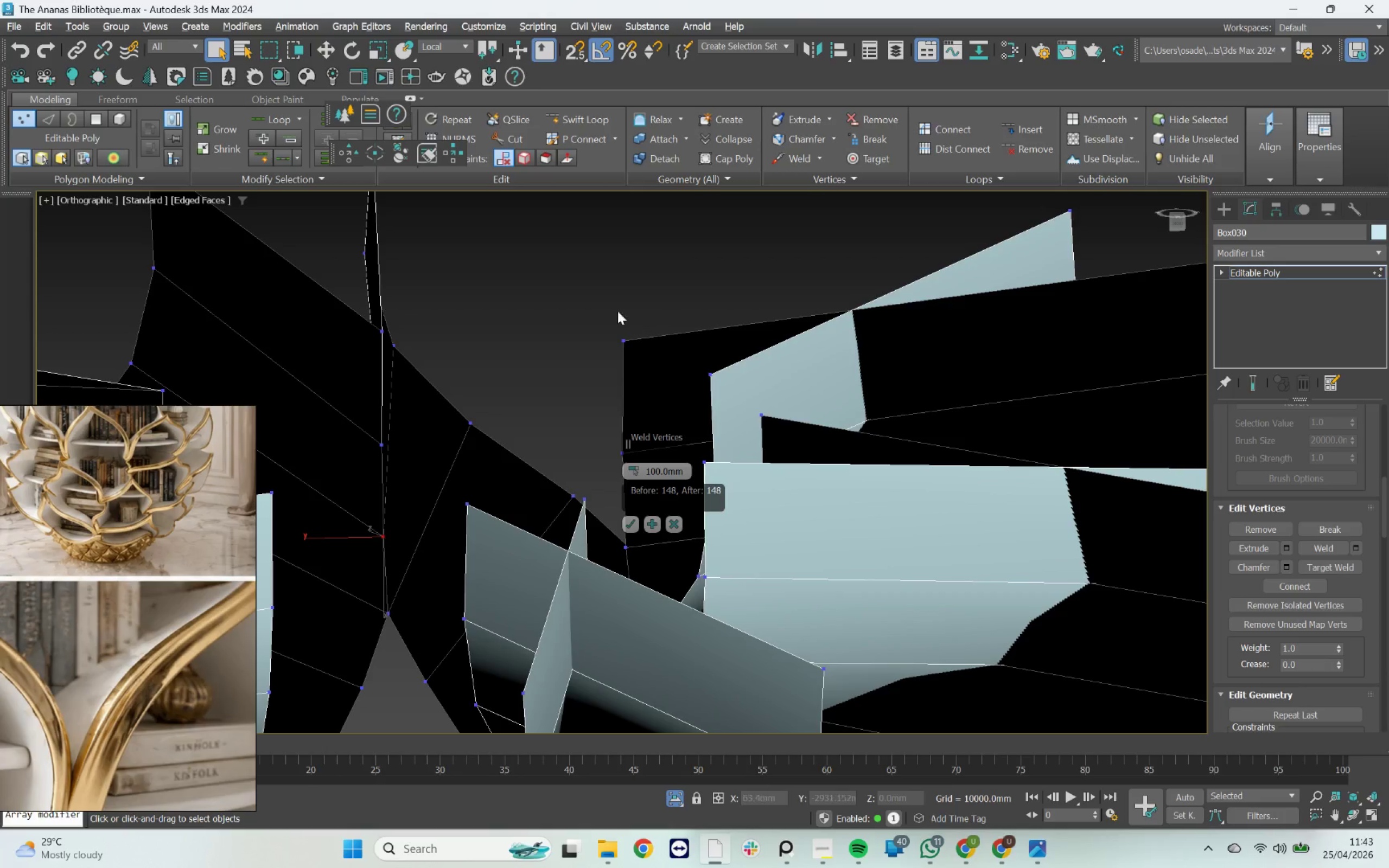 
left_click_drag(start_coordinate=[594, 309], to_coordinate=[721, 381])
 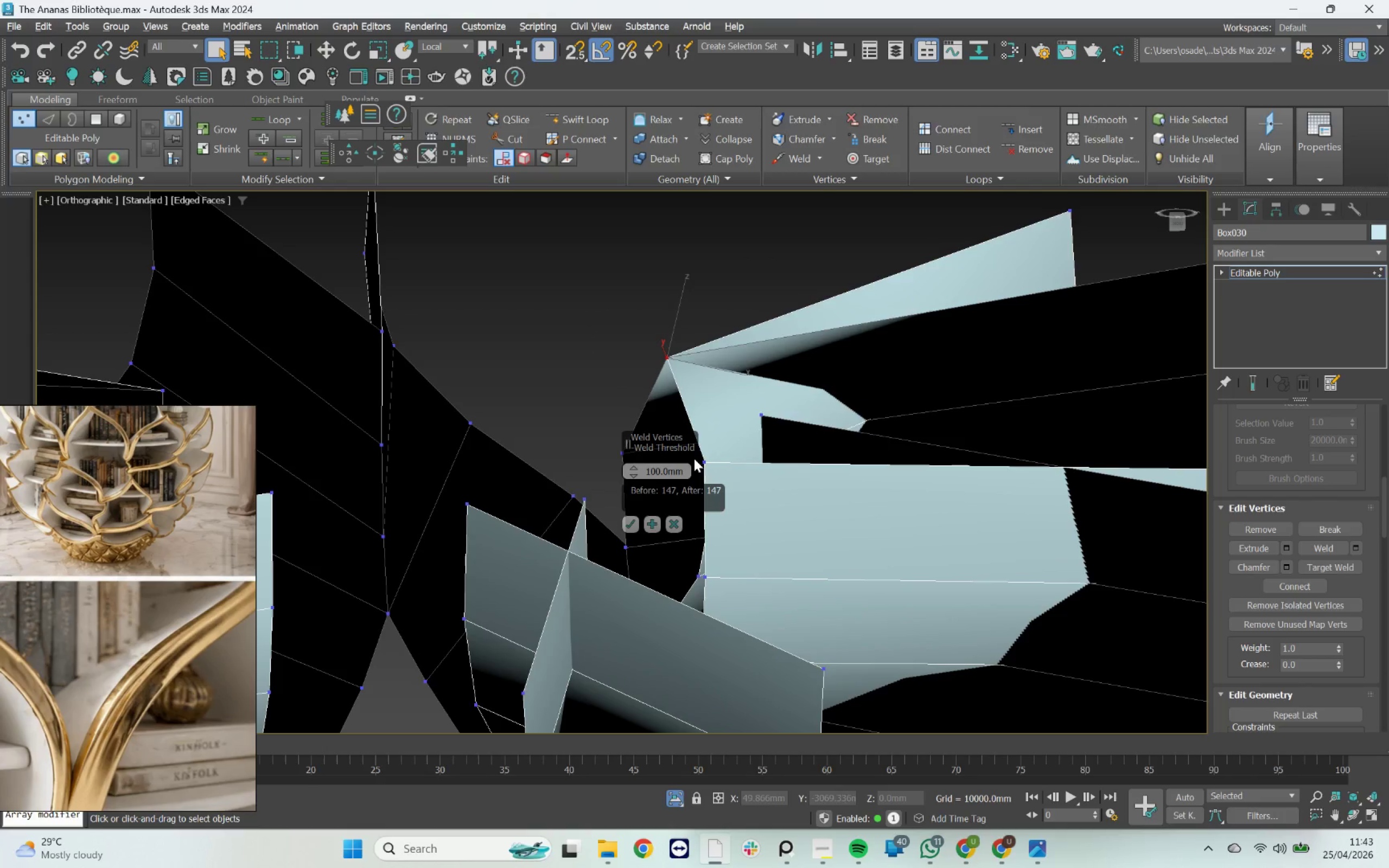 
hold_key(key=AltLeft, duration=1.08)
 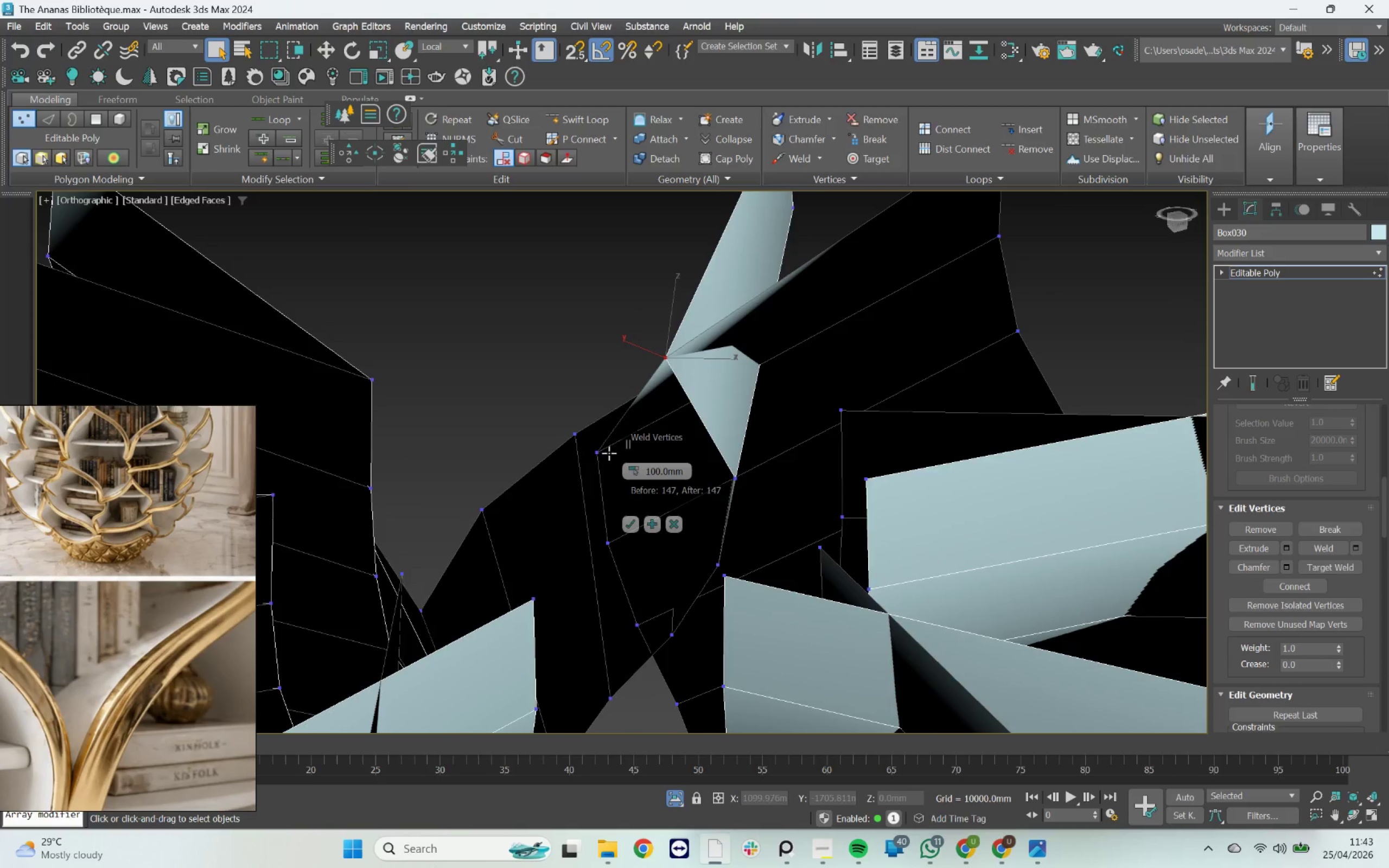 
left_click([592, 450])
 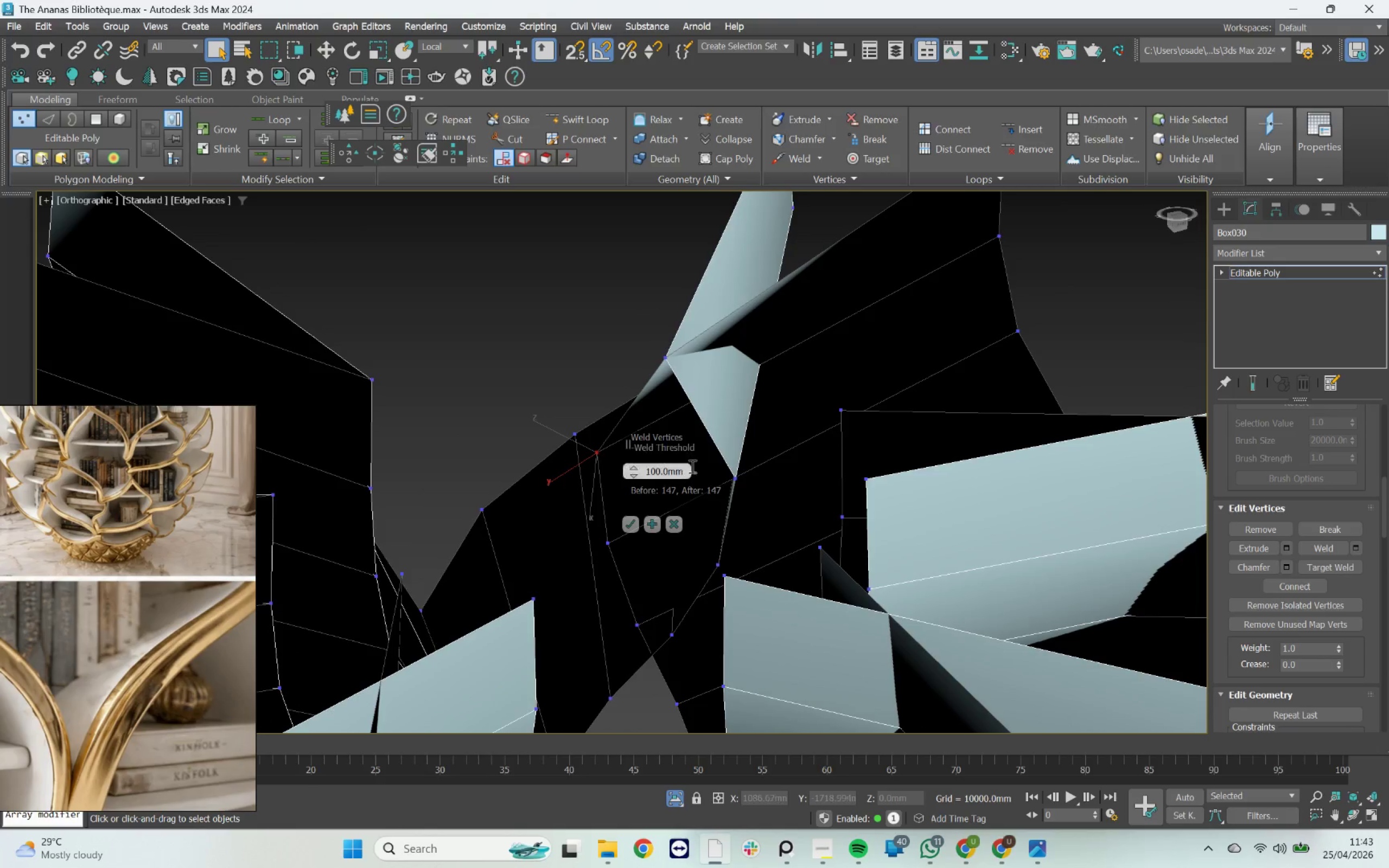 
hold_key(key=ControlLeft, duration=0.53)
left_click([735, 478])
 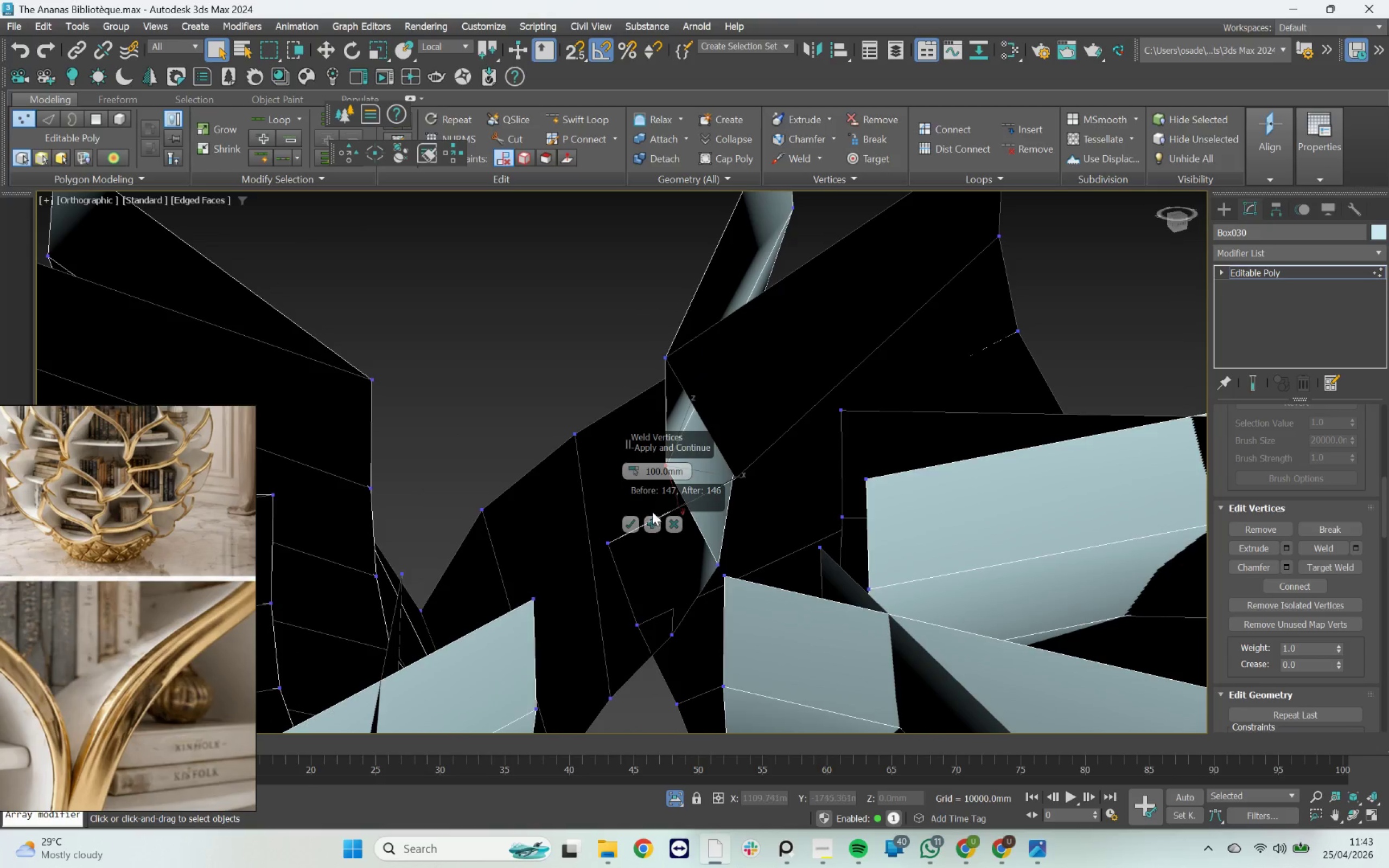 
left_click([655, 516])
 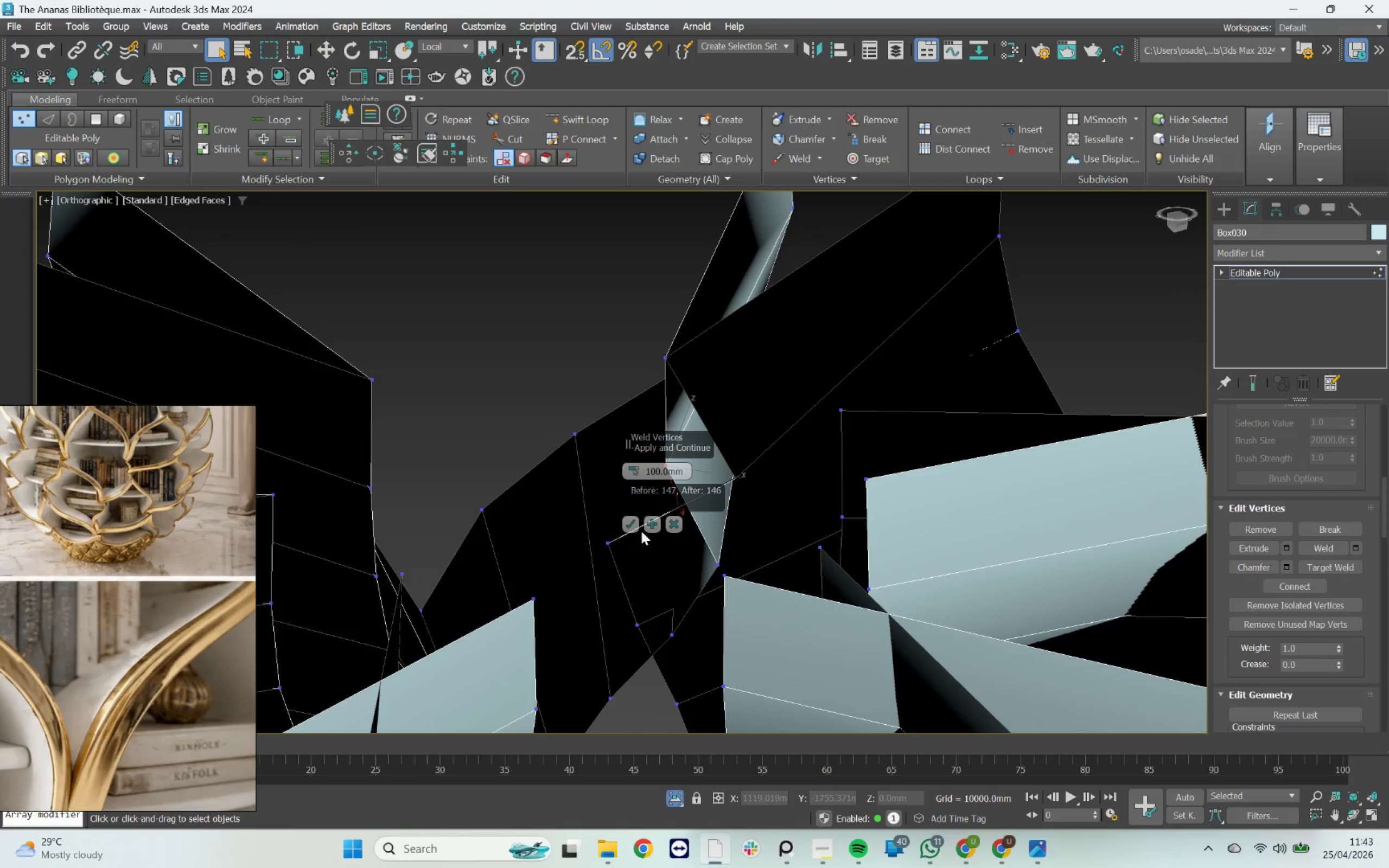 
left_click([643, 528])
 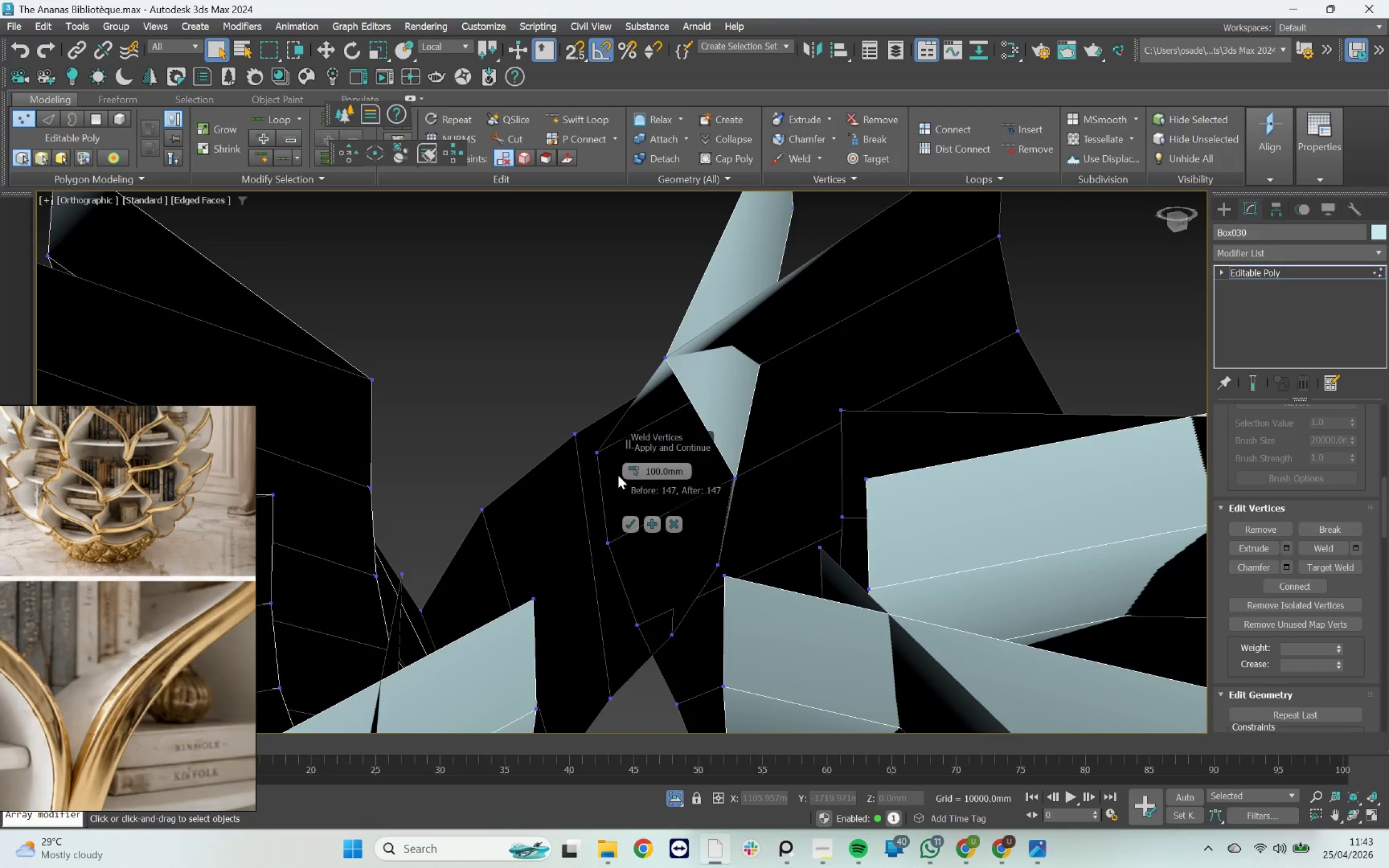 
left_click([596, 454])
 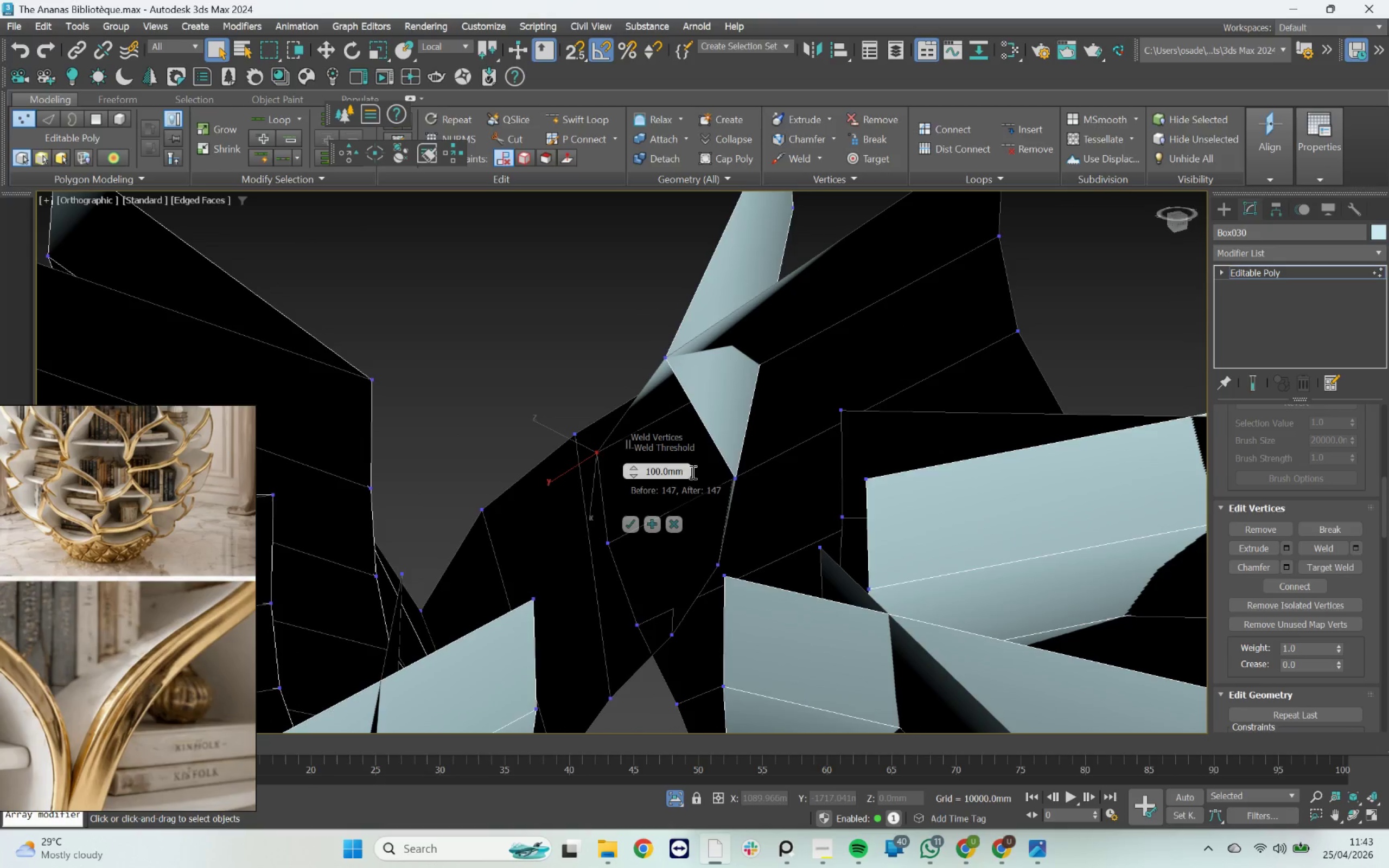 
hold_key(key=ControlLeft, duration=0.48)
left_click([737, 478])
 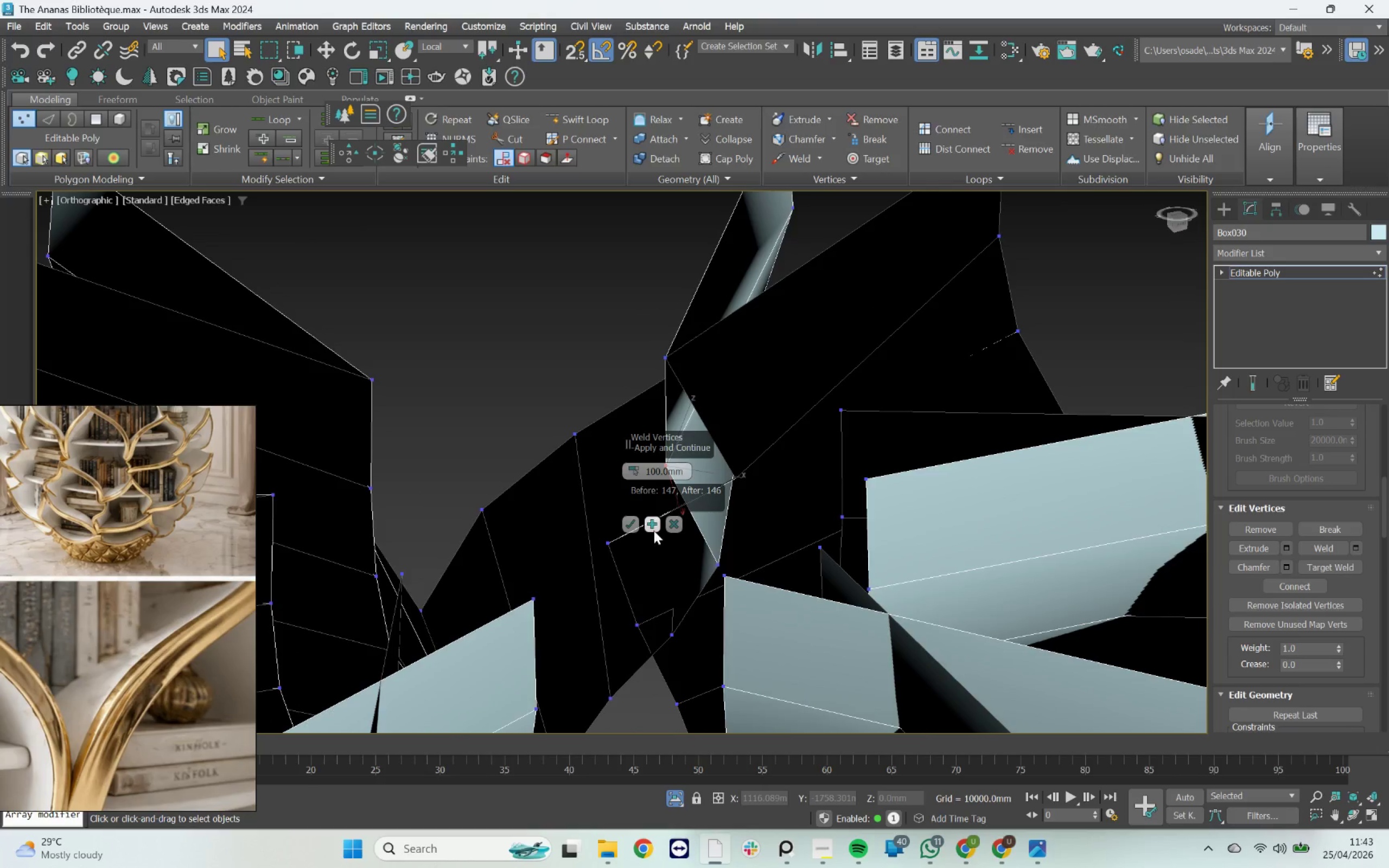 
left_click([653, 527])
 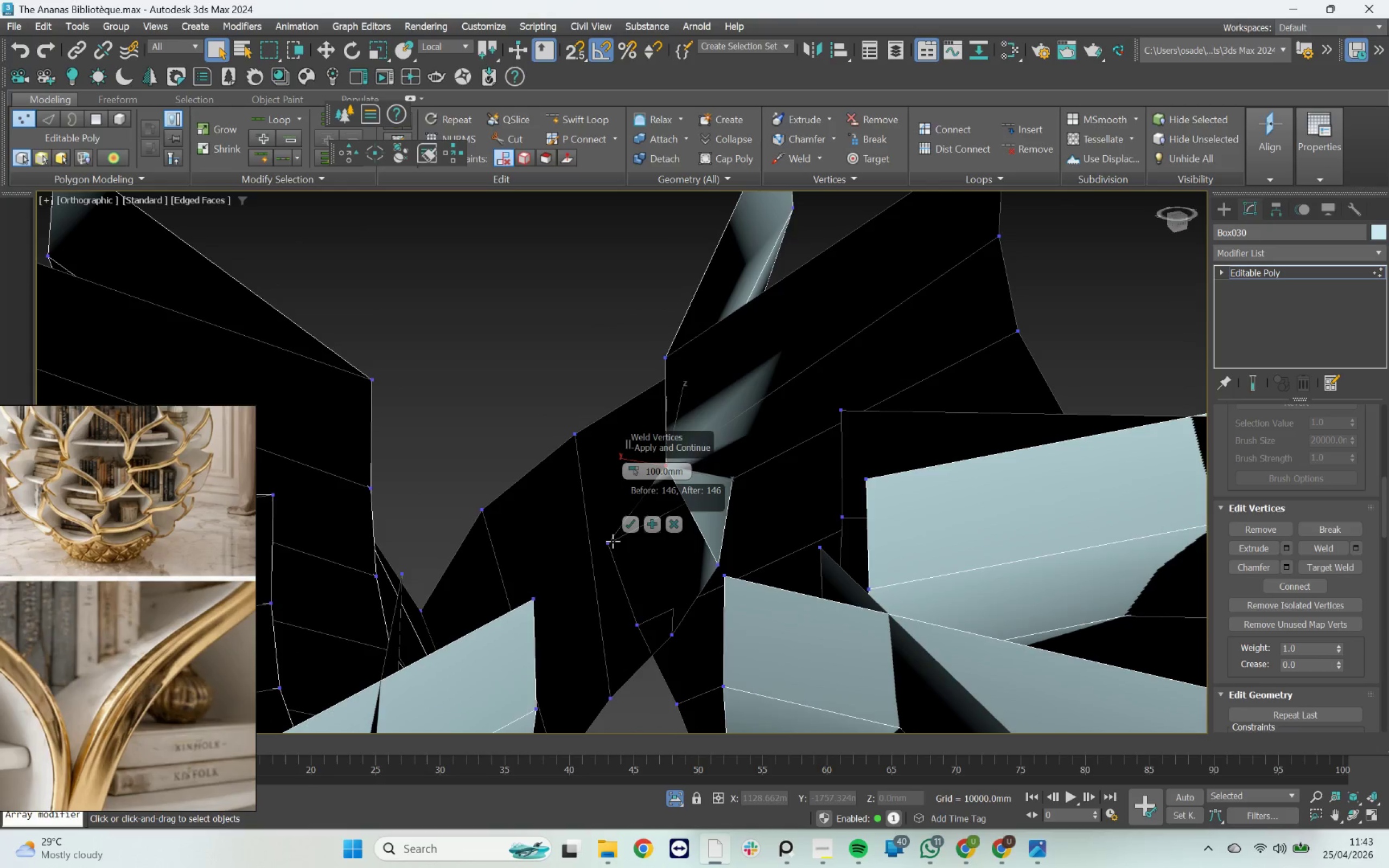 
left_click([610, 541])
 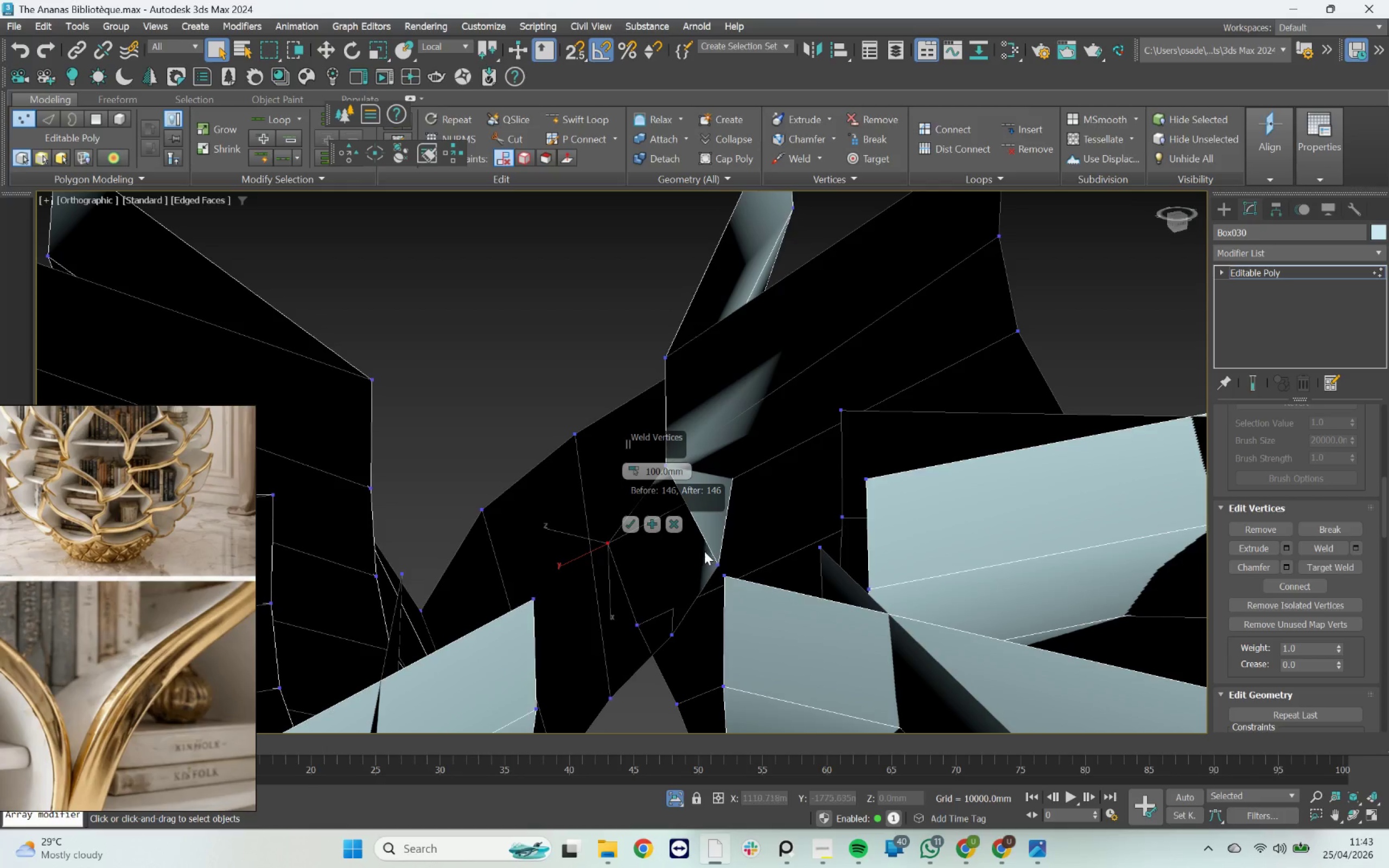 
hold_key(key=ControlLeft, duration=0.56)
 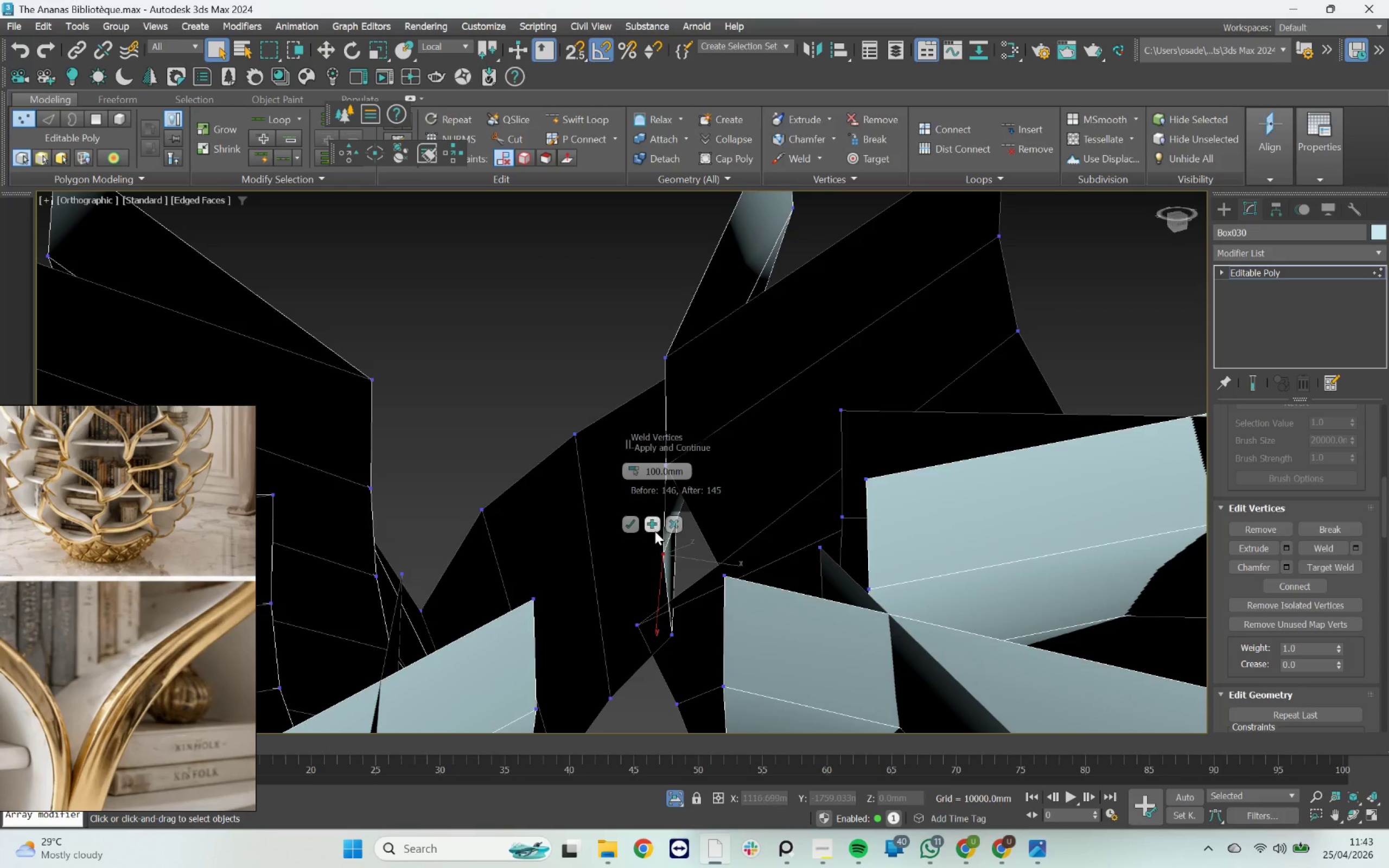 
left_click([655, 527])
 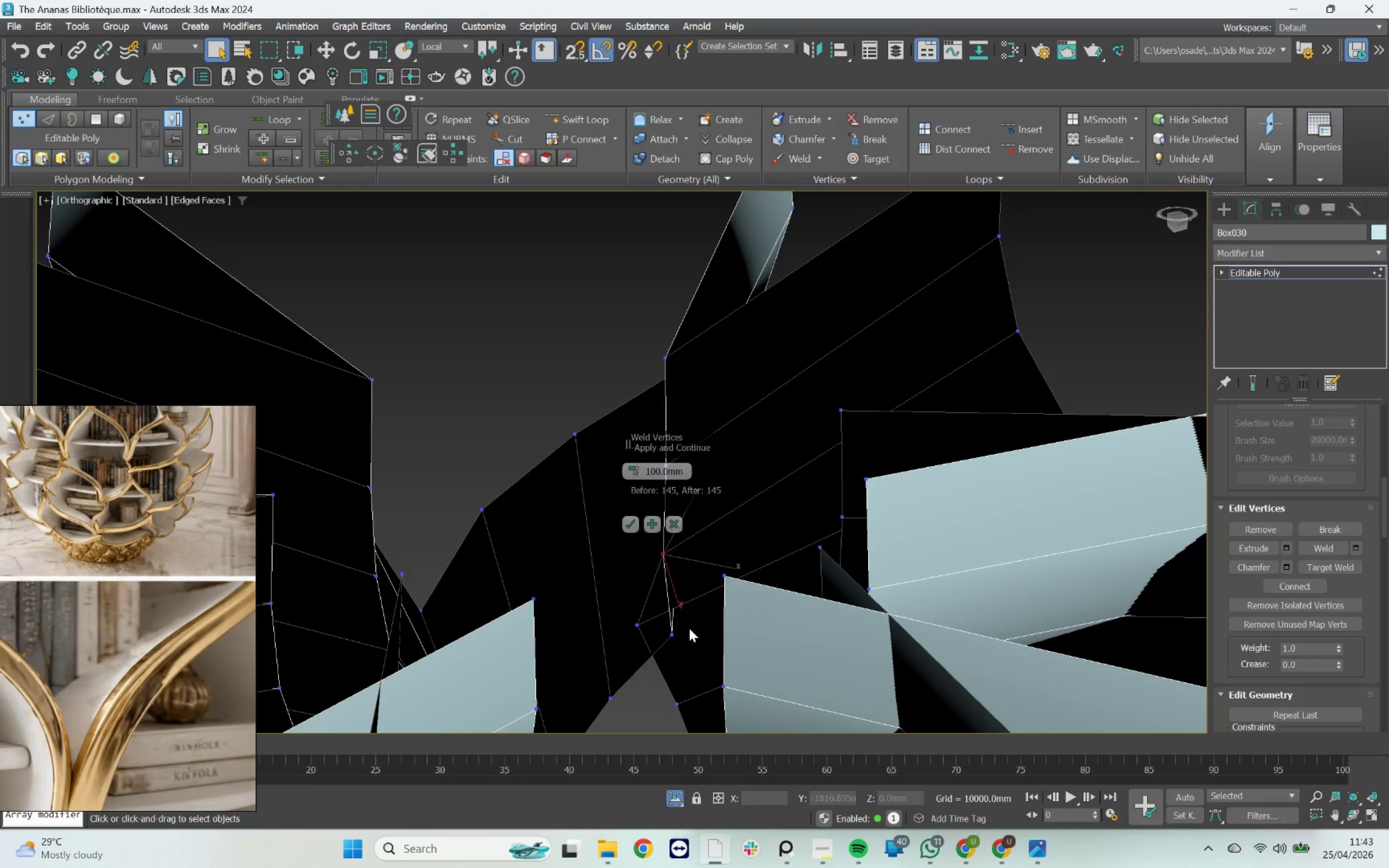 
left_click_drag(start_coordinate=[691, 643], to_coordinate=[623, 613])
 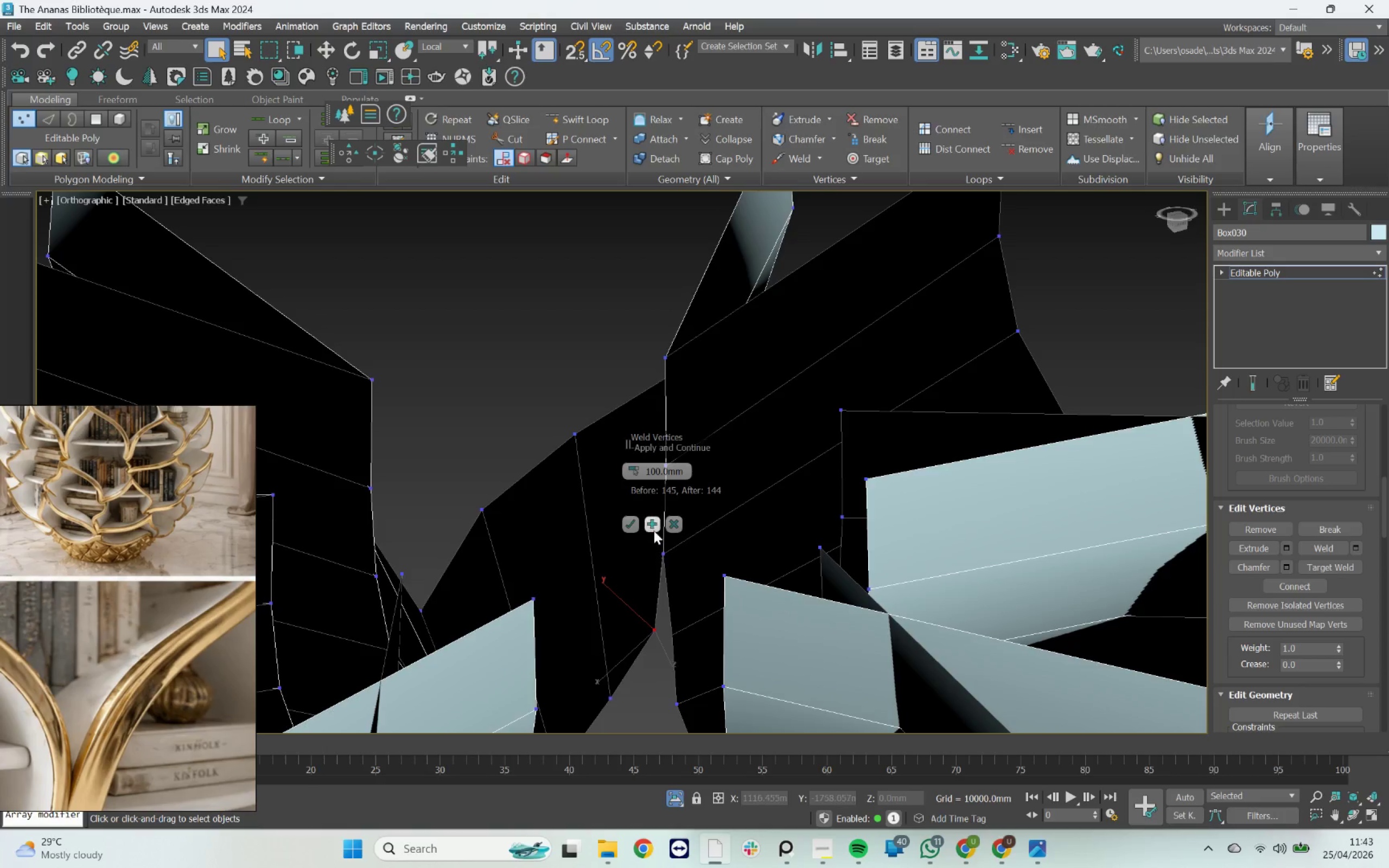 
left_click([652, 525])
 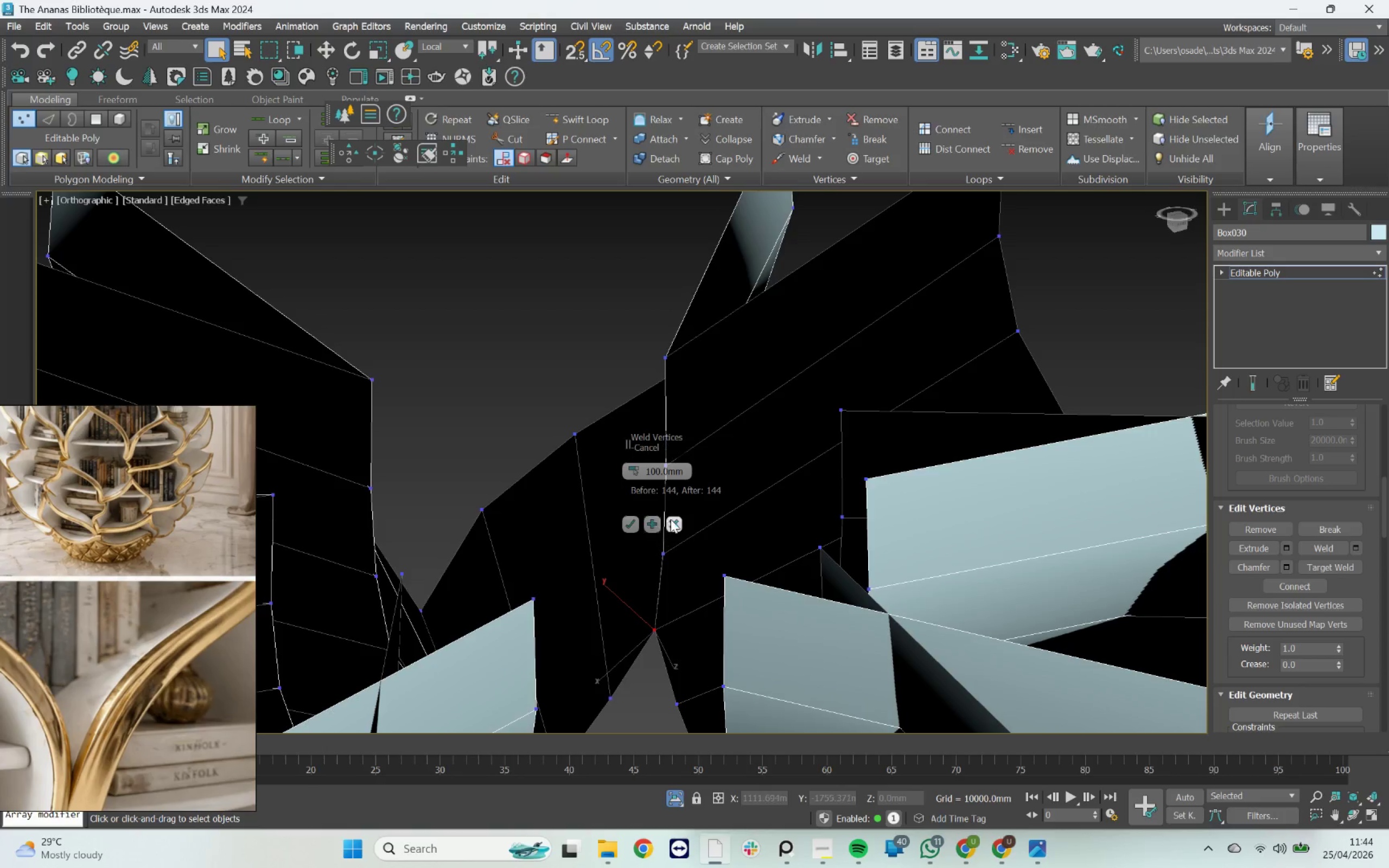 
mouse_move([587, 477])
 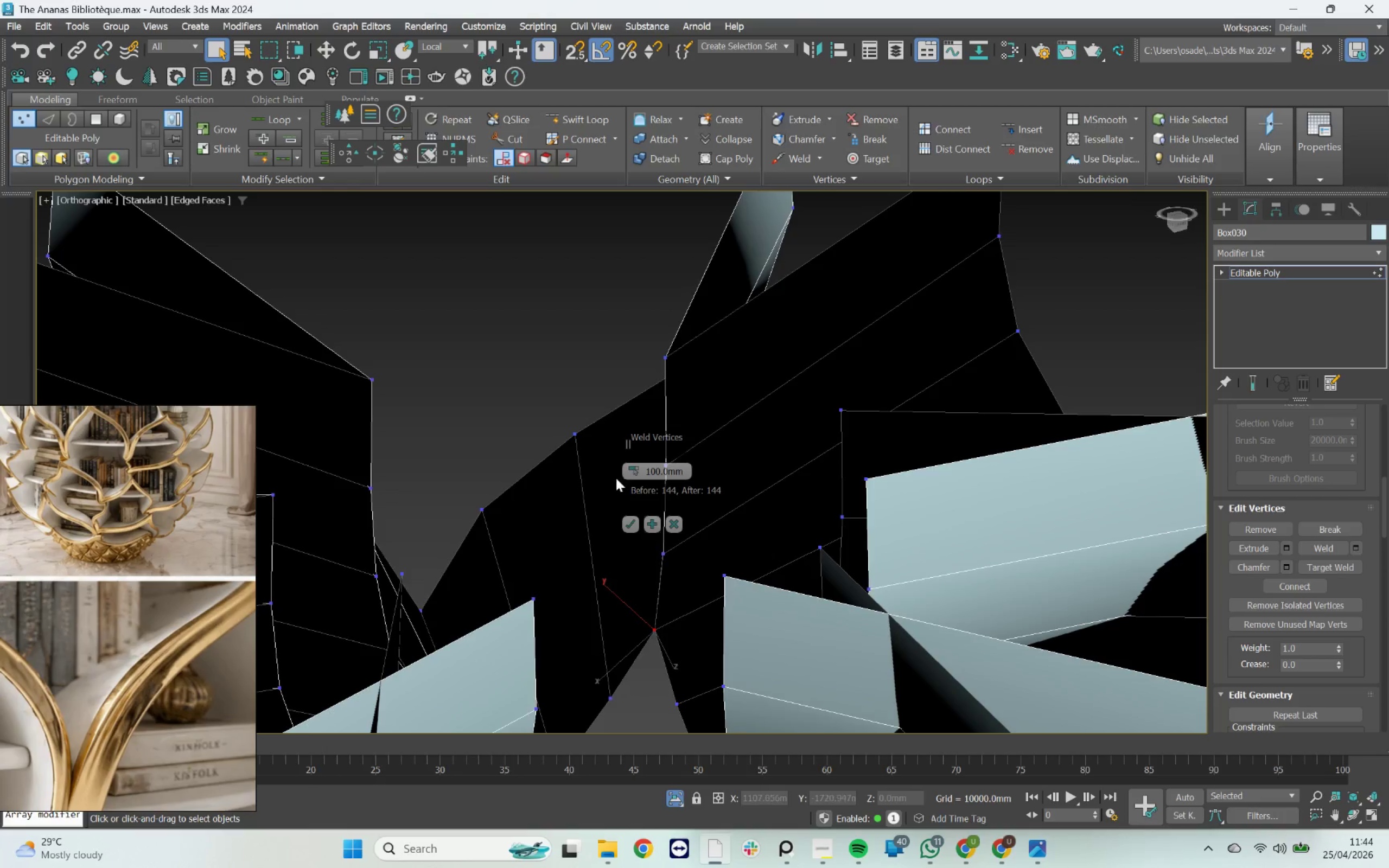 
scroll: coordinate [506, 417], scroll_direction: down, amount: 7.0
 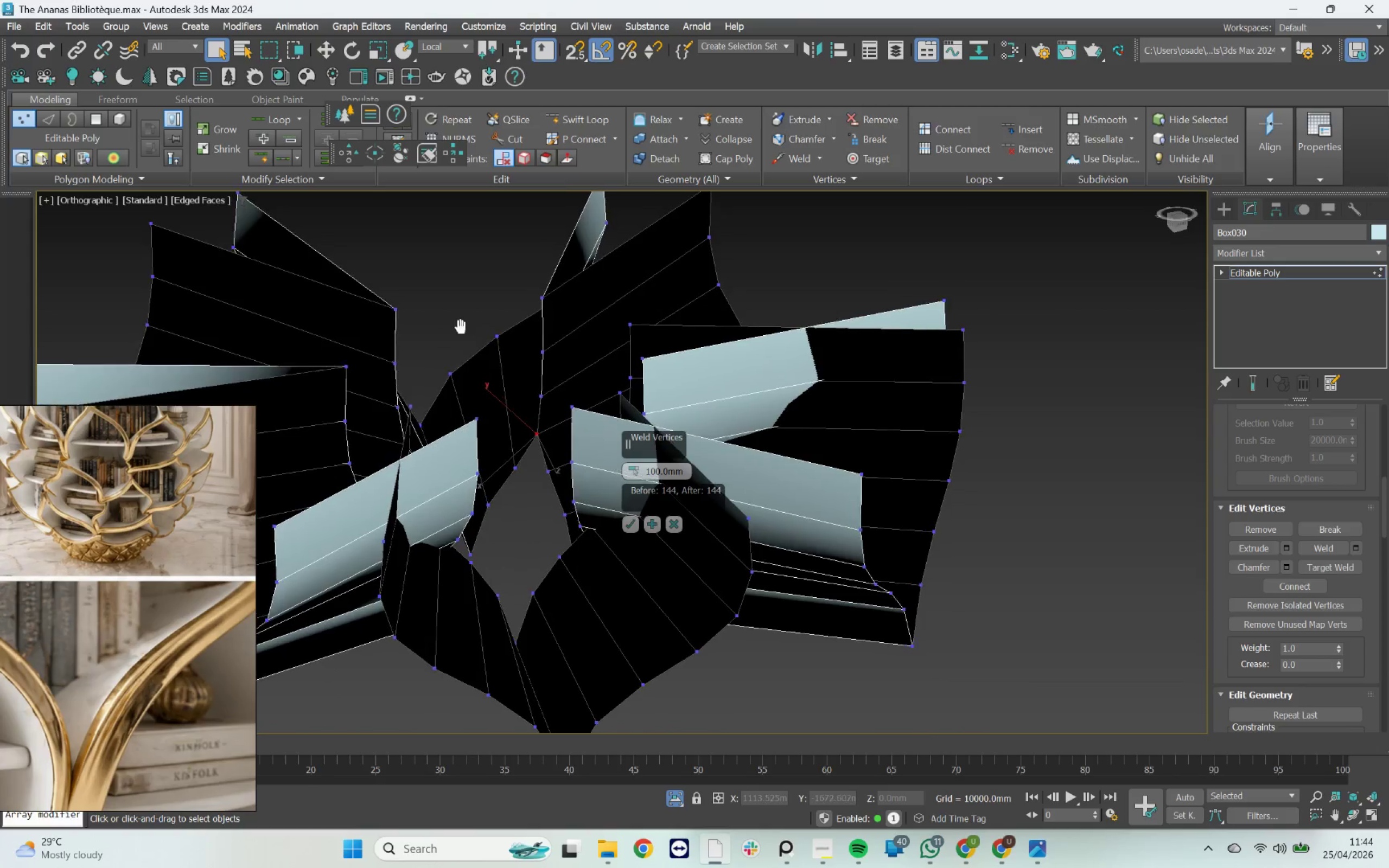 
hold_key(key=AltLeft, duration=2.59)
 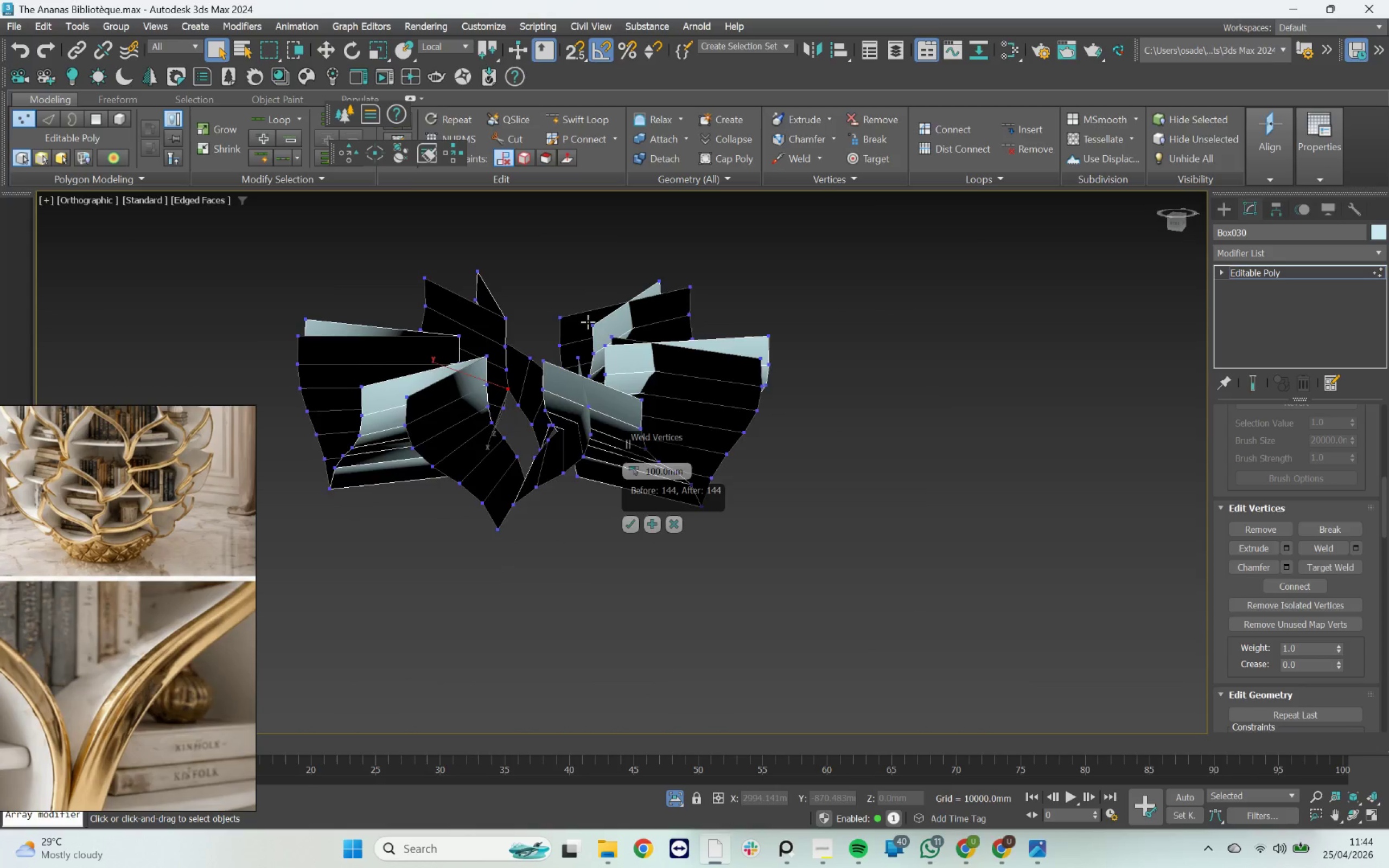 
scroll: coordinate [479, 341], scroll_direction: down, amount: 2.0
 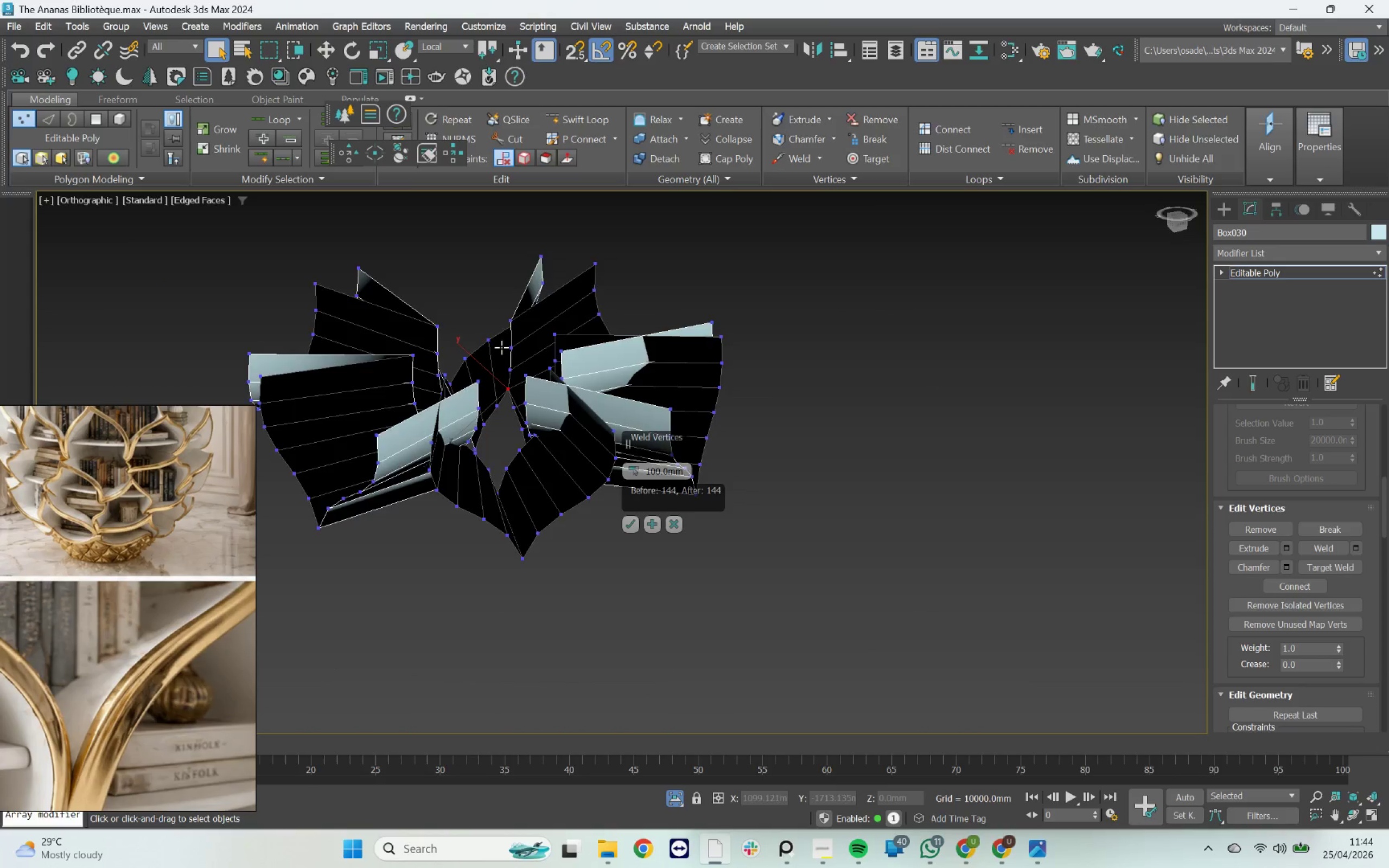 
scroll: coordinate [594, 318], scroll_direction: up, amount: 4.0
 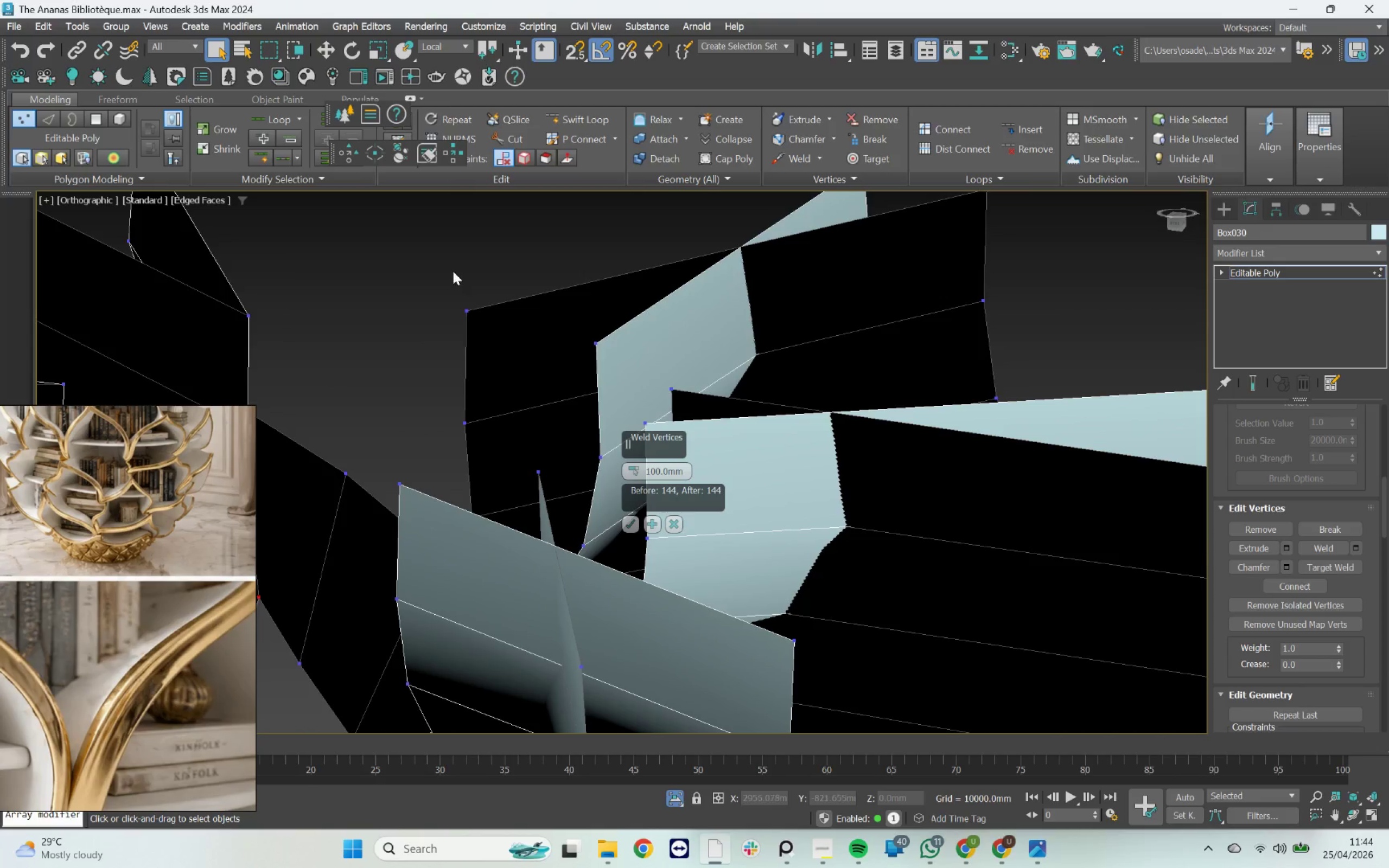 
left_click_drag(start_coordinate=[422, 271], to_coordinate=[639, 350])
 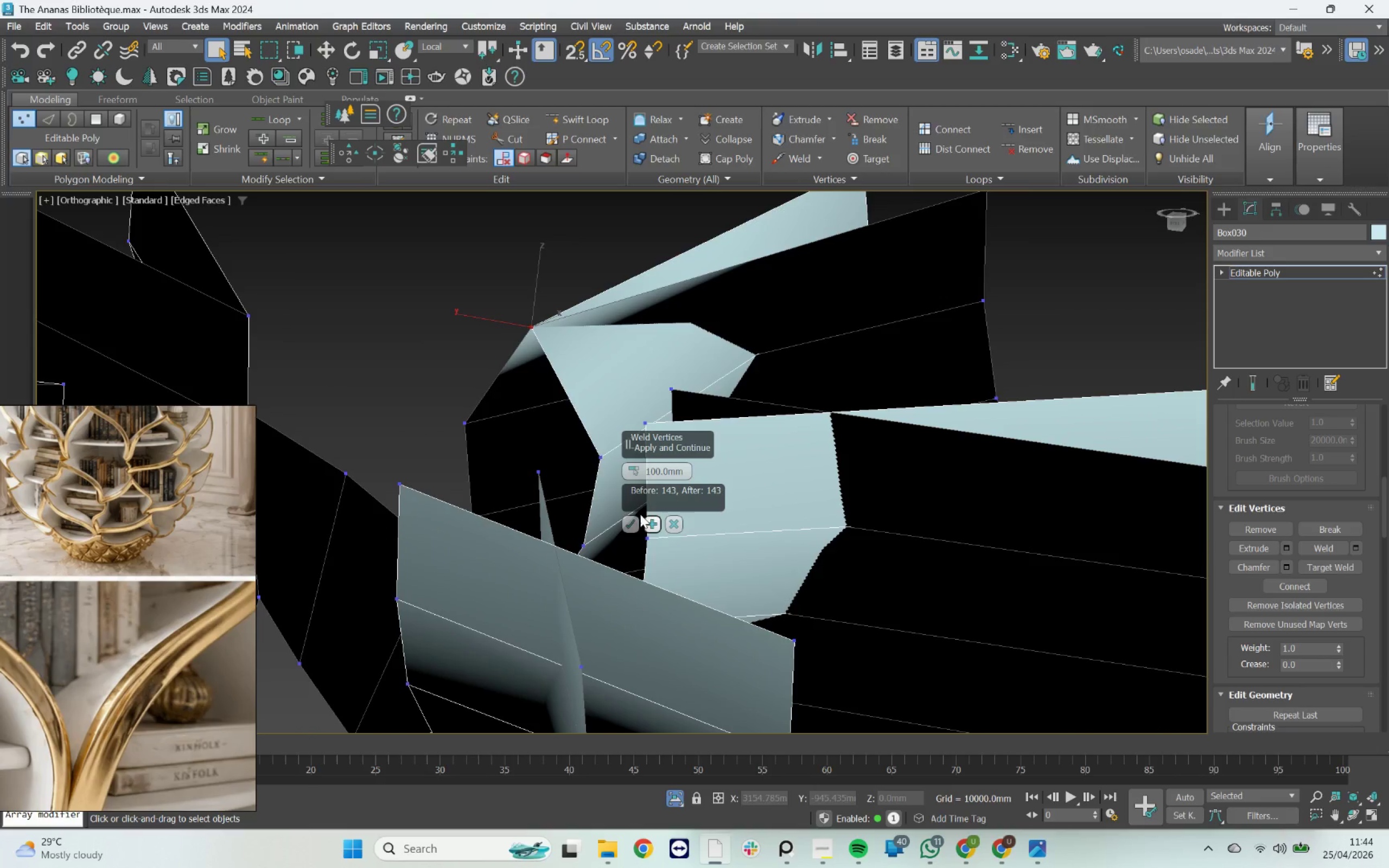 
left_click([596, 458])
 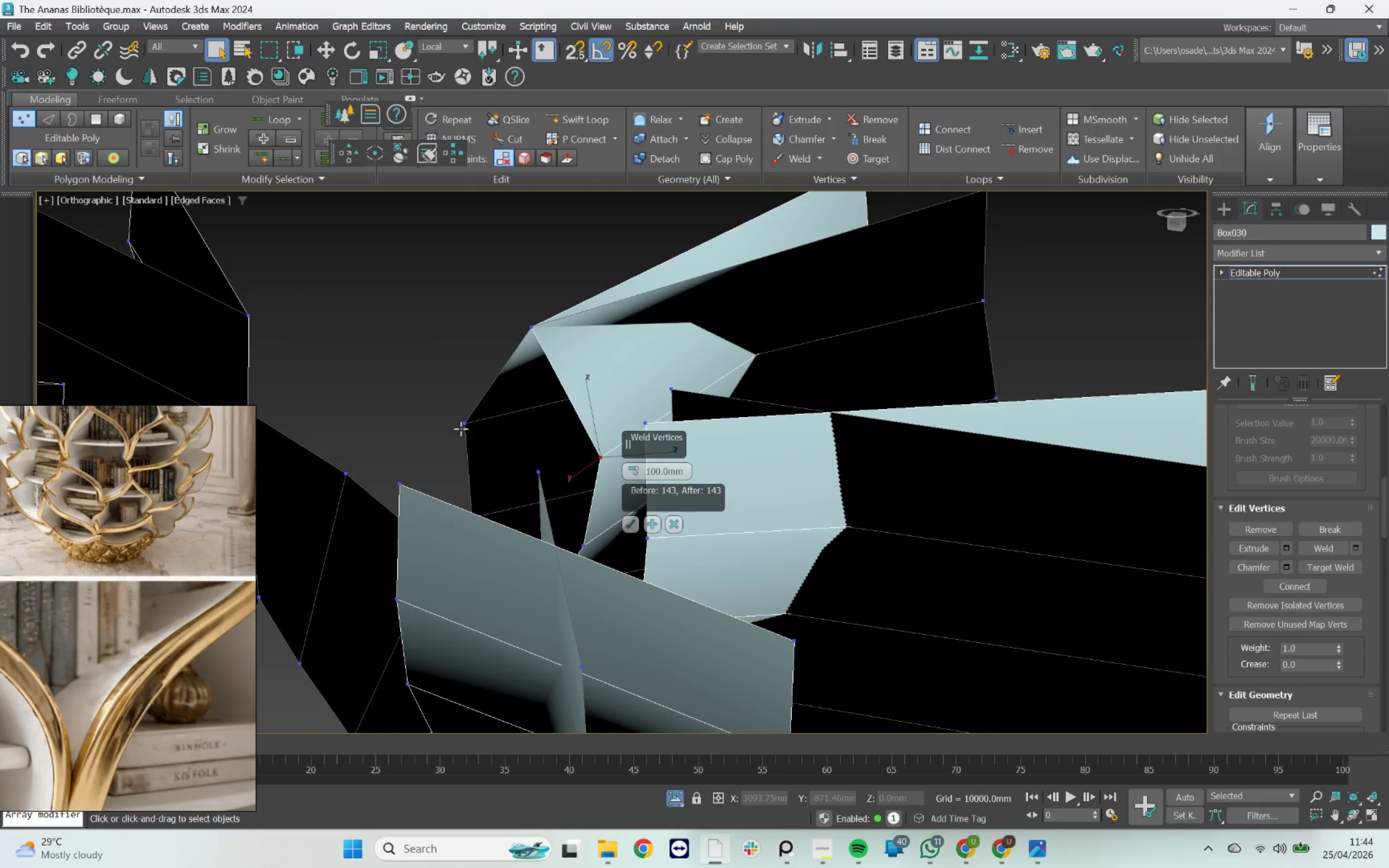 
hold_key(key=ControlLeft, duration=0.61)
left_click([466, 425])
 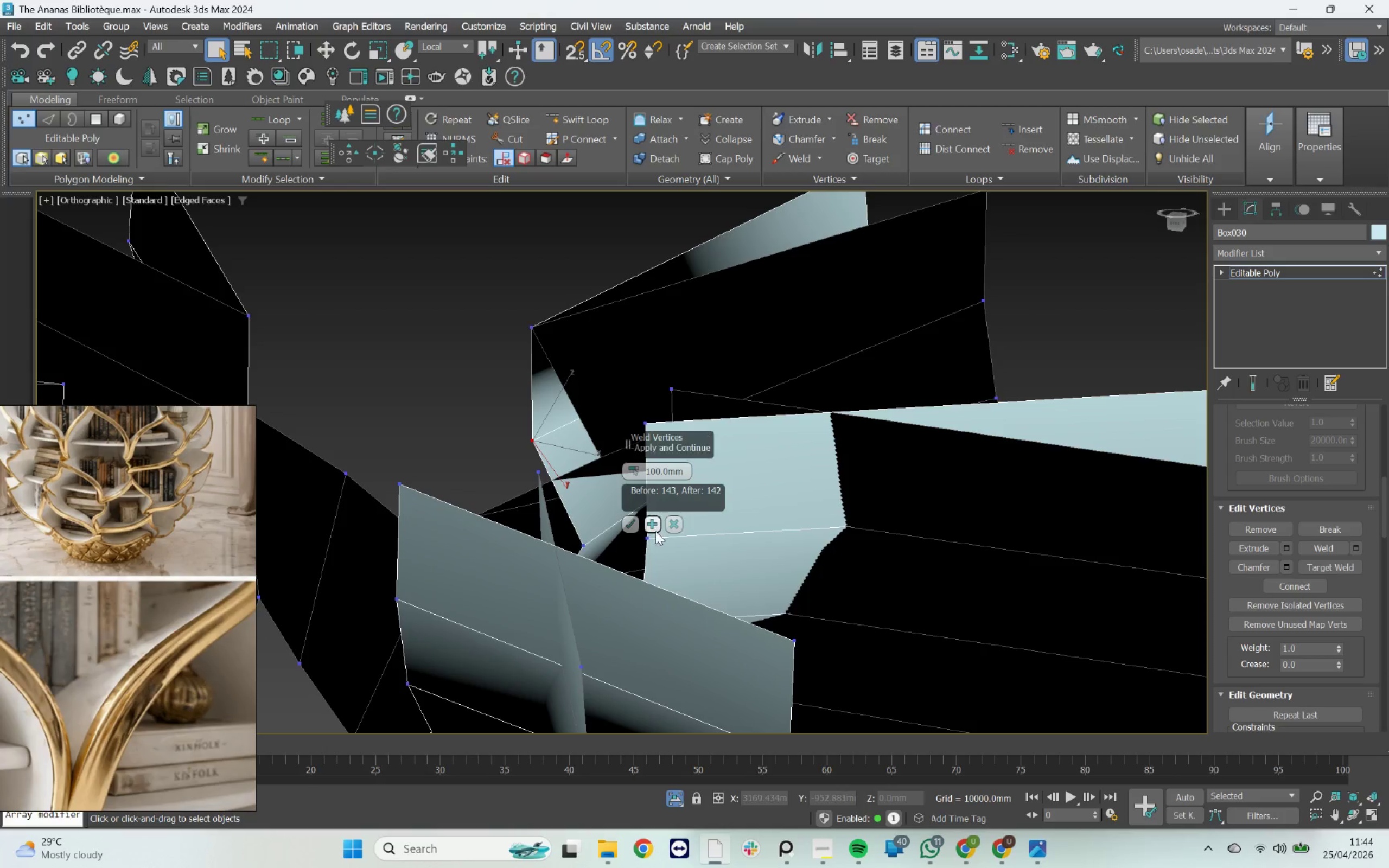 
left_click([657, 527])
 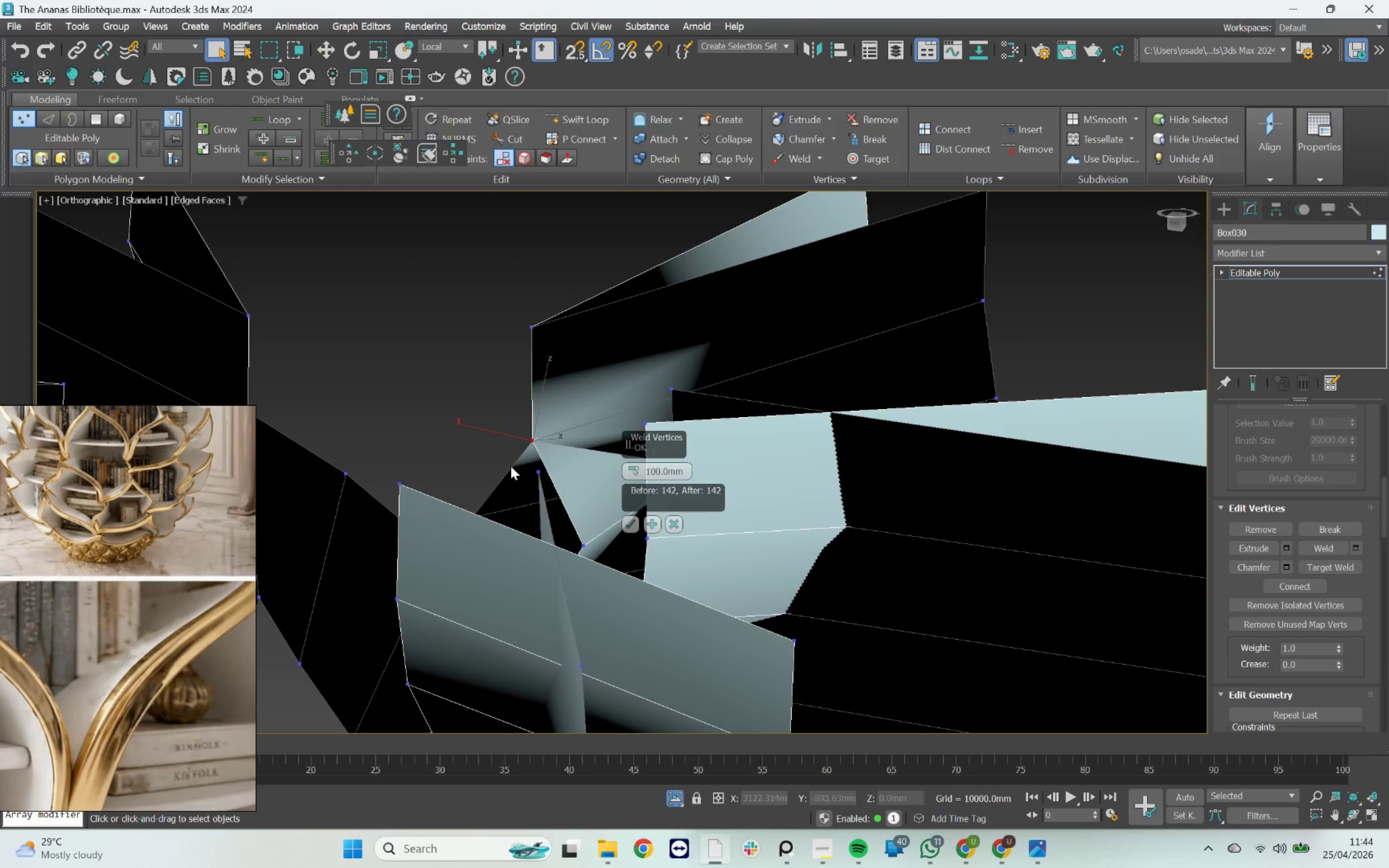 
scroll: coordinate [508, 454], scroll_direction: down, amount: 3.0
 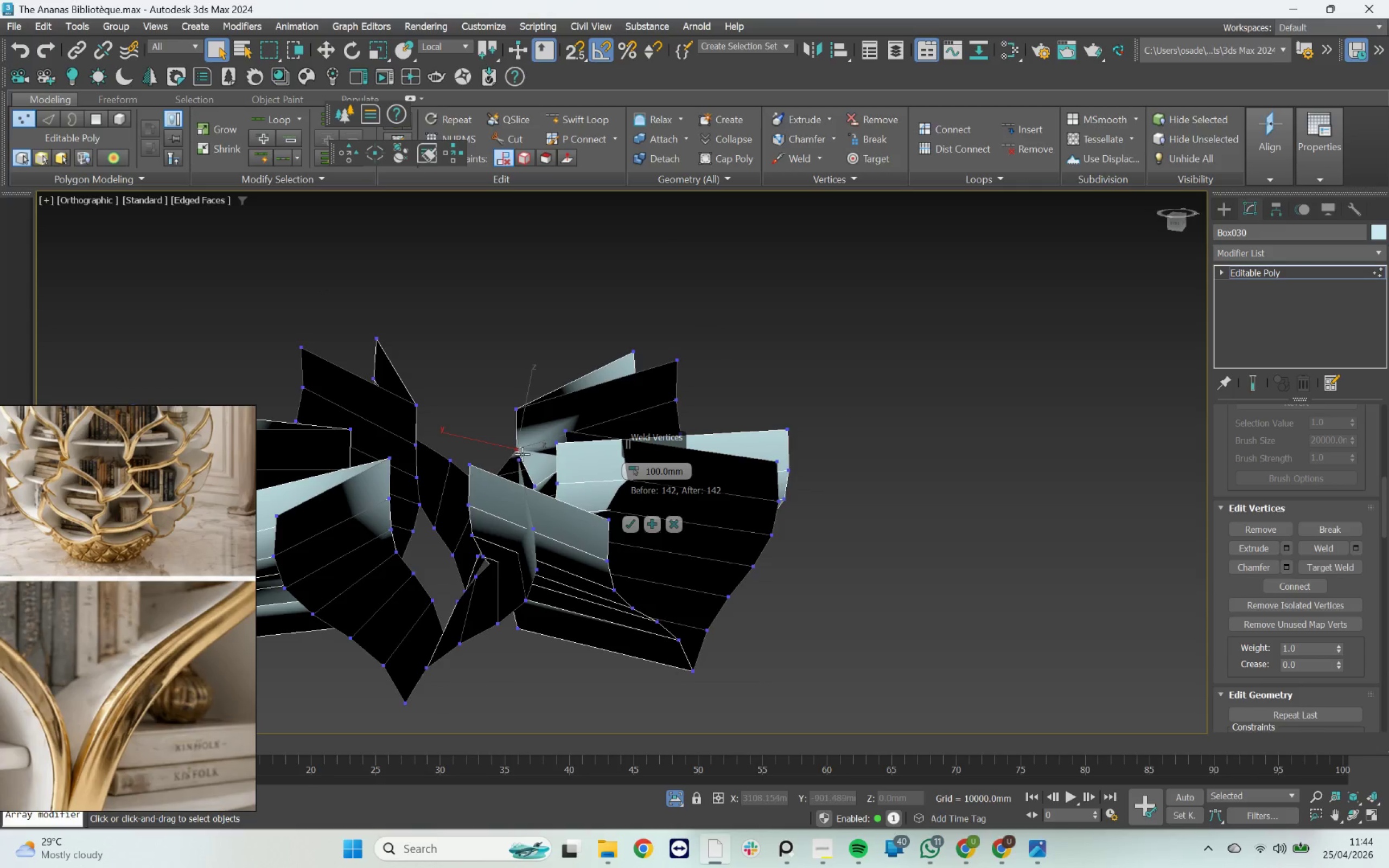 
hold_key(key=AltLeft, duration=1.23)
 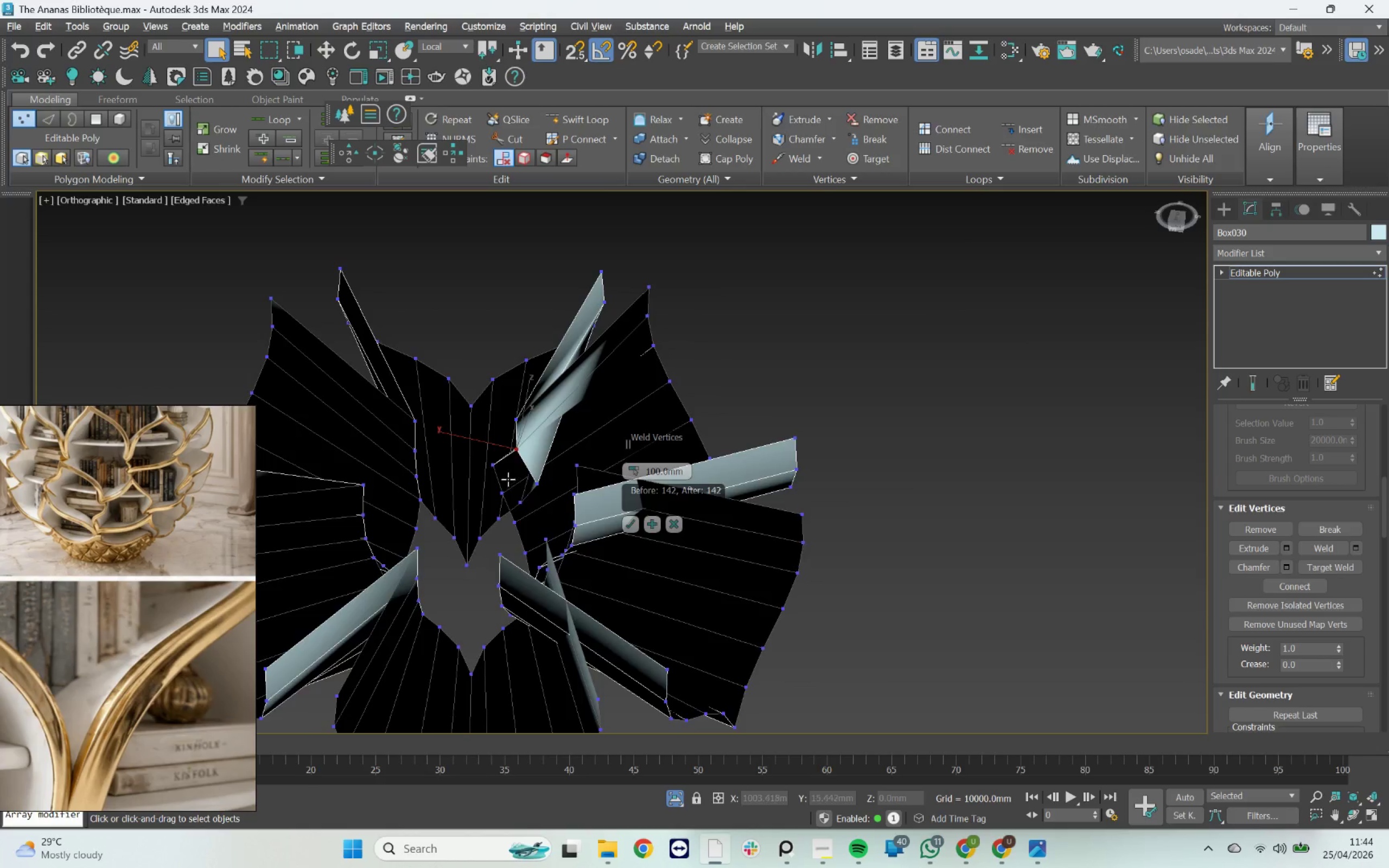 
scroll: coordinate [508, 479], scroll_direction: up, amount: 1.0
 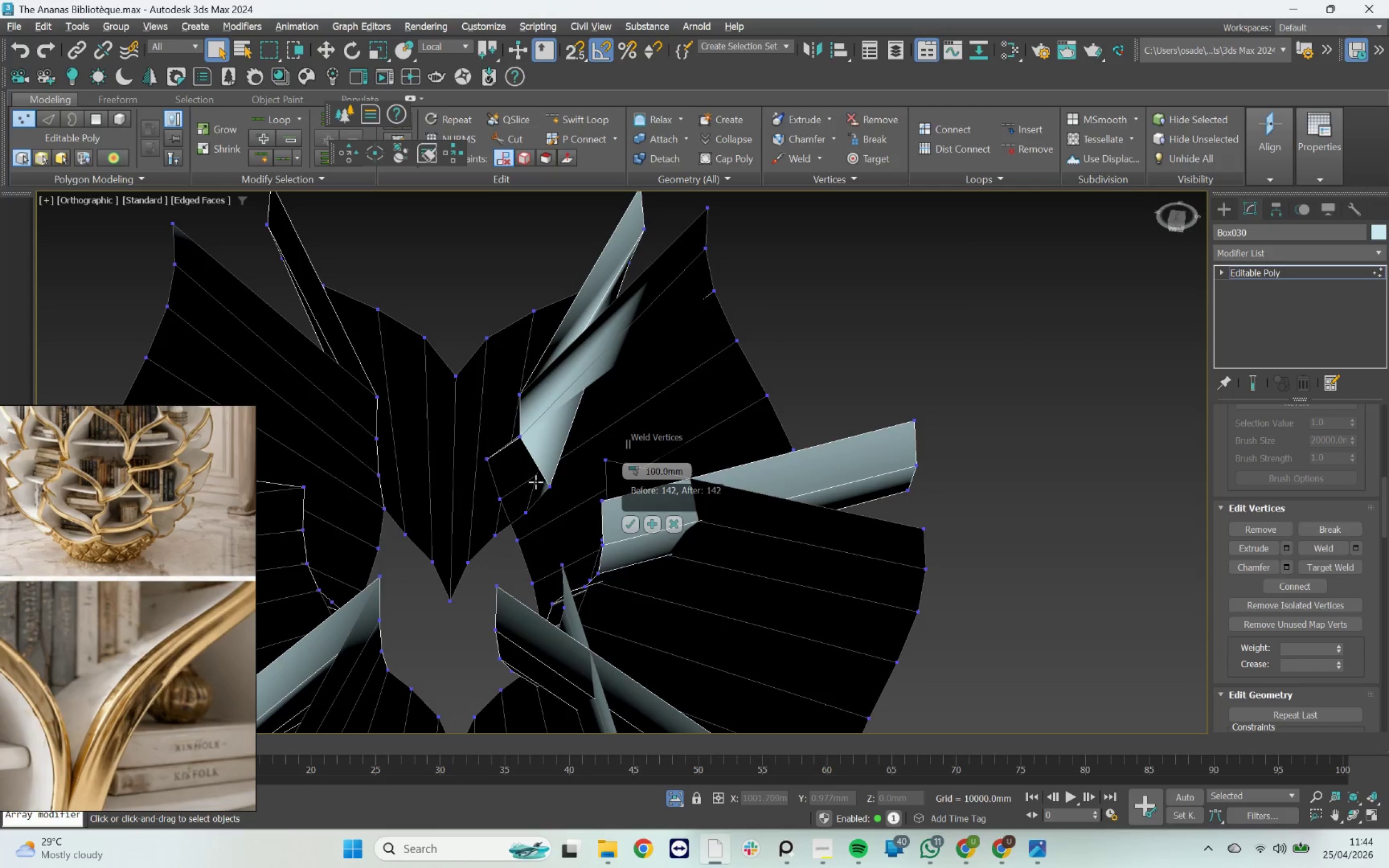 
left_click([489, 455])
 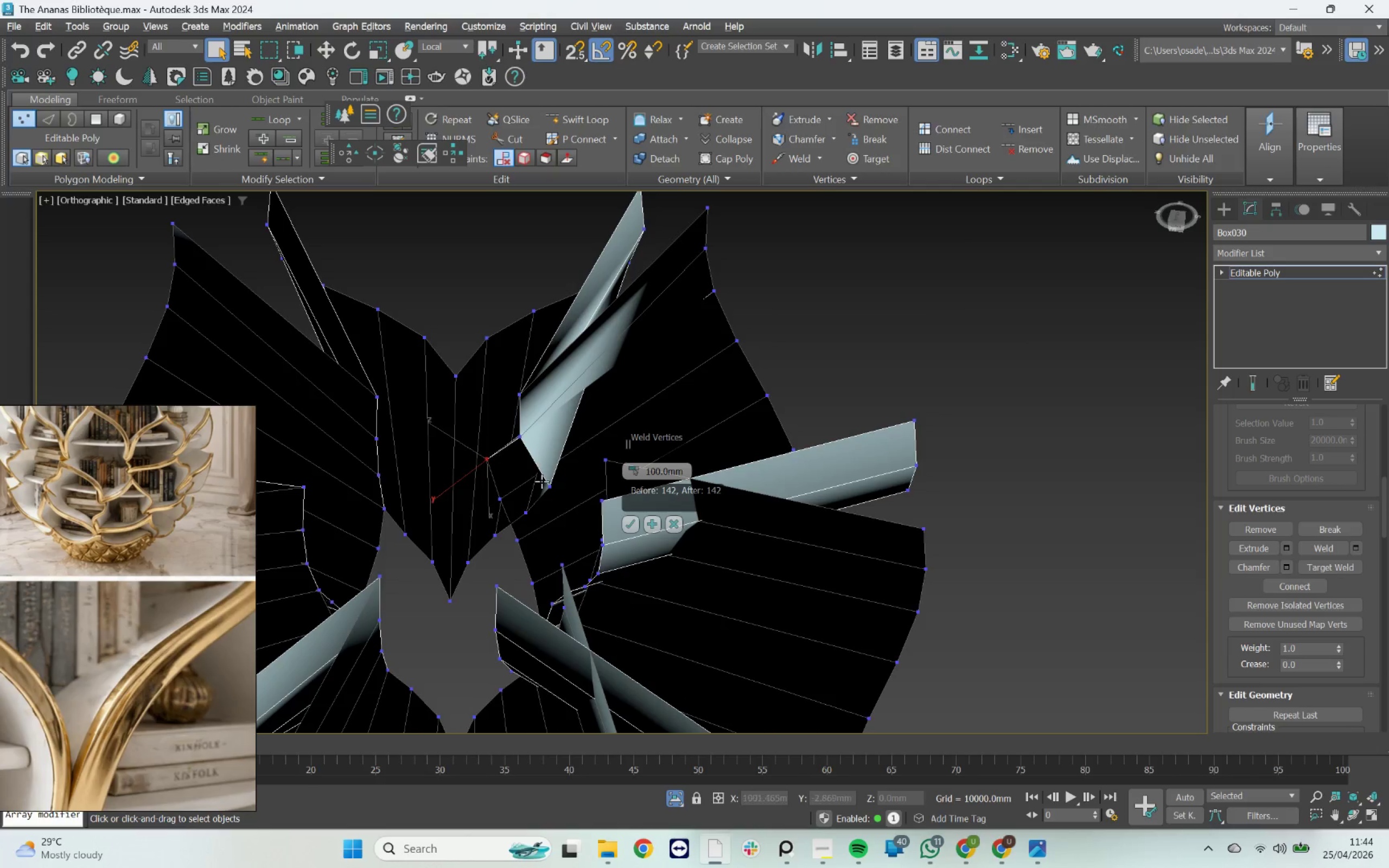 
hold_key(key=ControlLeft, duration=0.53)
 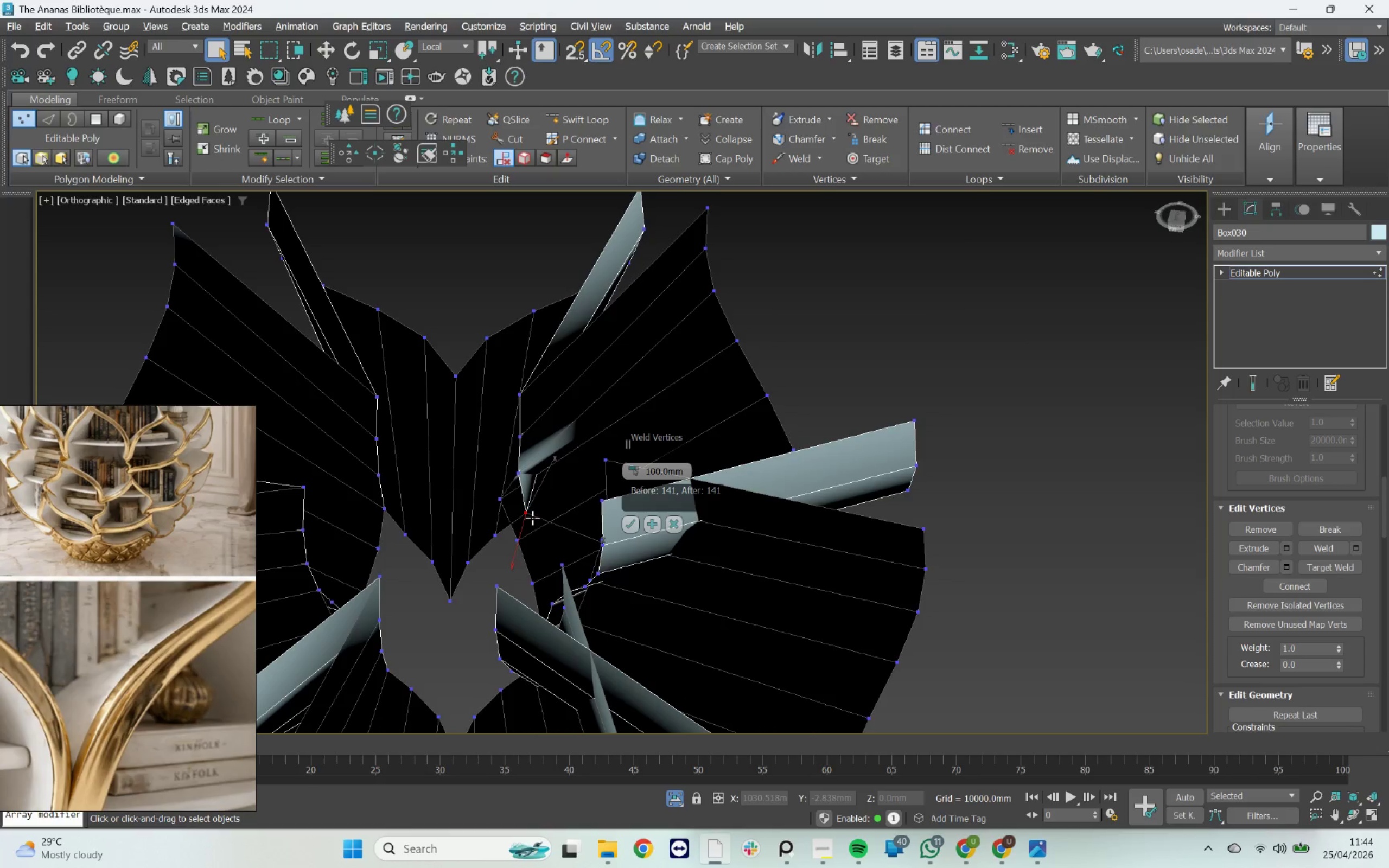 
hold_key(key=ControlLeft, duration=0.56)
left_click([503, 505])
 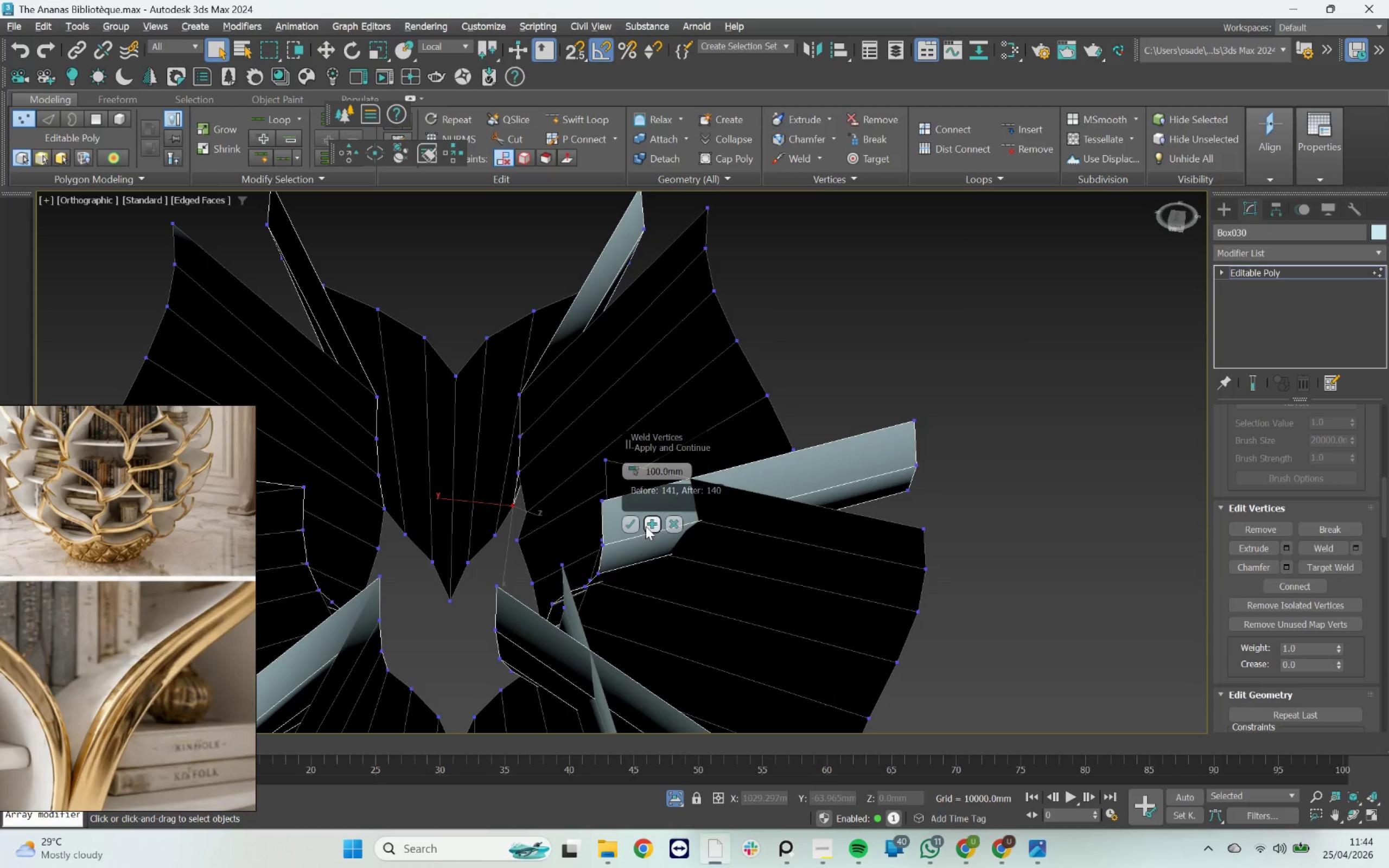 
left_click([648, 522])
 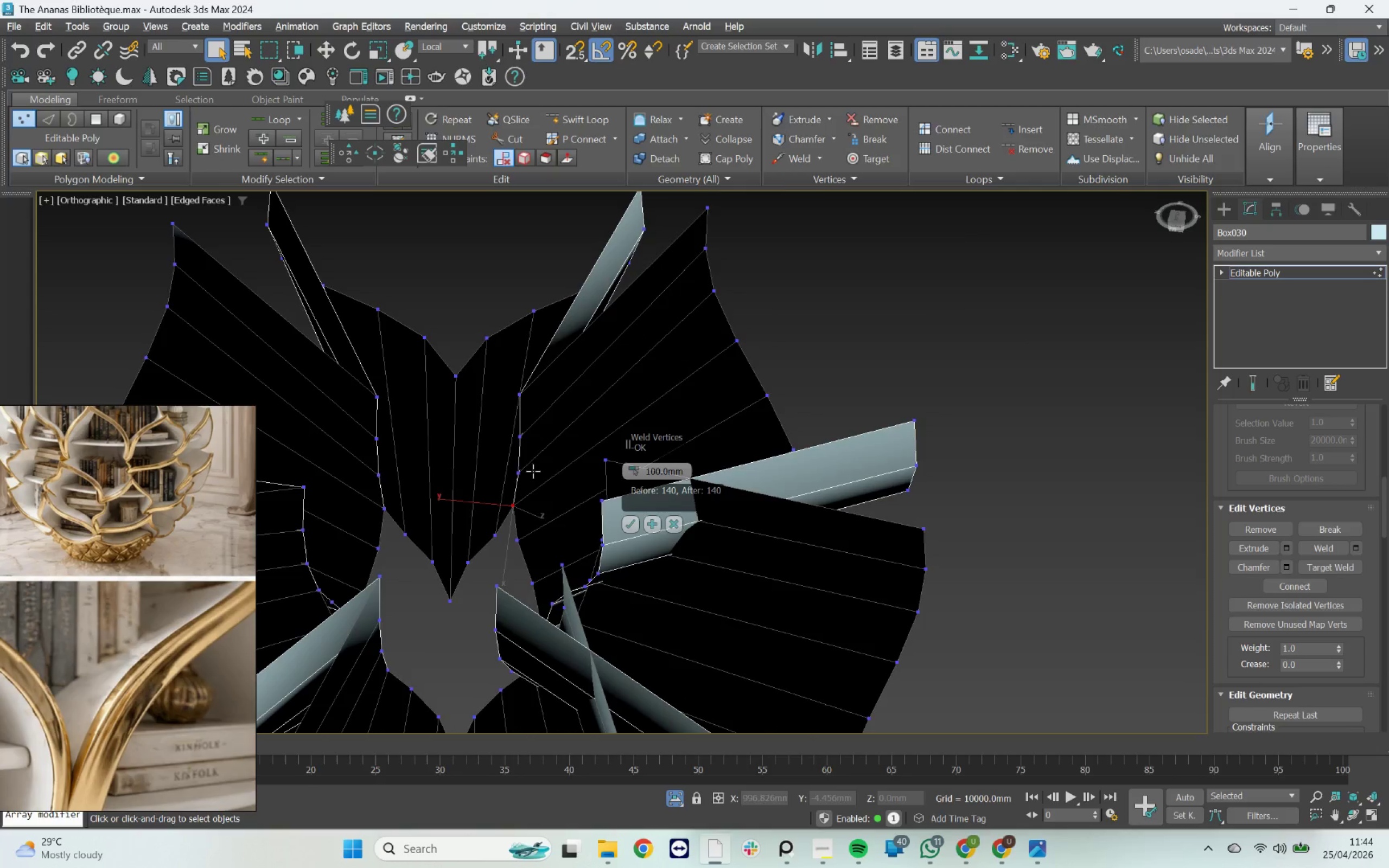 
scroll: coordinate [459, 442], scroll_direction: down, amount: 3.0
 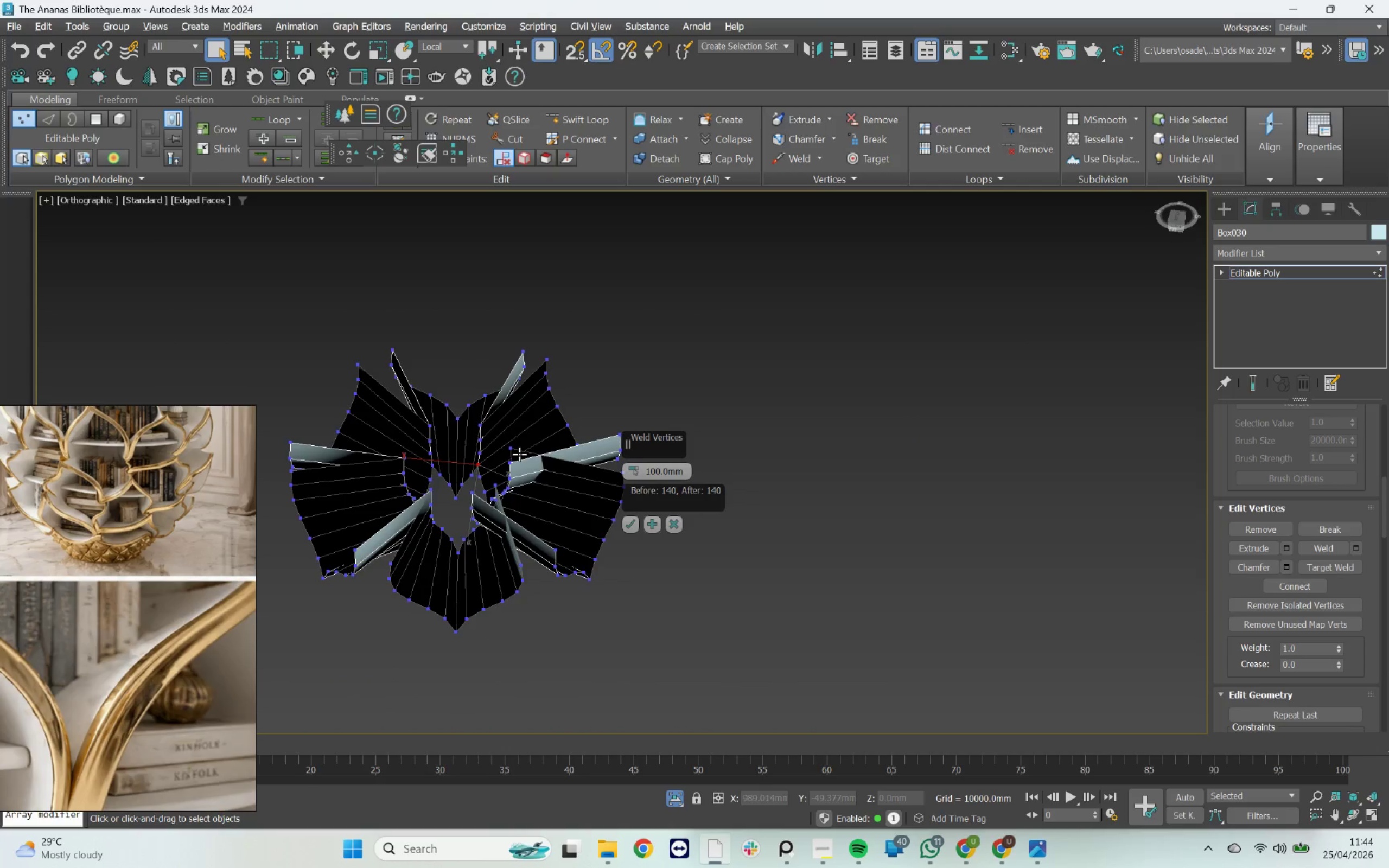 
hold_key(key=AltLeft, duration=9.39)
 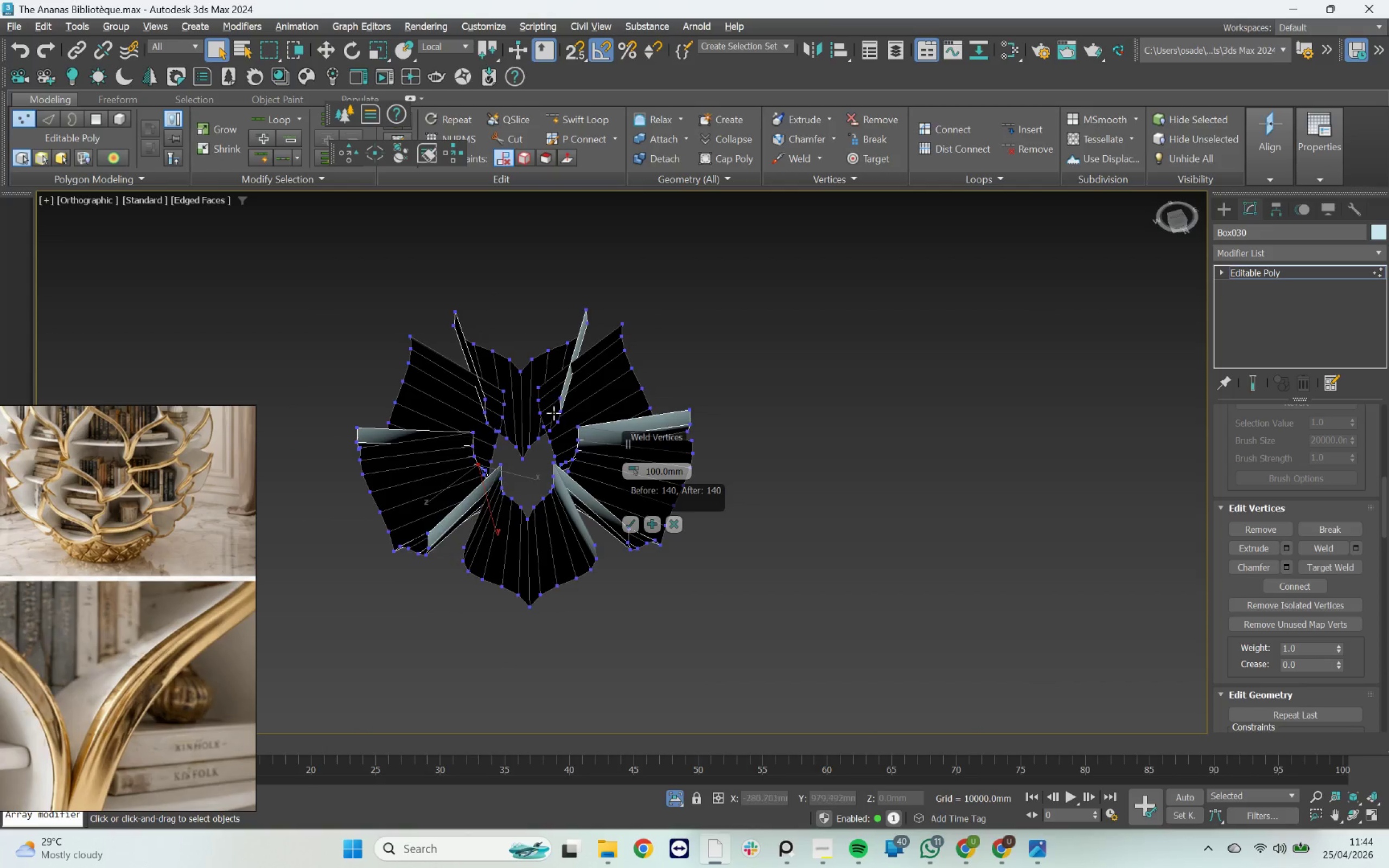 
scroll: coordinate [593, 403], scroll_direction: up, amount: 4.0
 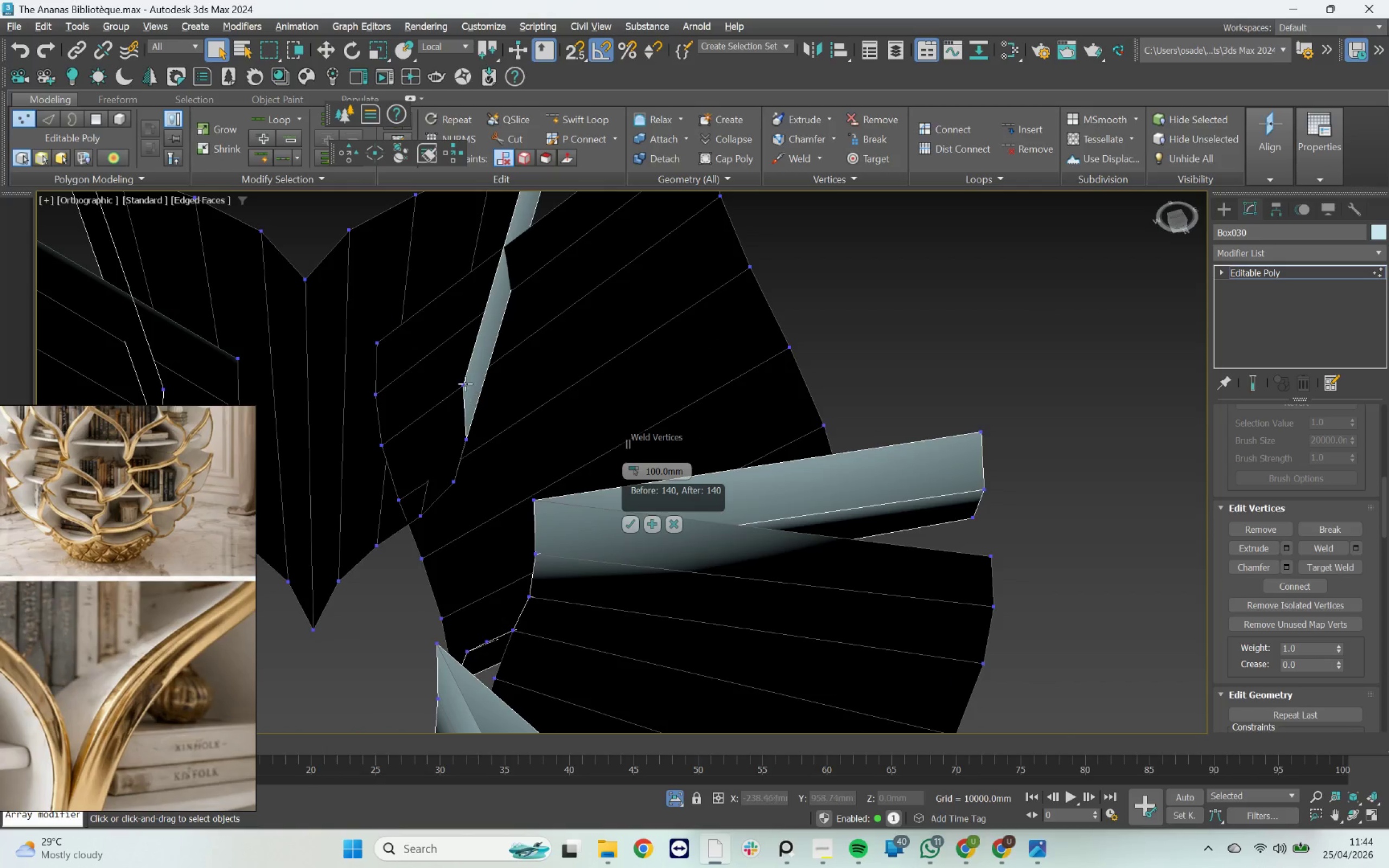 
left_click([464, 383])
 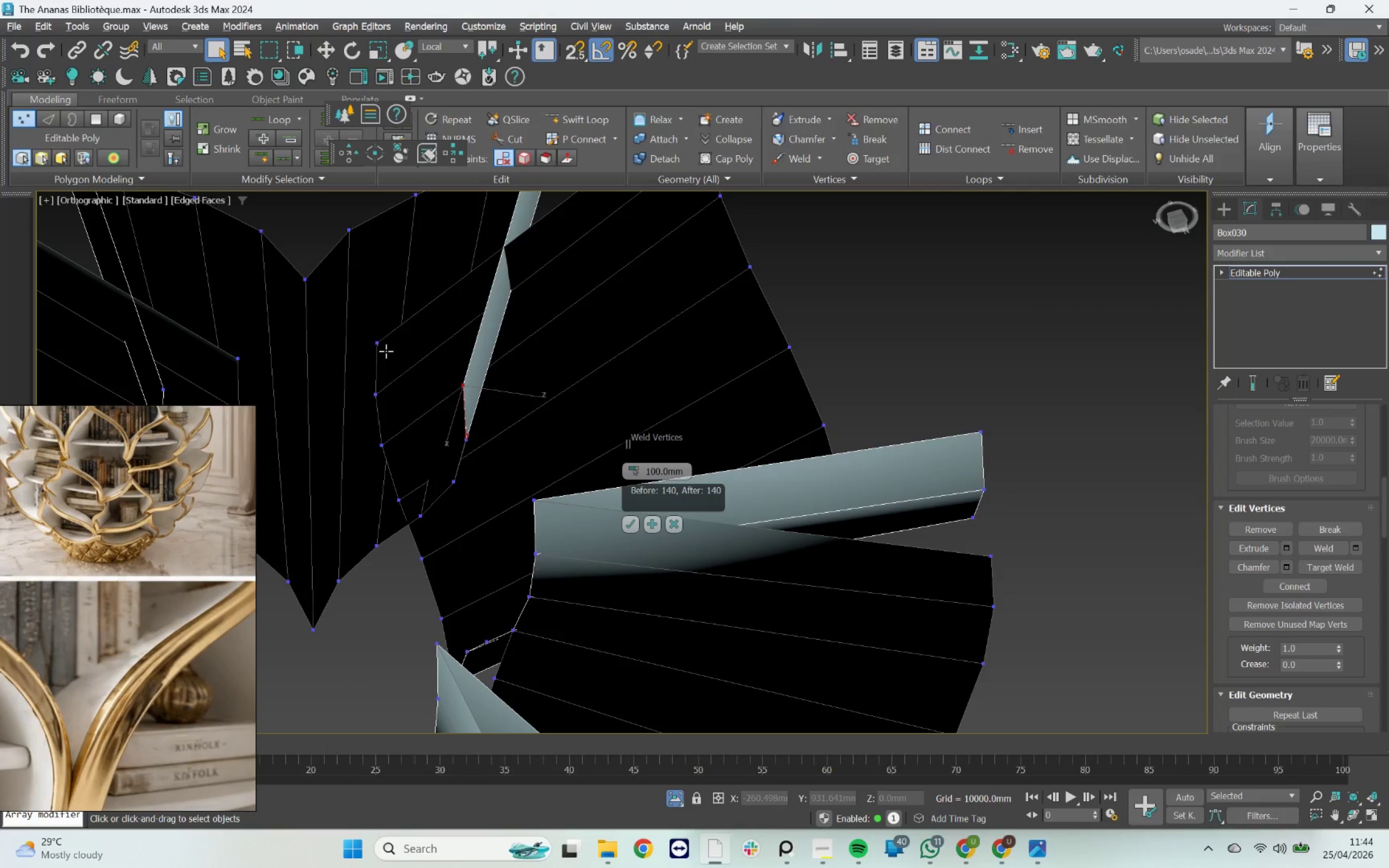 
hold_key(key=ControlLeft, duration=0.38)
left_click([381, 348])
 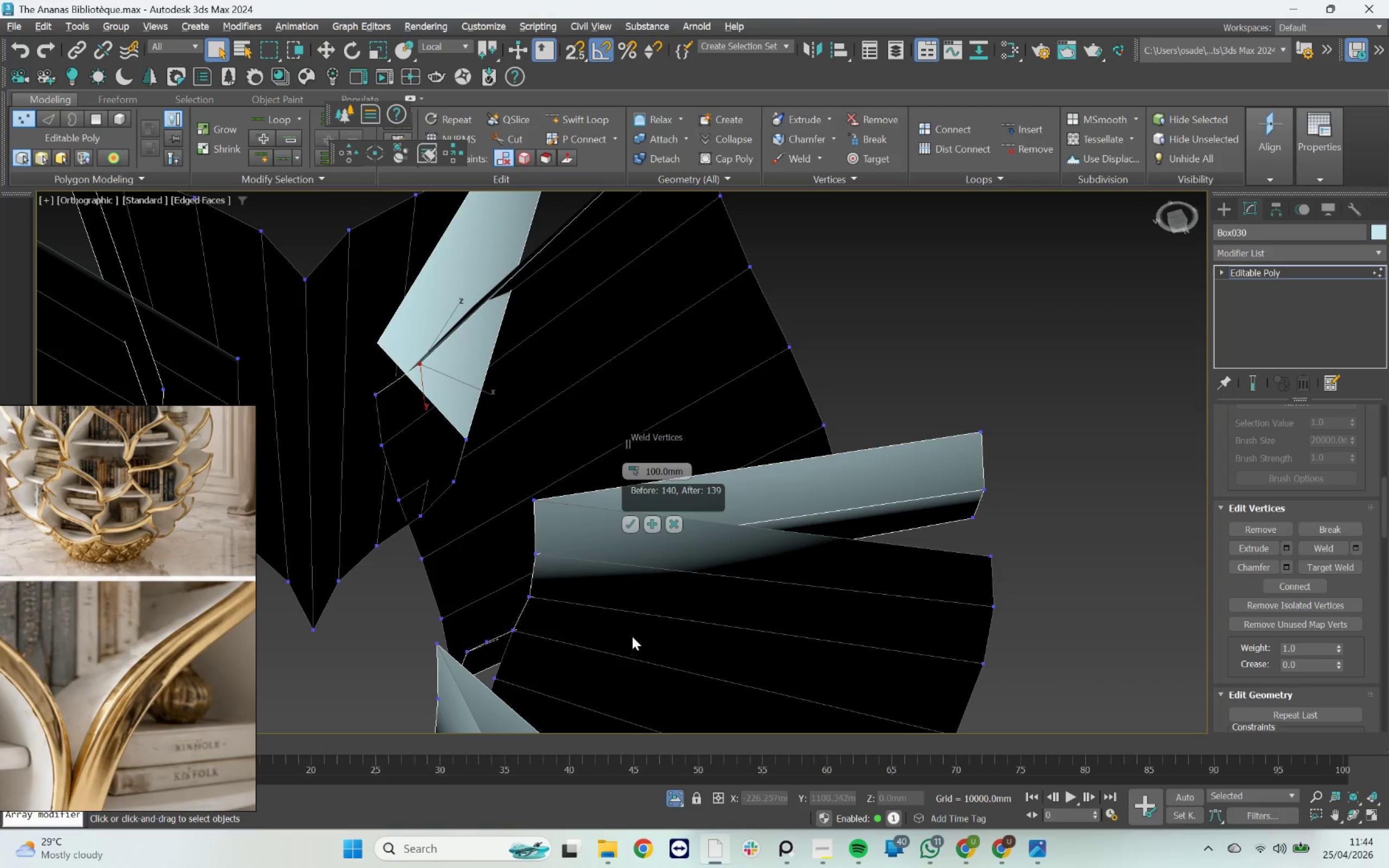 
left_click([650, 527])
 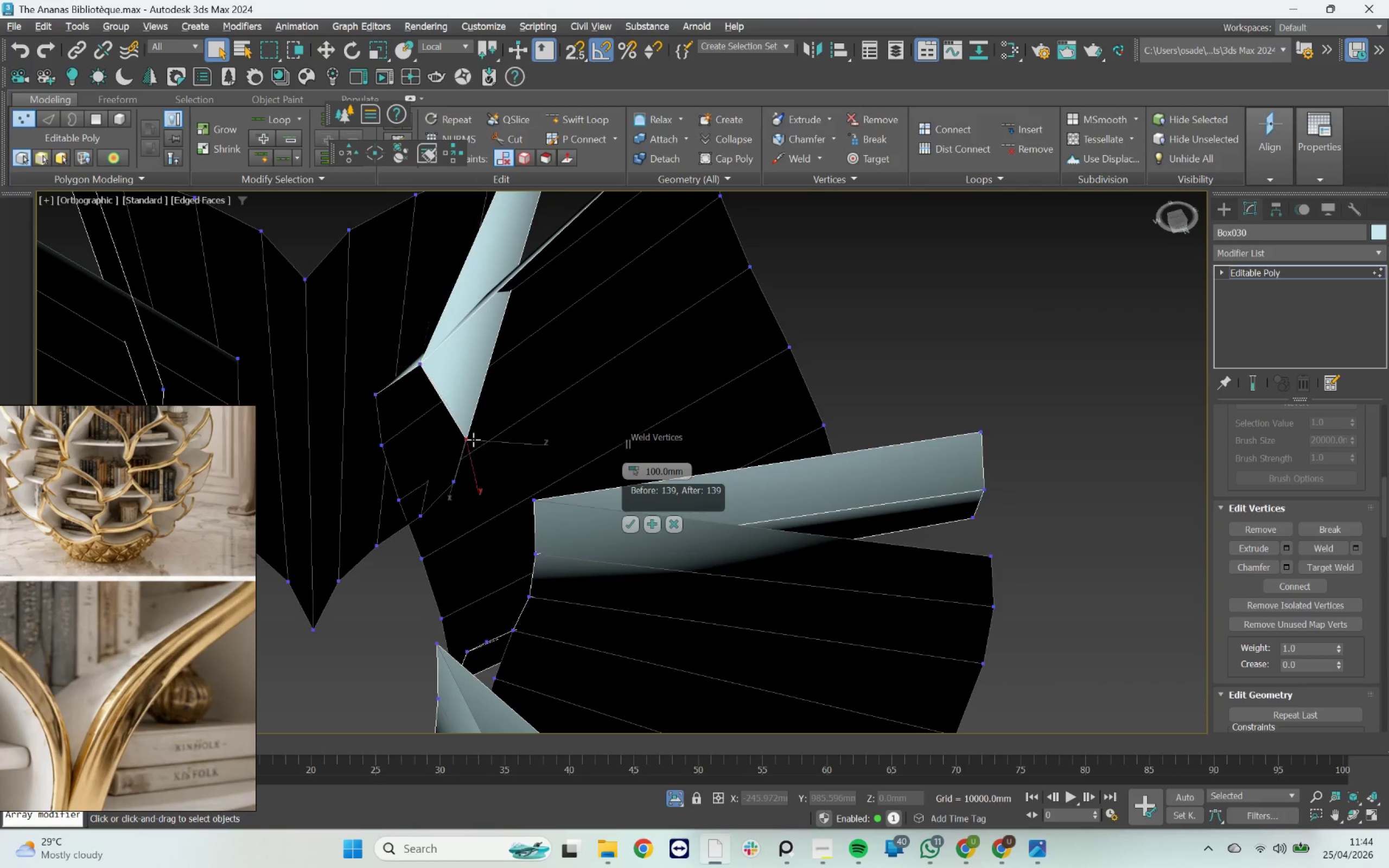 
hold_key(key=ControlLeft, duration=0.52)
left_click([380, 402])
 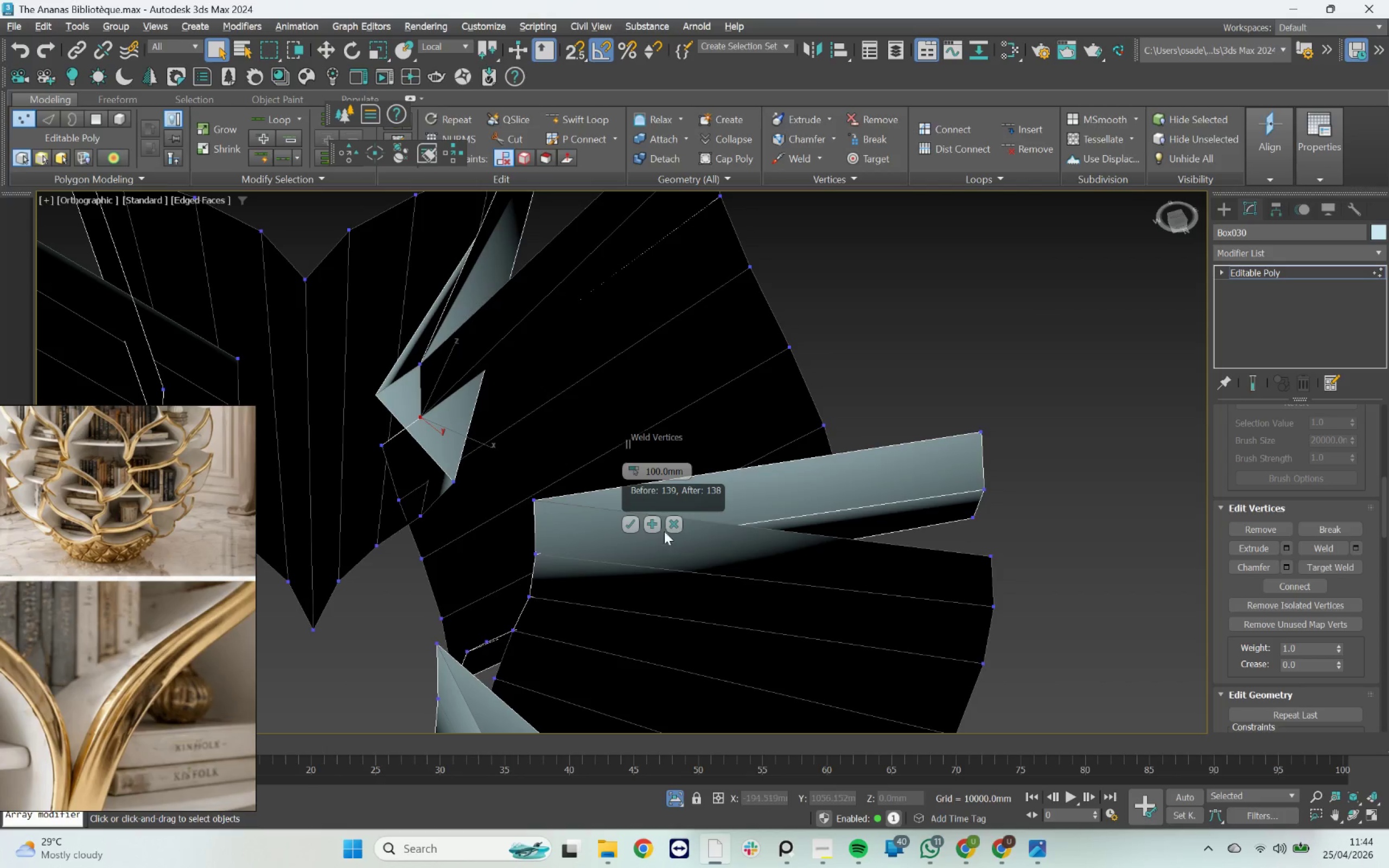 
left_click([655, 526])
 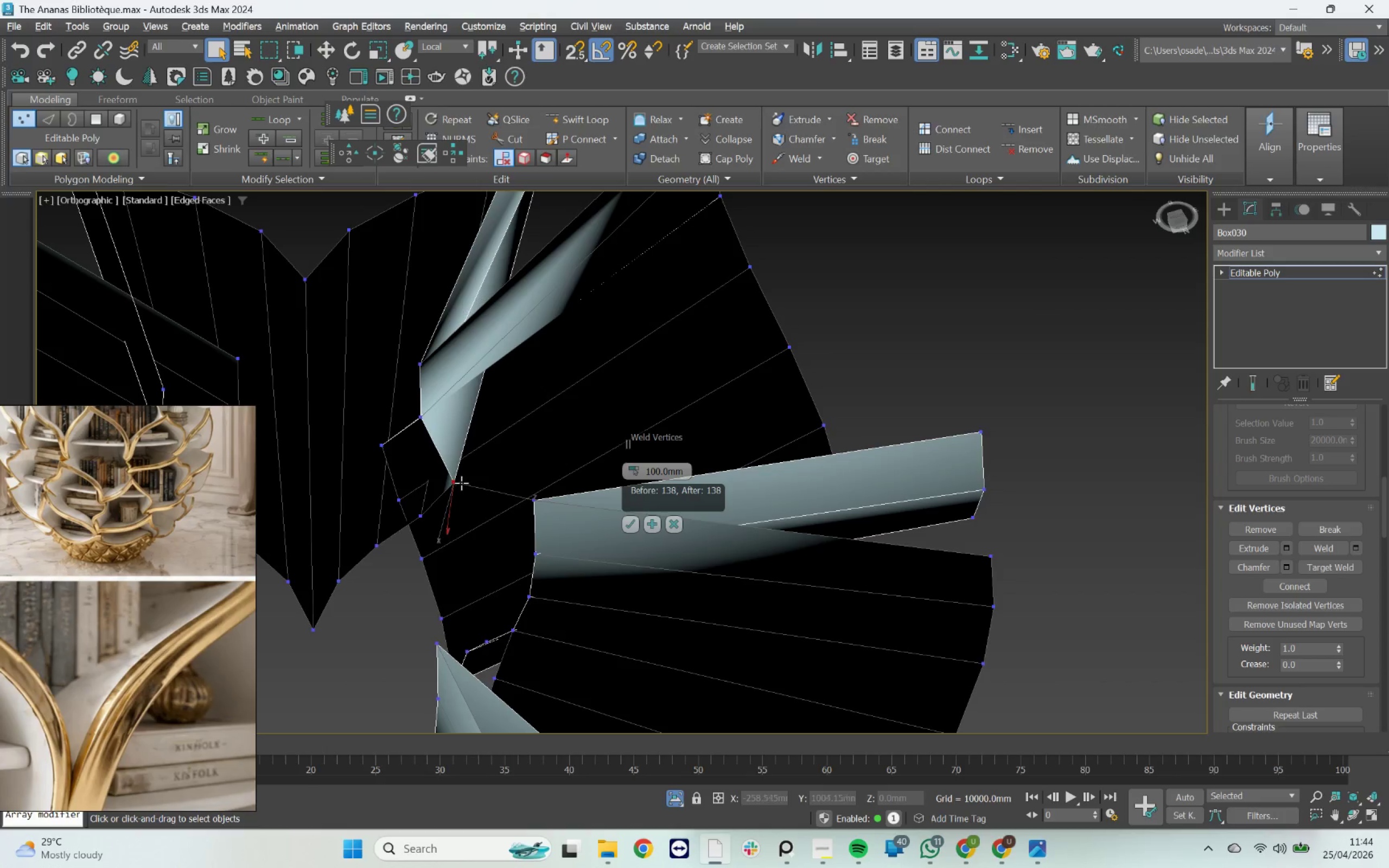 
hold_key(key=ControlLeft, duration=0.42)
left_click([384, 443])
 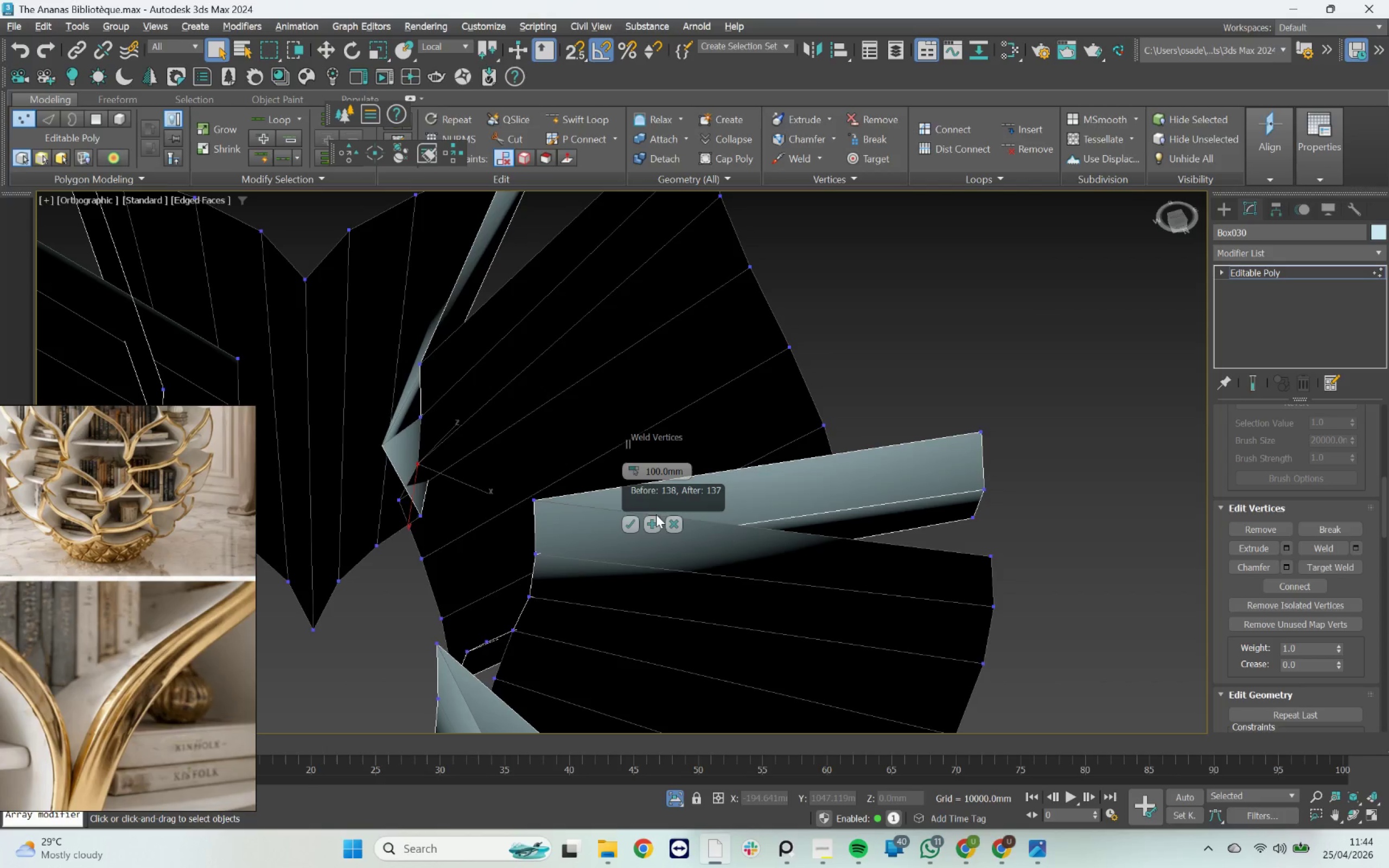 
left_click([655, 519])
 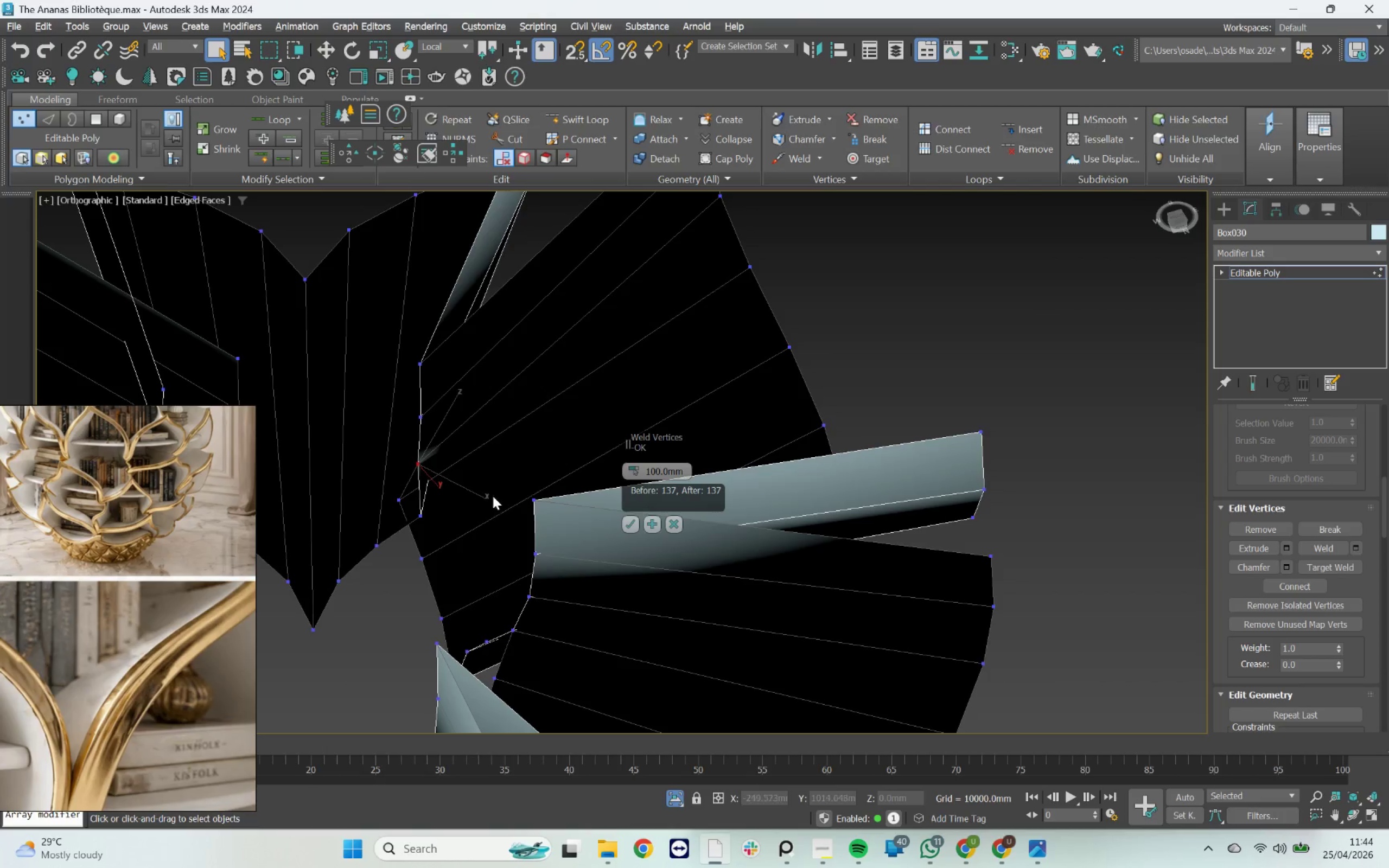 
left_click_drag(start_coordinate=[456, 481], to_coordinate=[379, 524])
 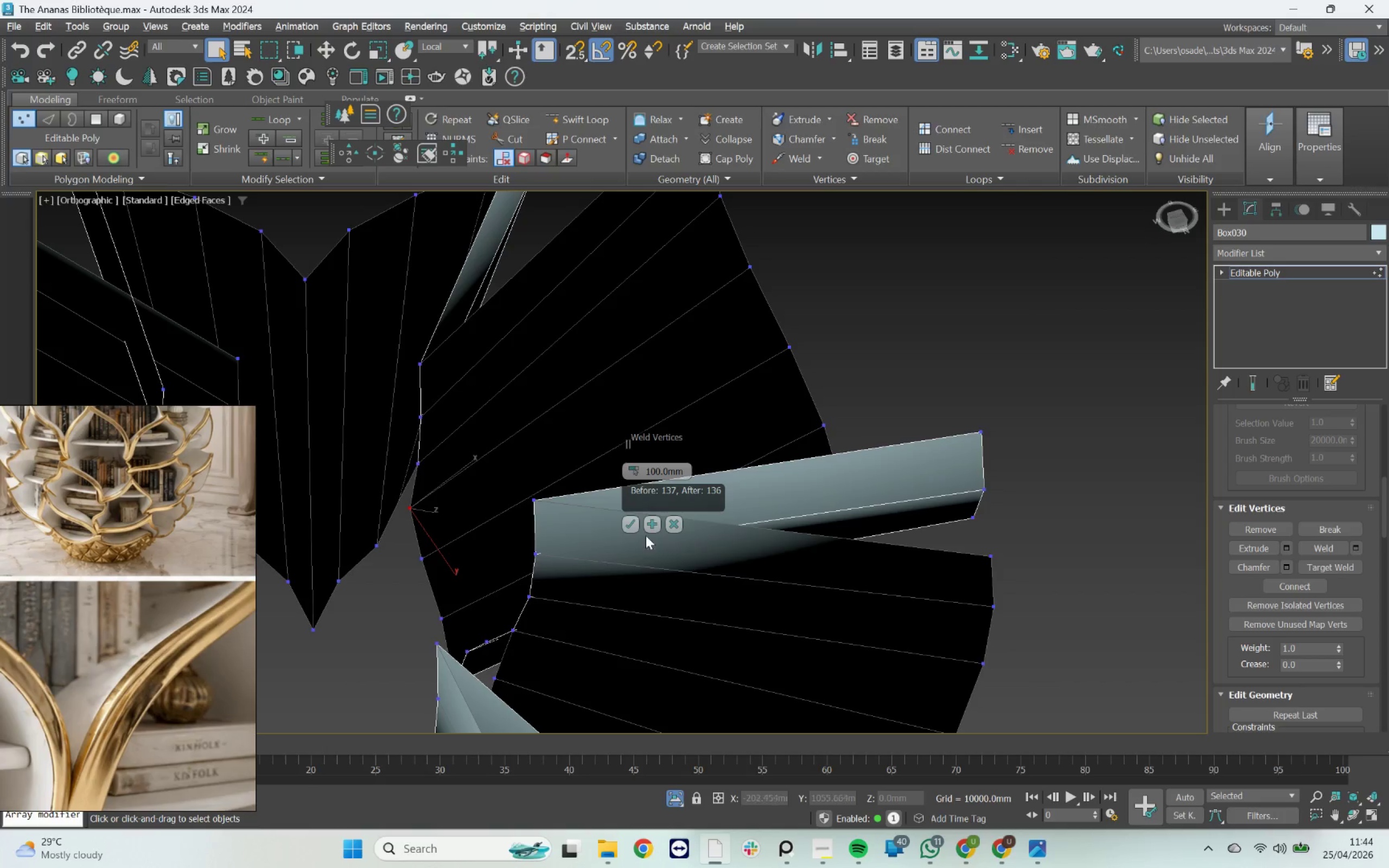 
left_click([652, 527])
 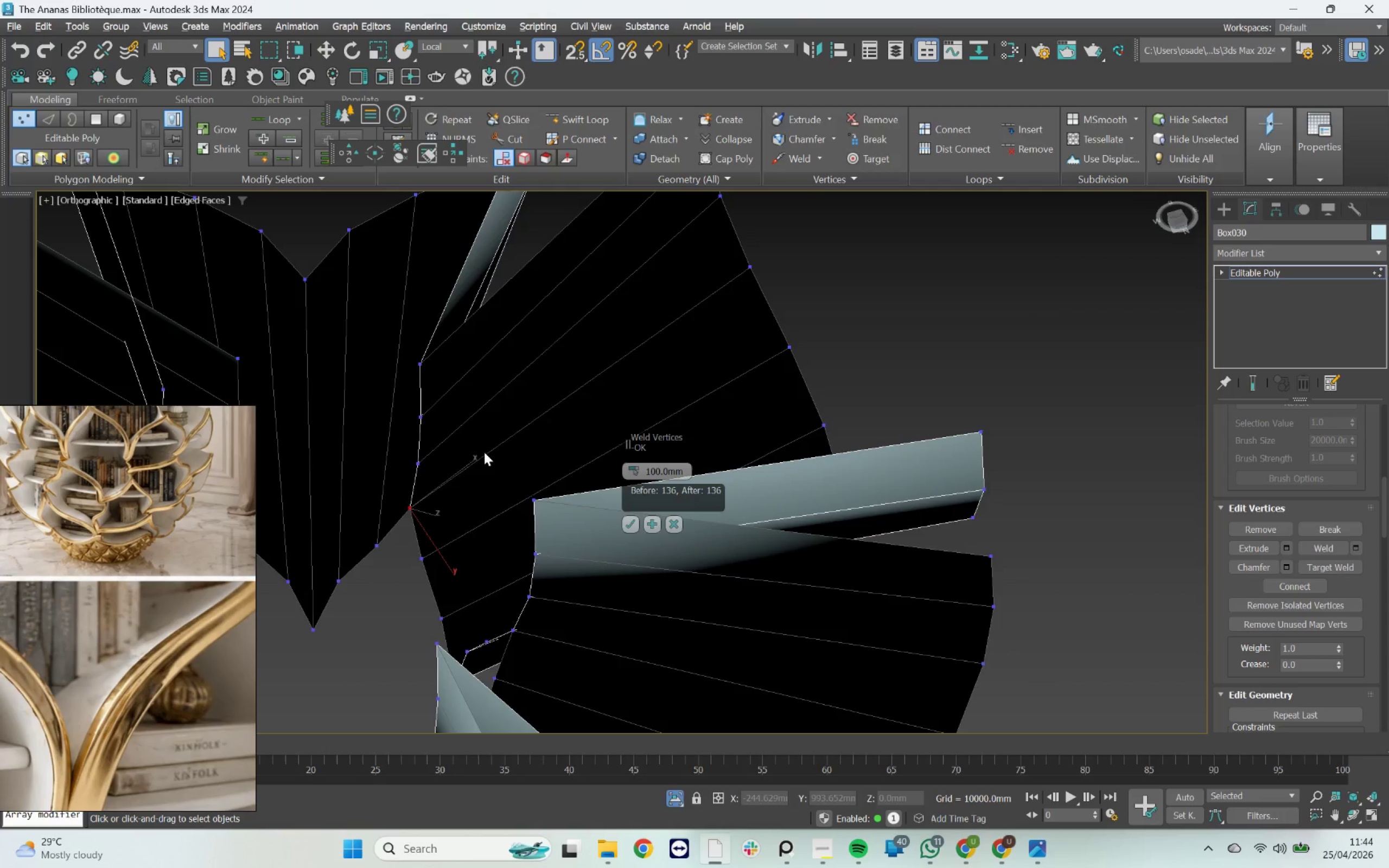 
scroll: coordinate [483, 452], scroll_direction: down, amount: 4.0
 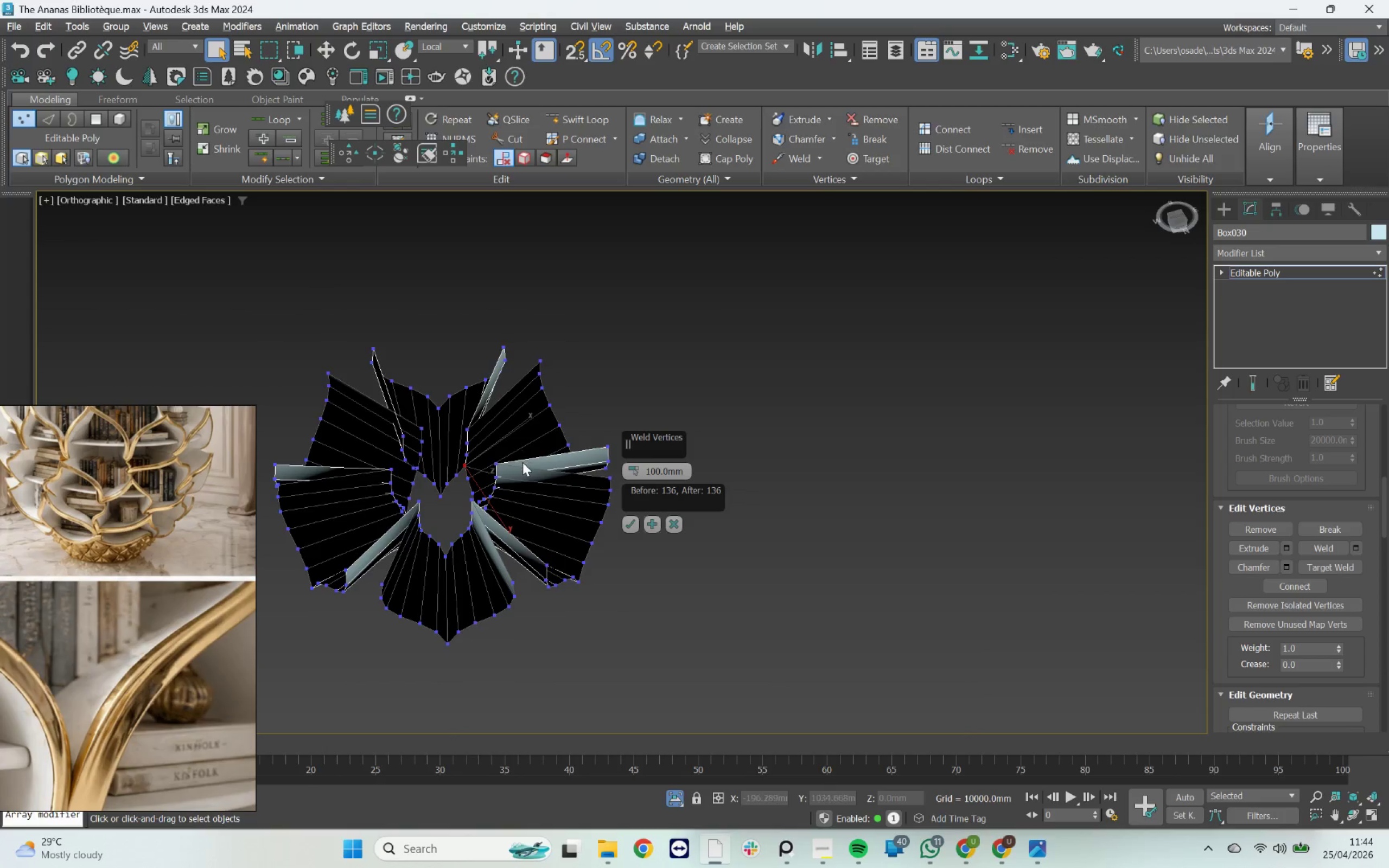 
hold_key(key=AltLeft, duration=3.53)
 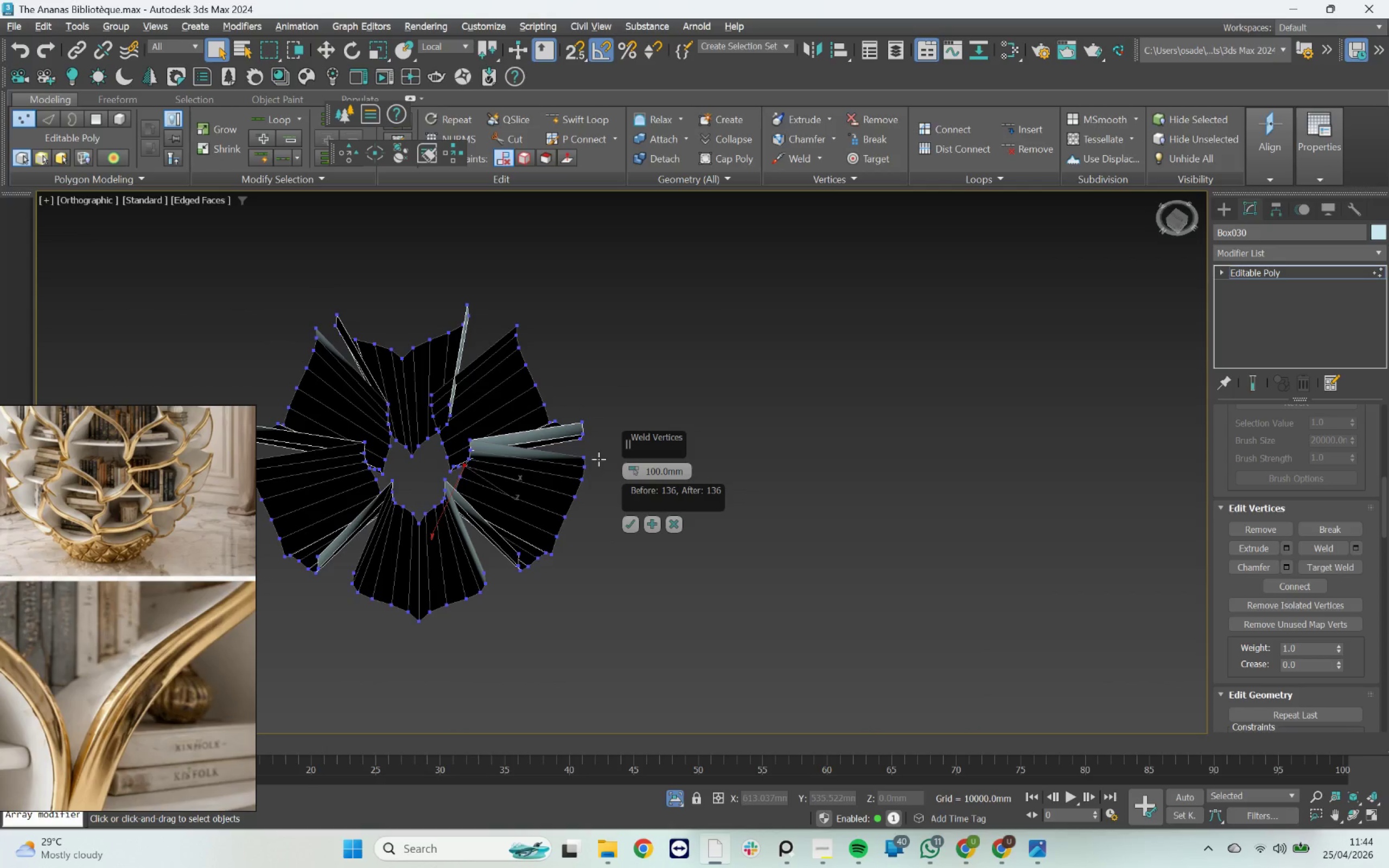 
scroll: coordinate [474, 388], scroll_direction: up, amount: 4.0
 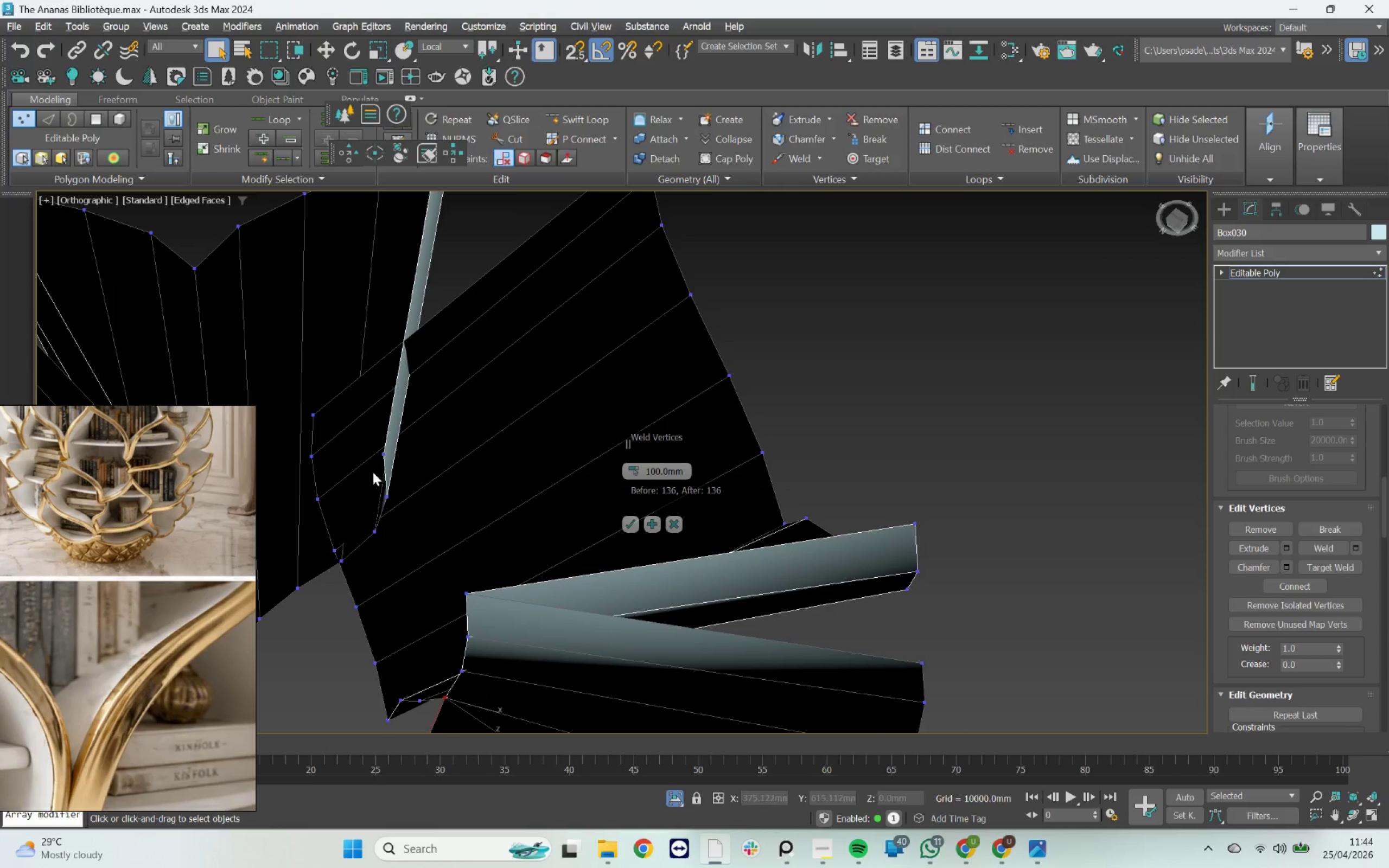 
left_click([380, 454])
 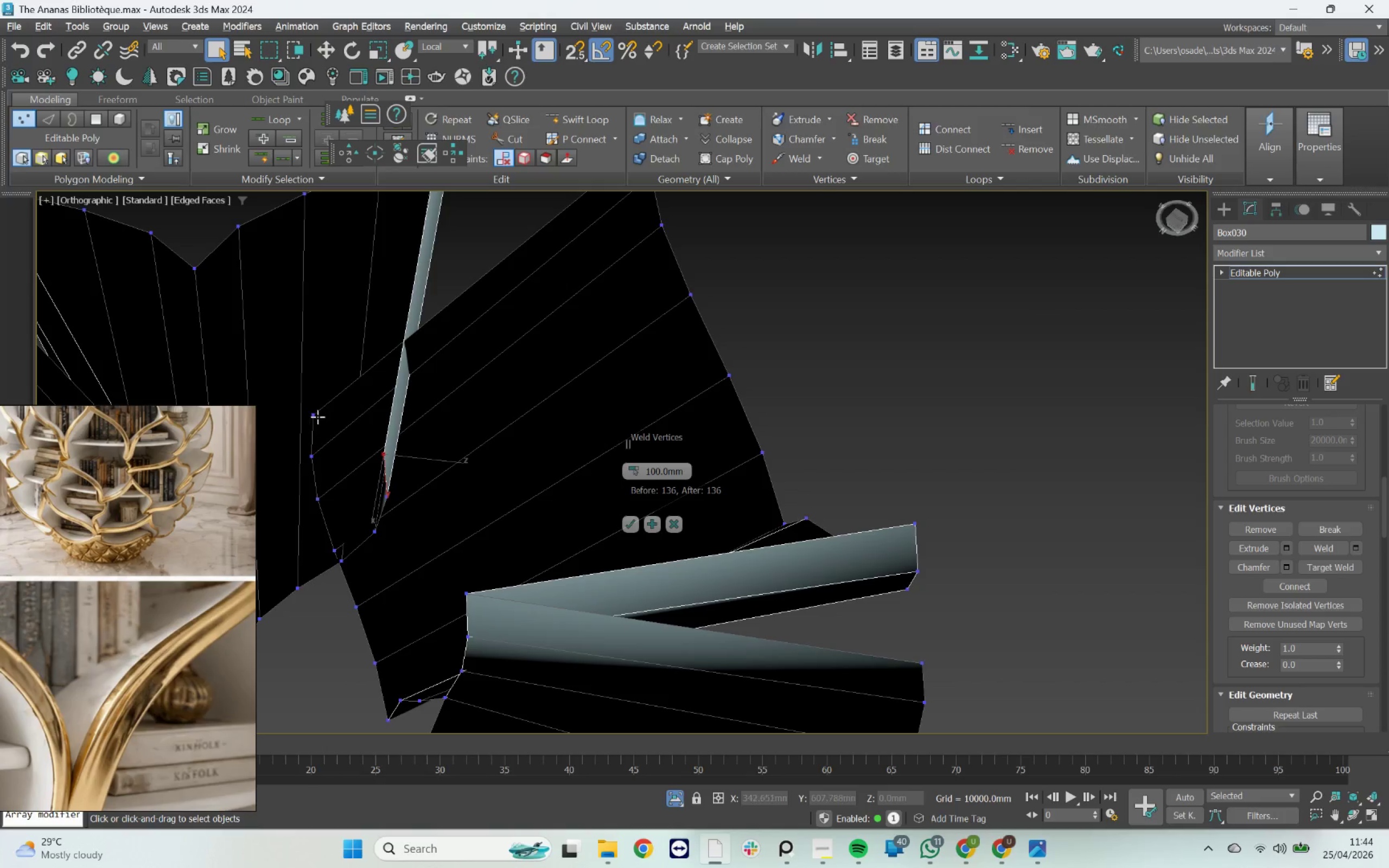 
hold_key(key=ControlLeft, duration=0.34)
left_click([317, 416])
 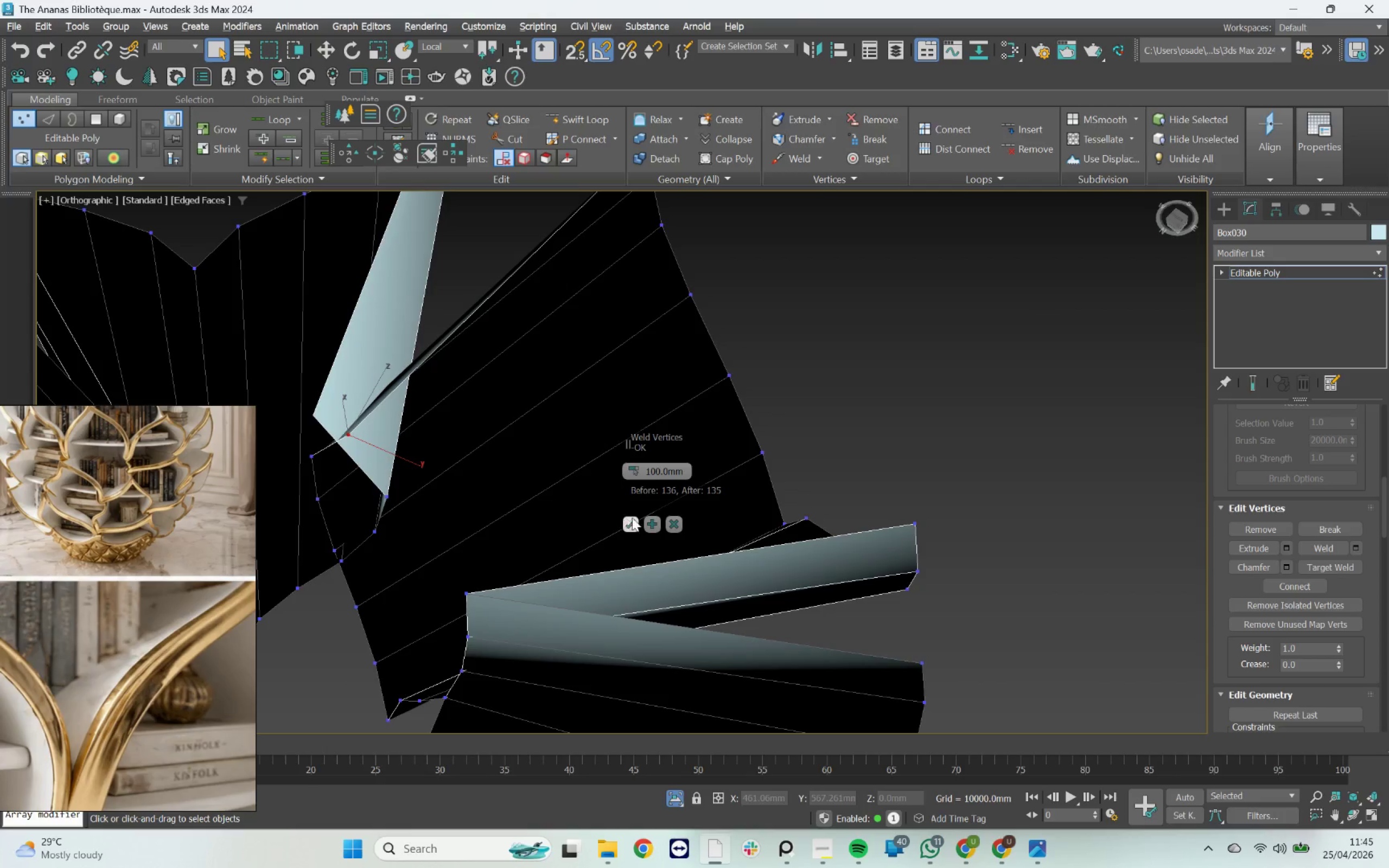 
left_click([648, 520])
 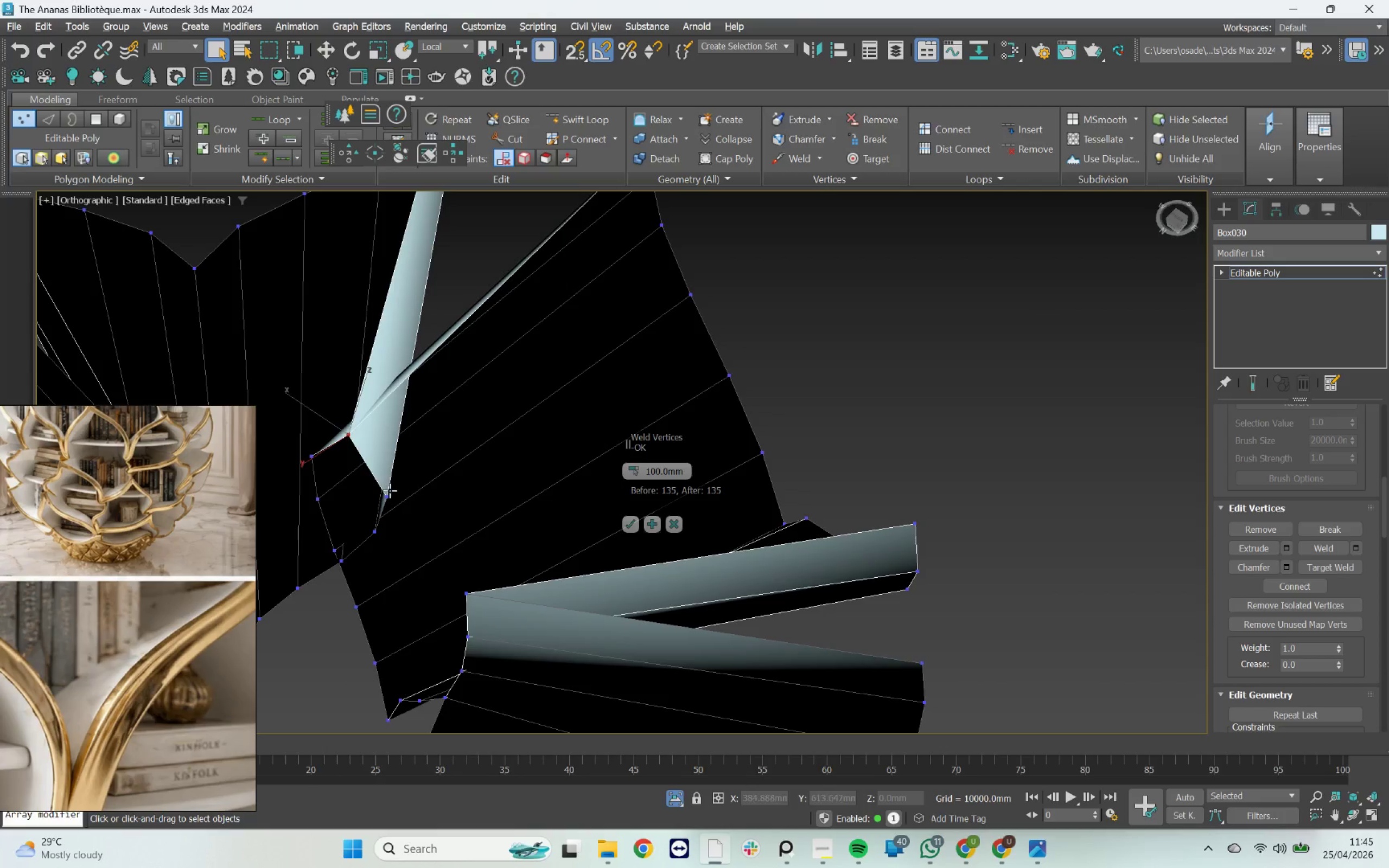 
left_click([383, 499])
 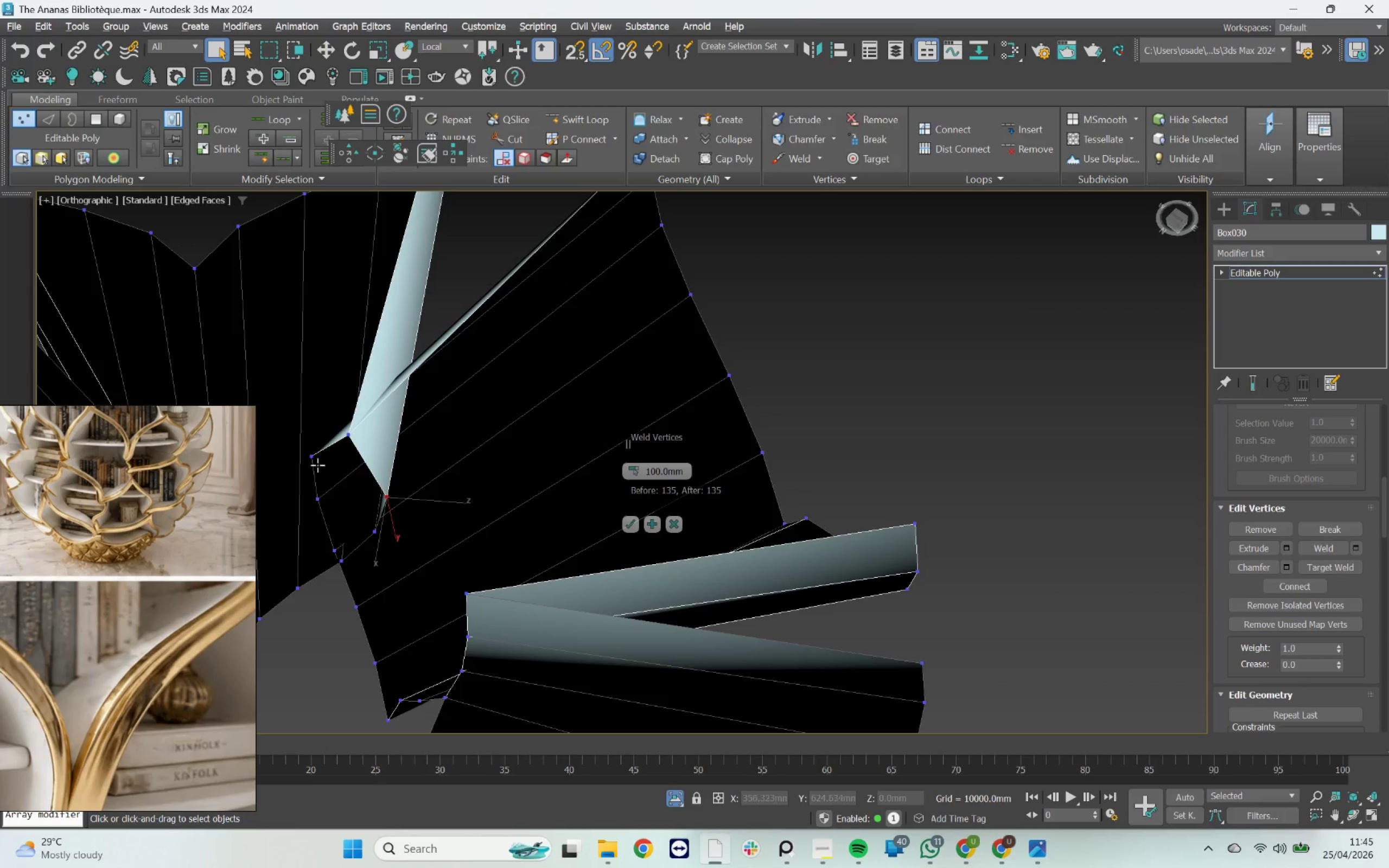 
hold_key(key=ControlLeft, duration=0.38)
left_click([309, 461])
 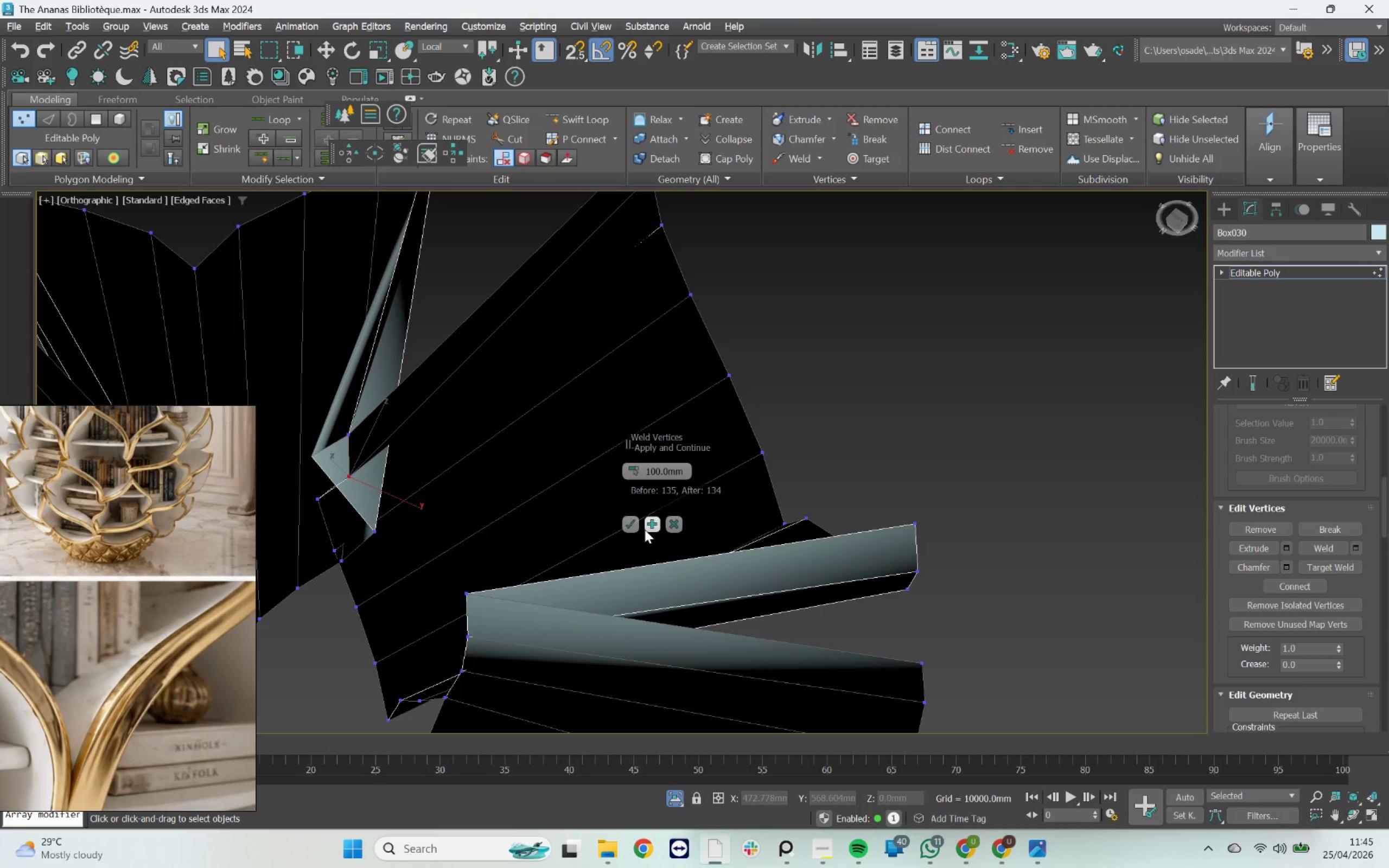 
left_click([648, 524])
 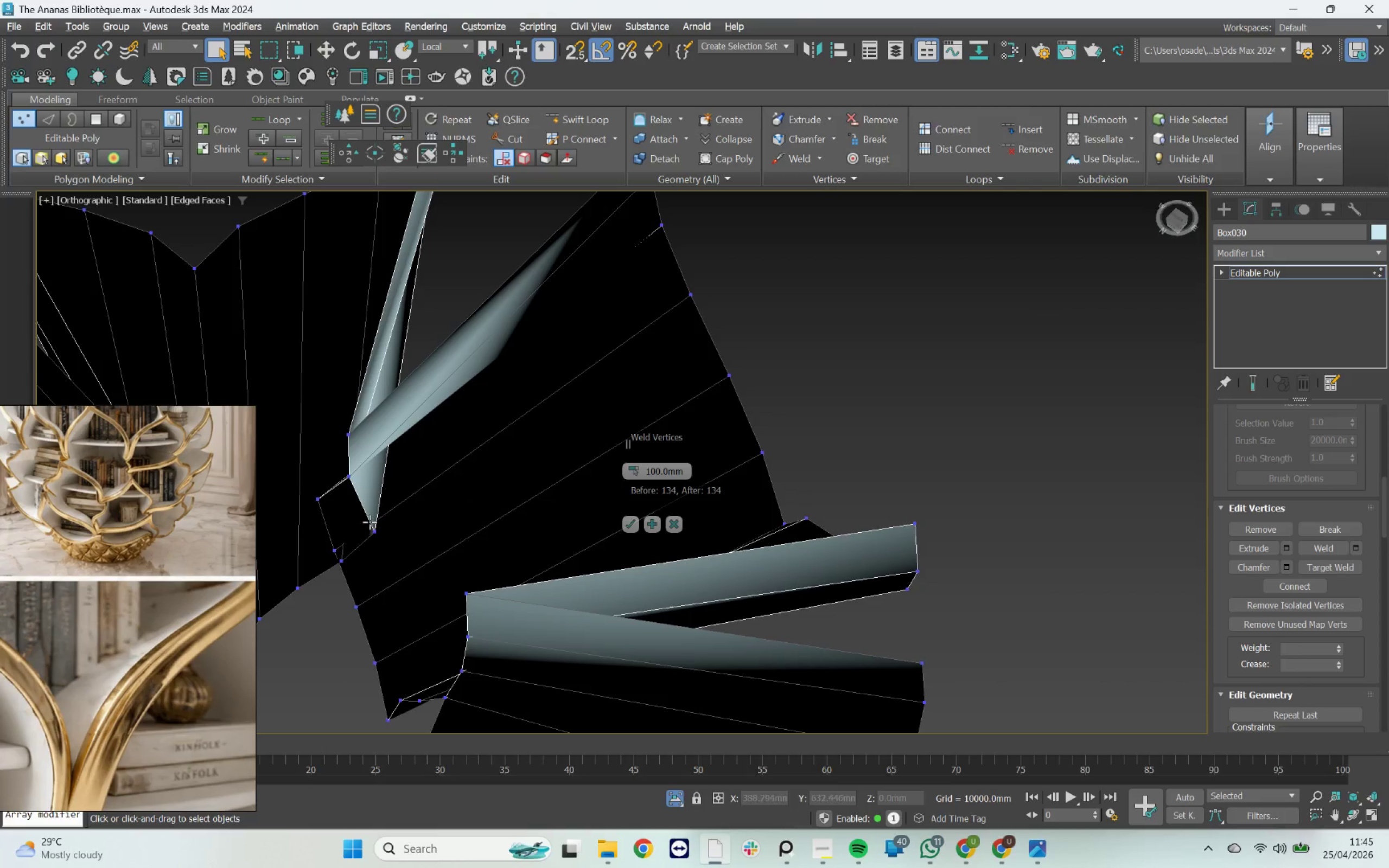 
hold_key(key=ControlLeft, duration=0.41)
 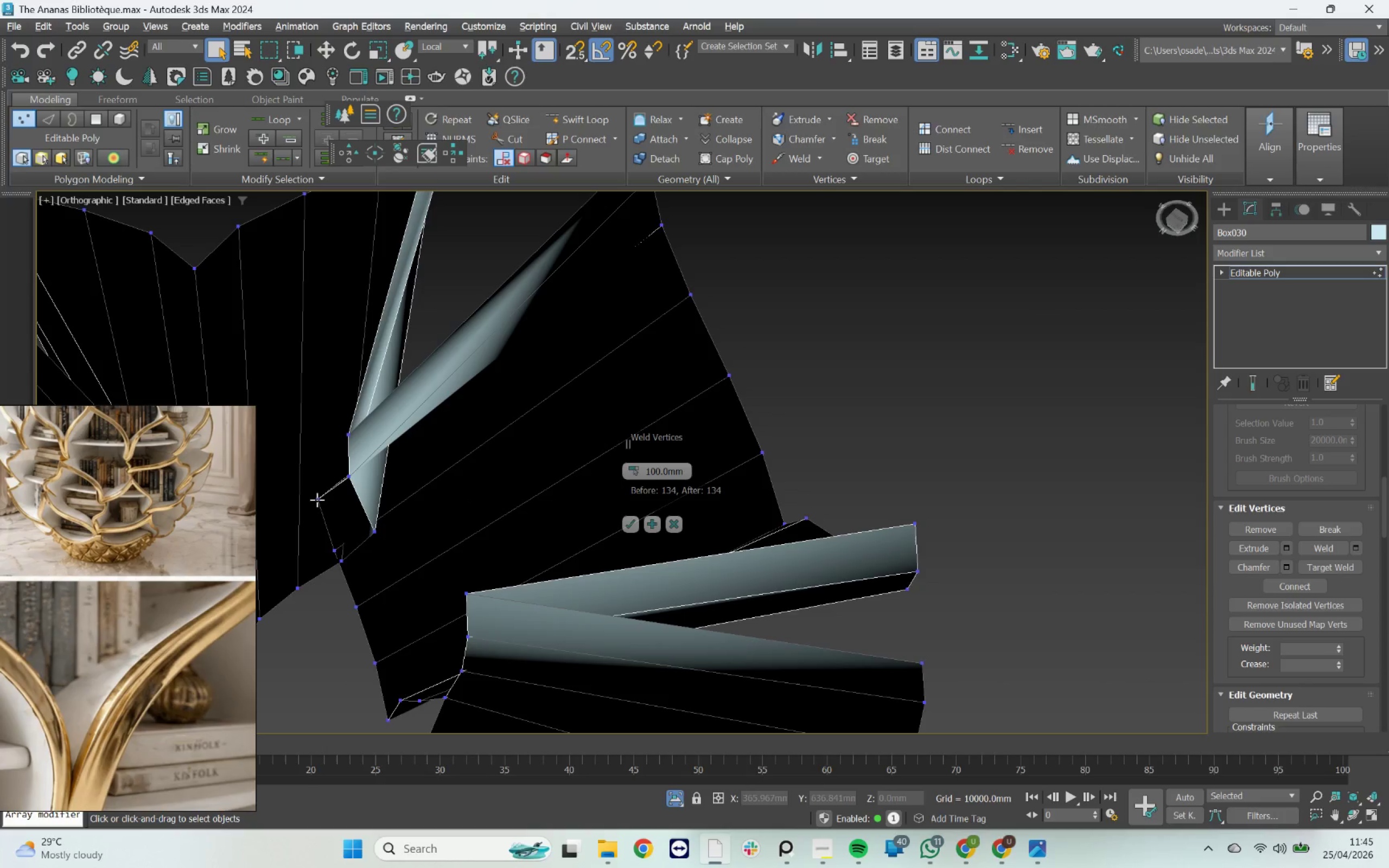 
left_click([317, 500])
 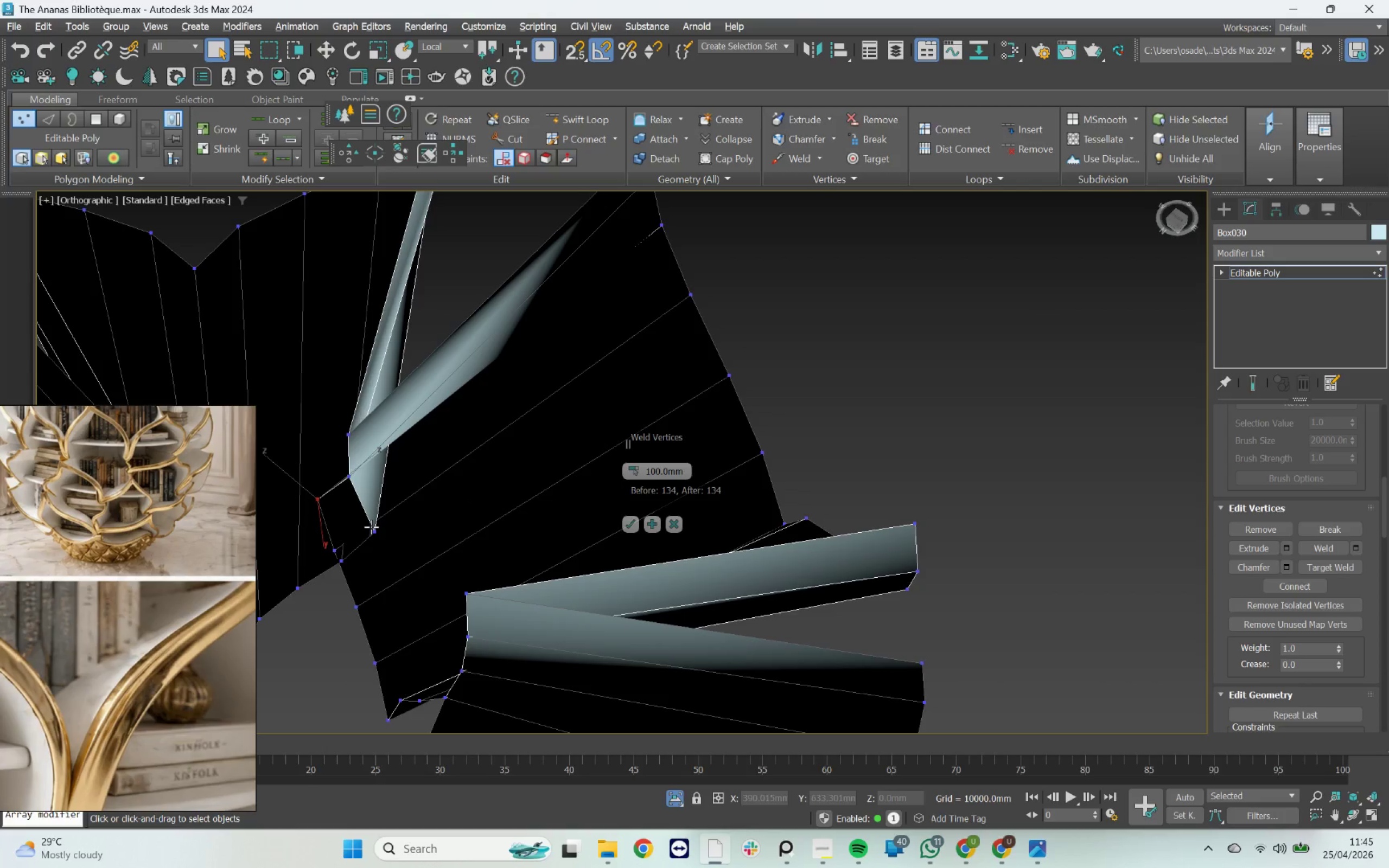 
hold_key(key=ControlLeft, duration=0.69)
left_click([373, 530])
 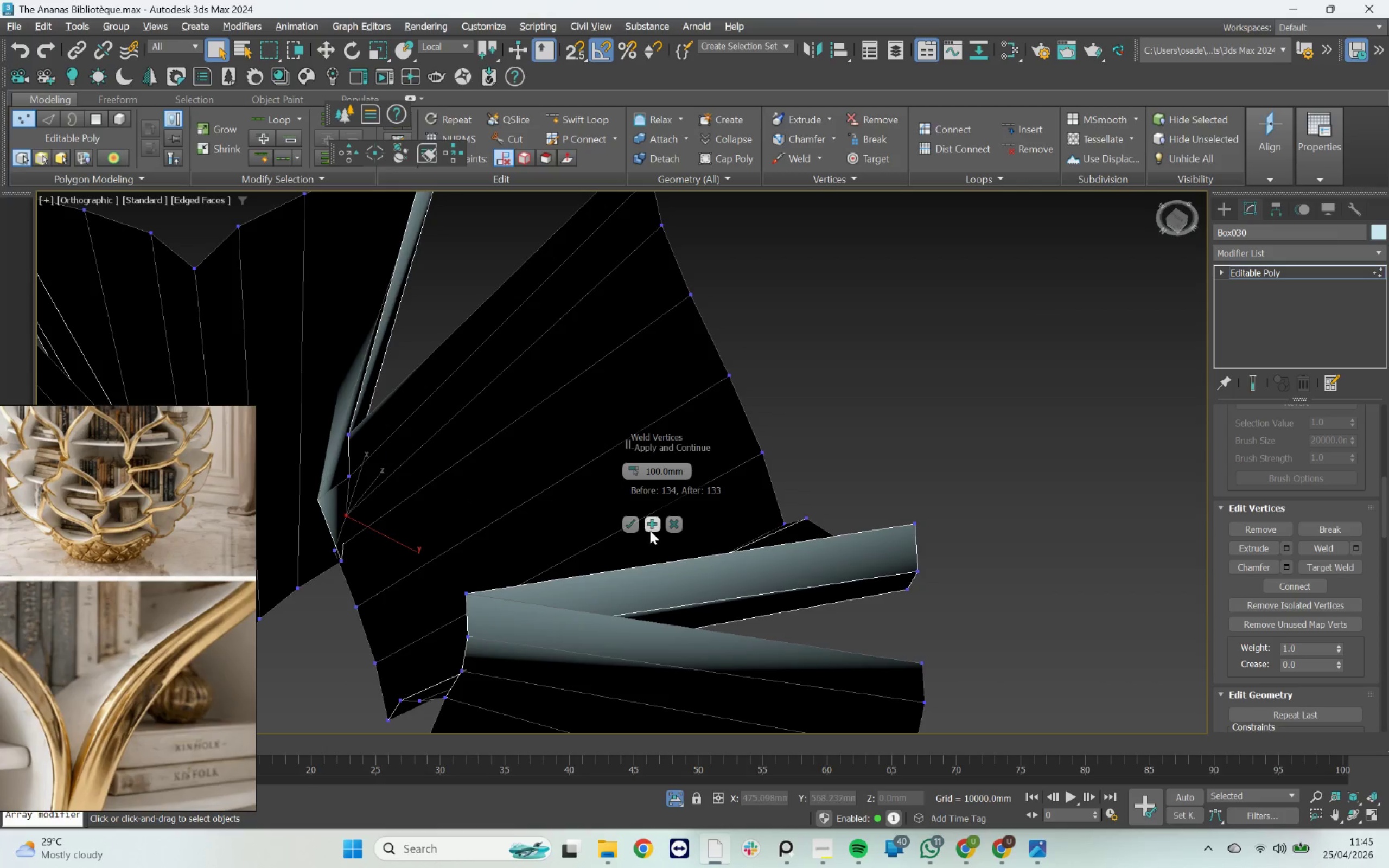 
left_click([650, 524])
 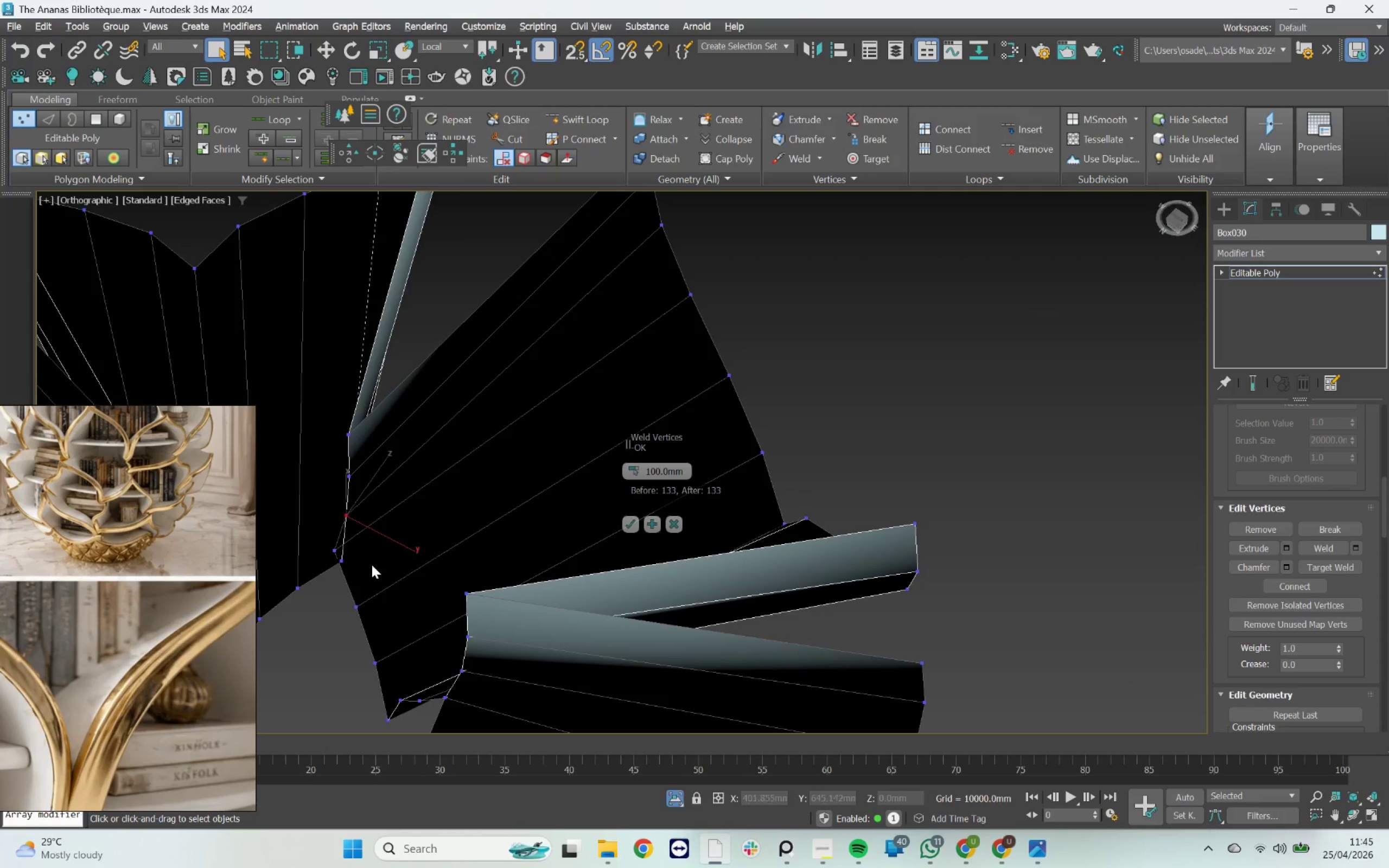 
left_click_drag(start_coordinate=[373, 569], to_coordinate=[322, 545])
 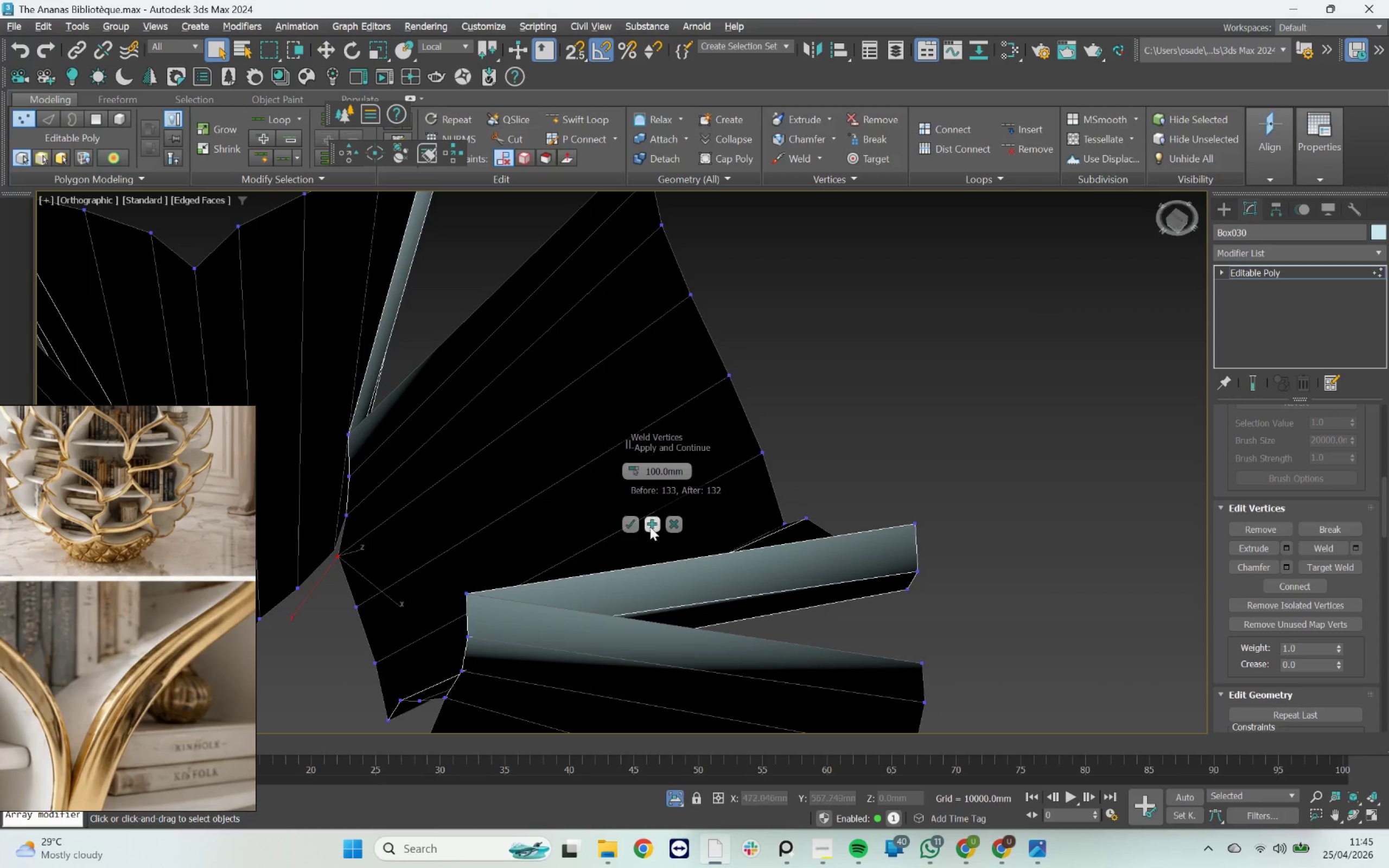 
left_click([654, 524])
 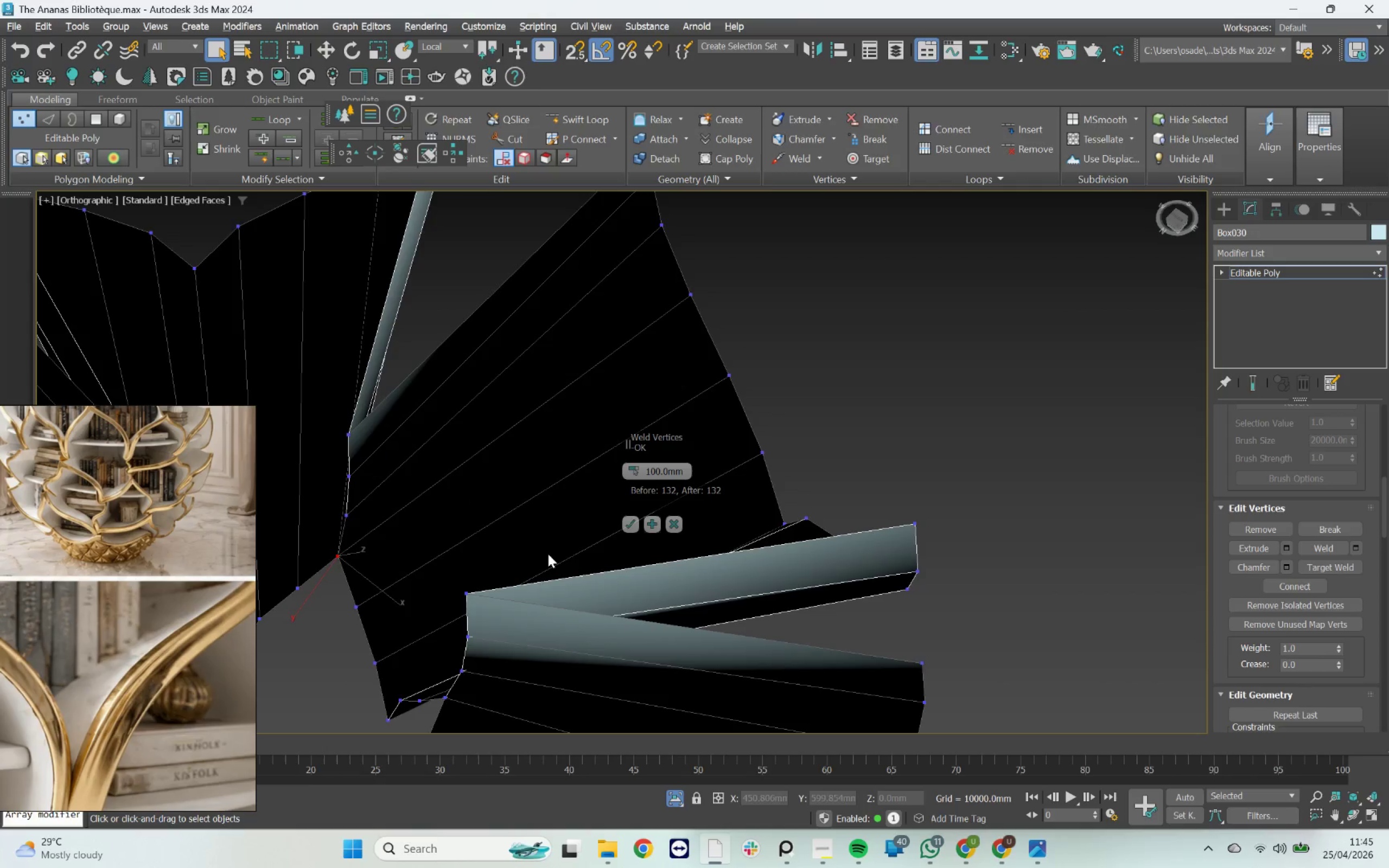 
scroll: coordinate [546, 545], scroll_direction: down, amount: 4.0
 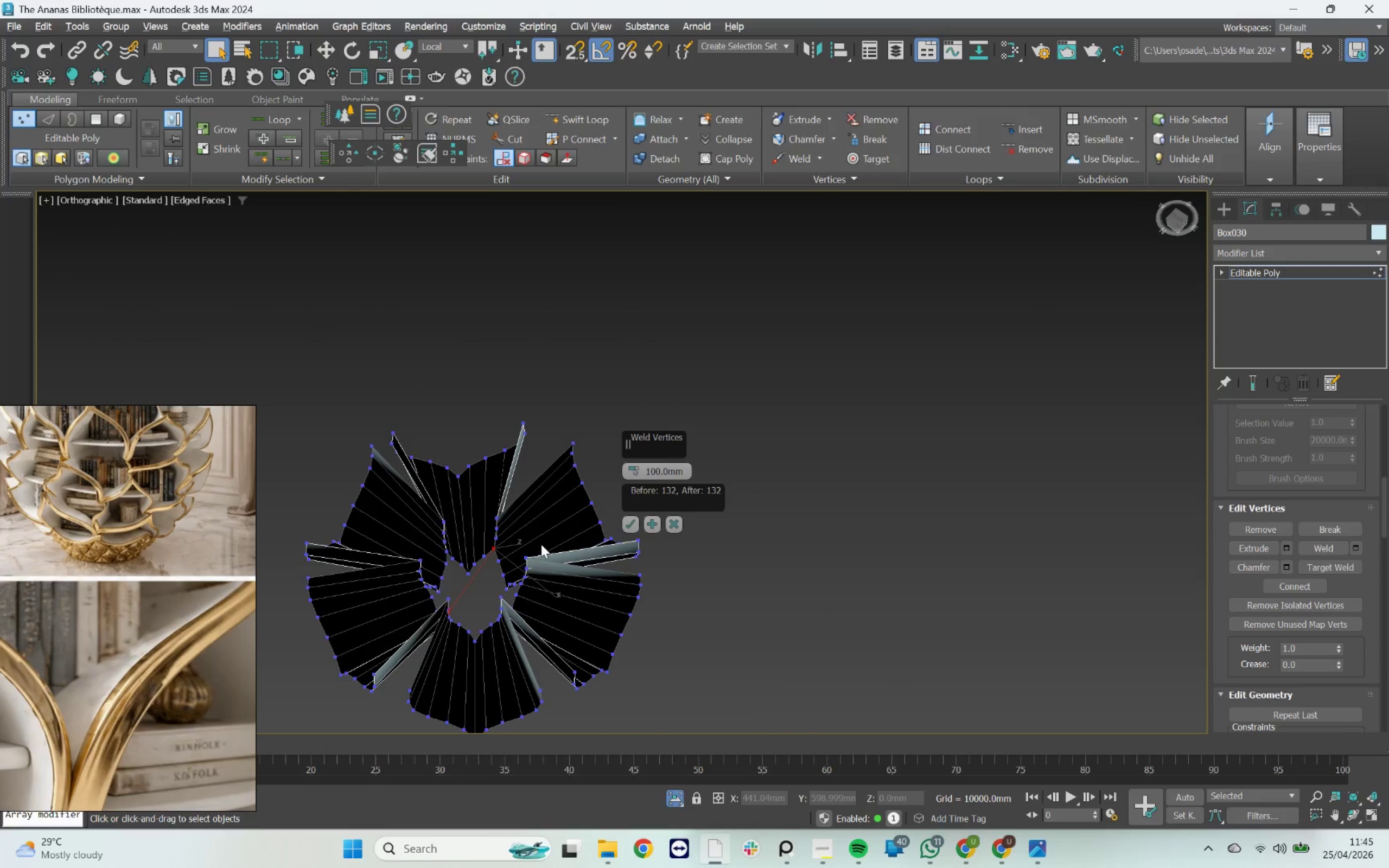 
hold_key(key=AltLeft, duration=1.92)
 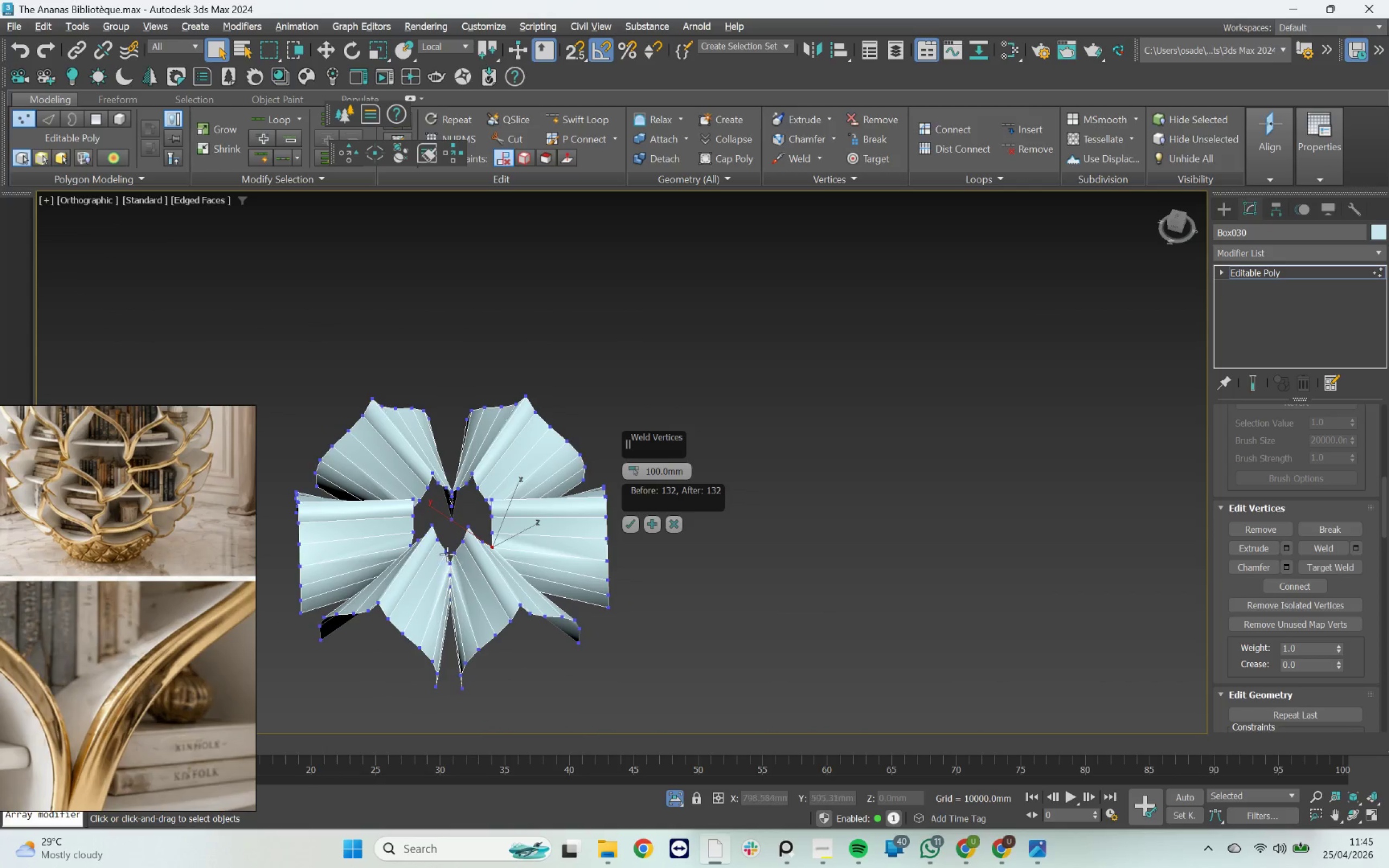 
scroll: coordinate [447, 551], scroll_direction: up, amount: 4.0
 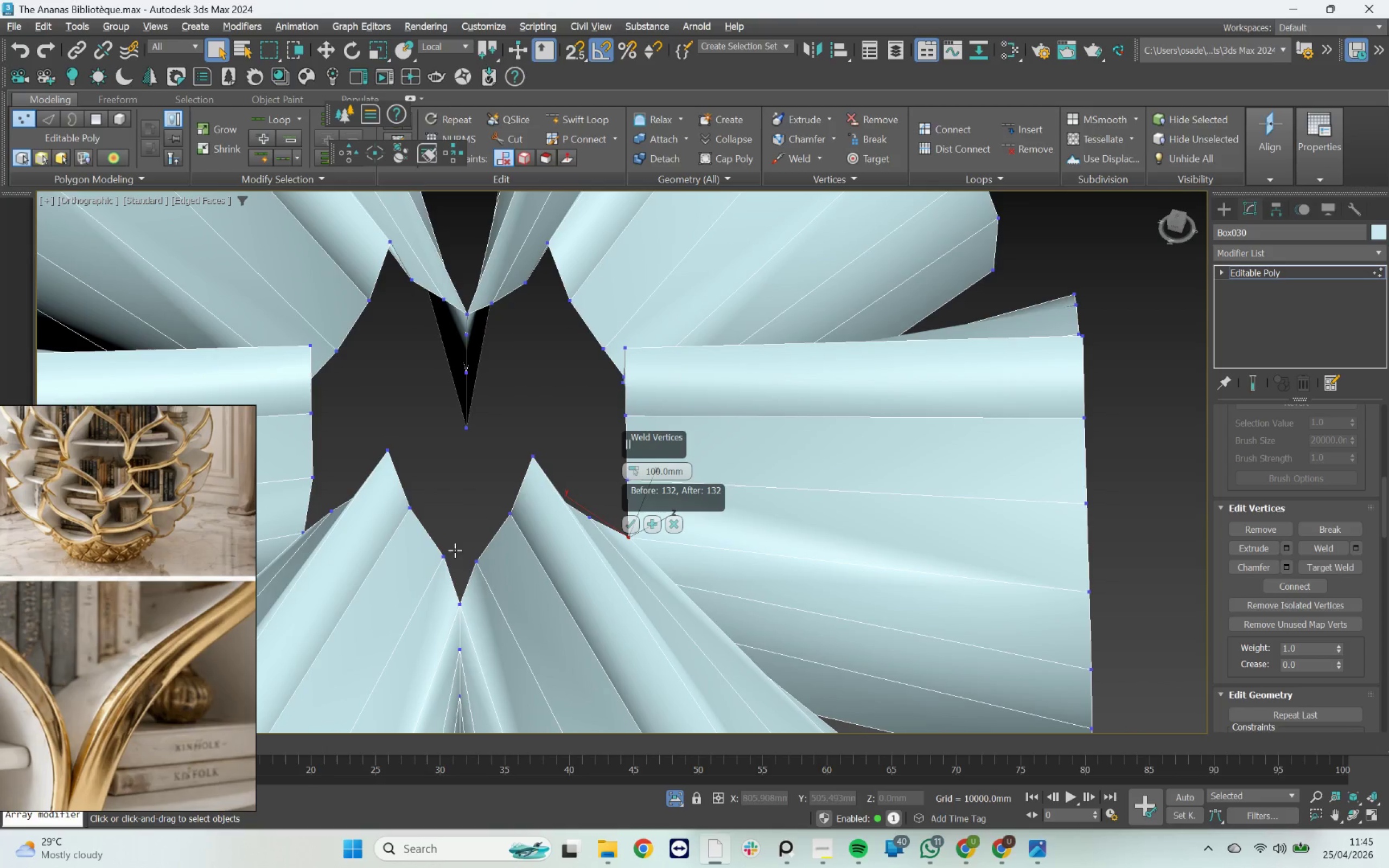 
scroll: coordinate [458, 539], scroll_direction: down, amount: 1.0
 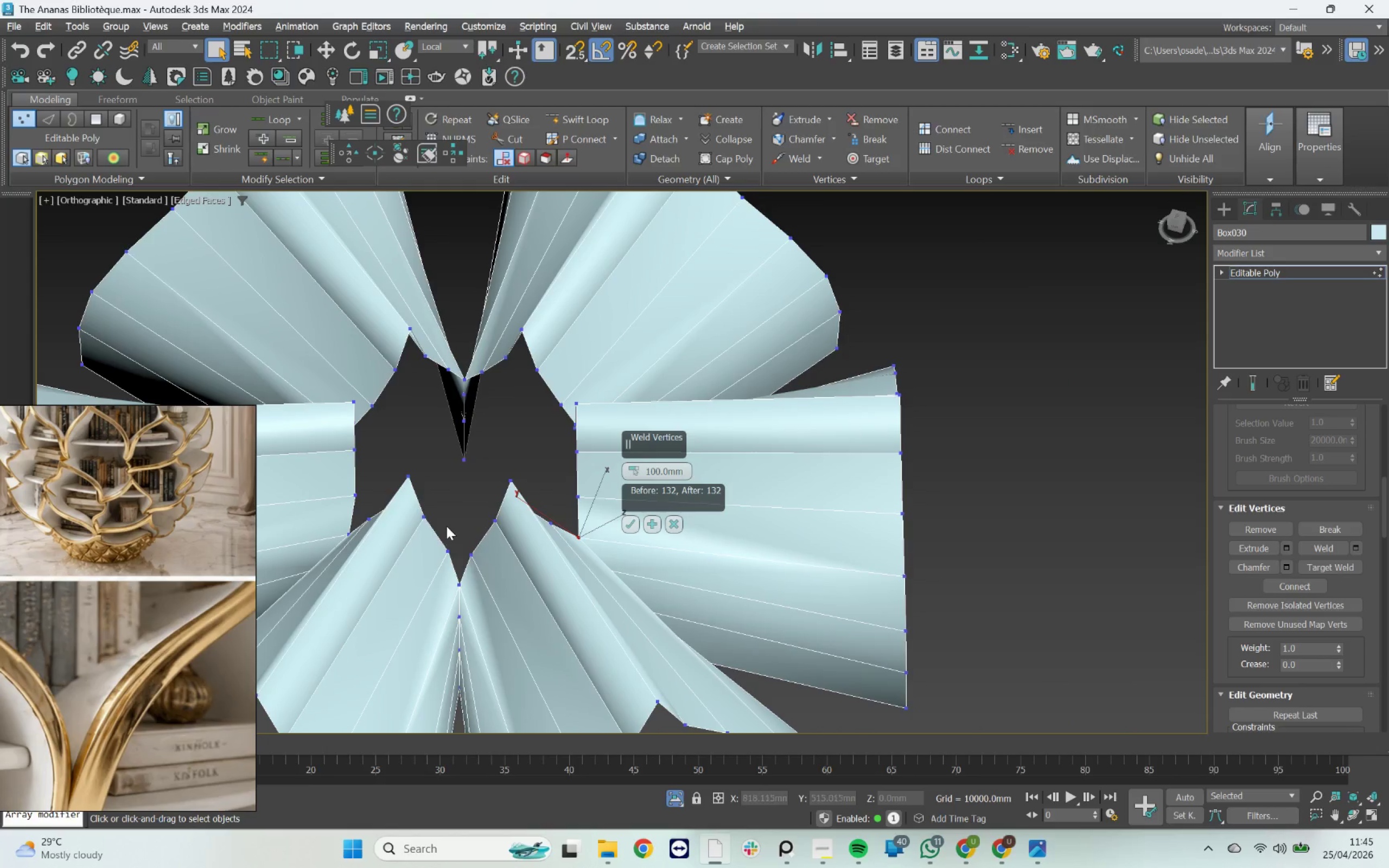 
left_click_drag(start_coordinate=[439, 527], to_coordinate=[488, 573])
 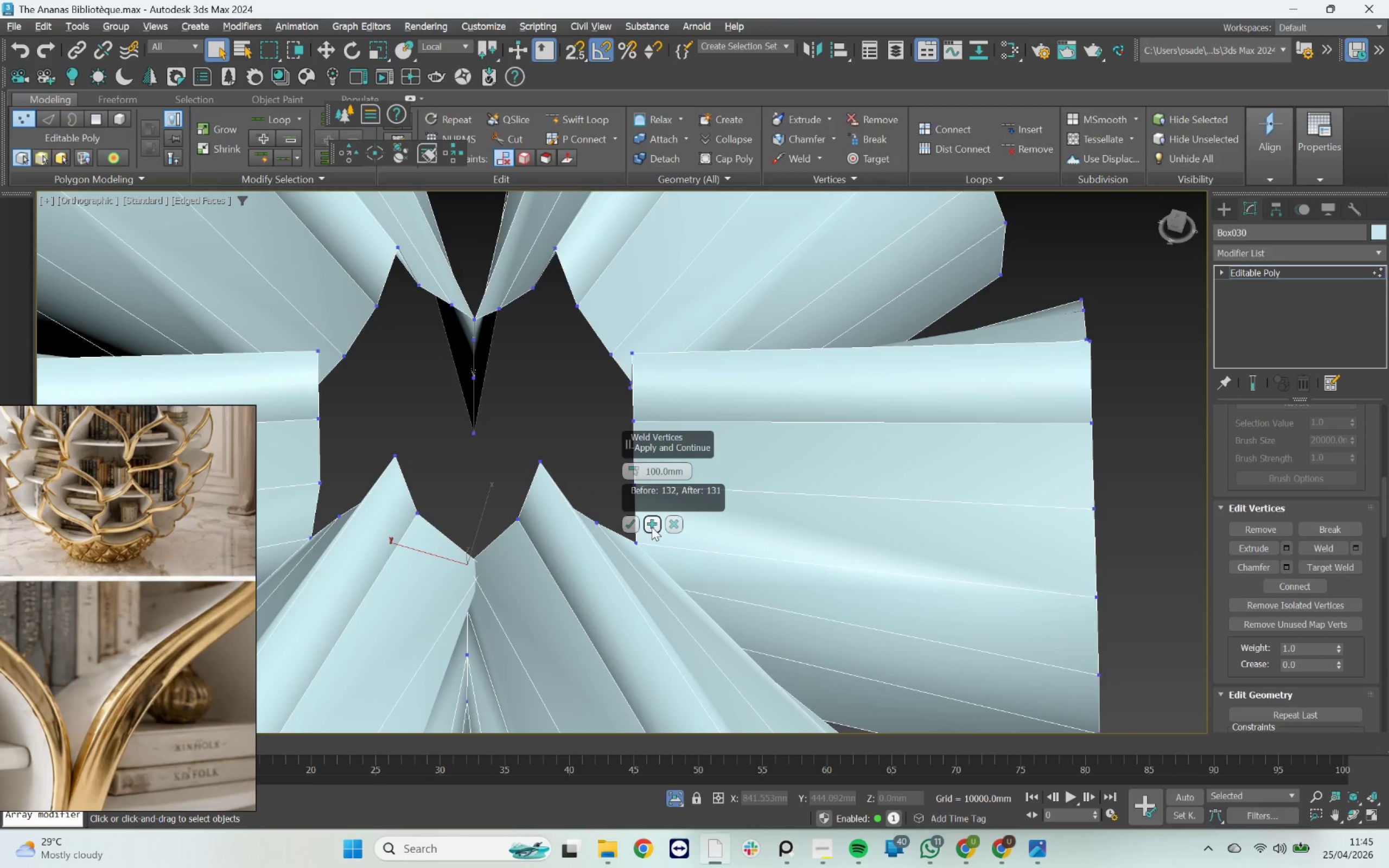 
scroll: coordinate [441, 526], scroll_direction: up, amount: 1.0
 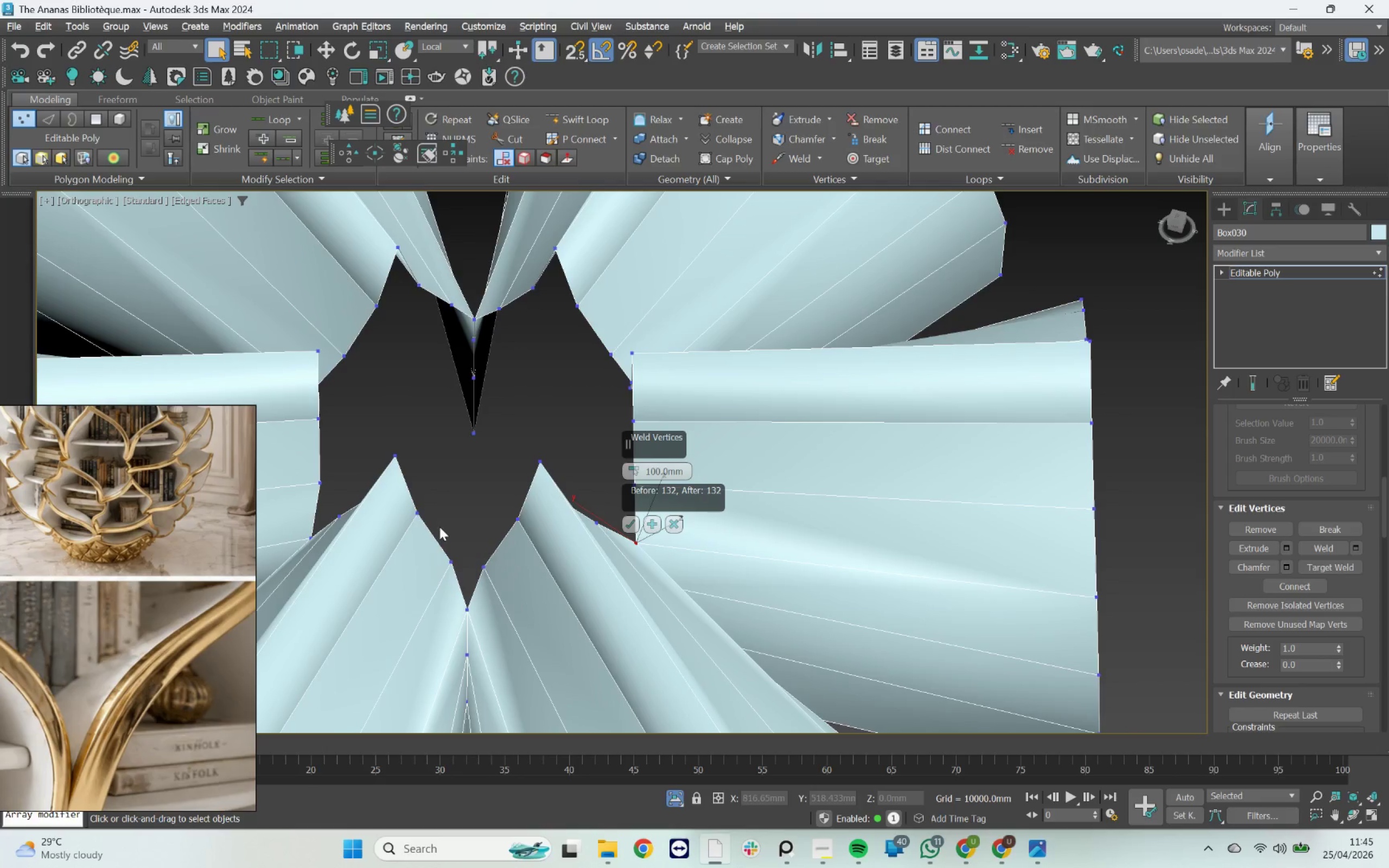 
left_click([652, 525])
 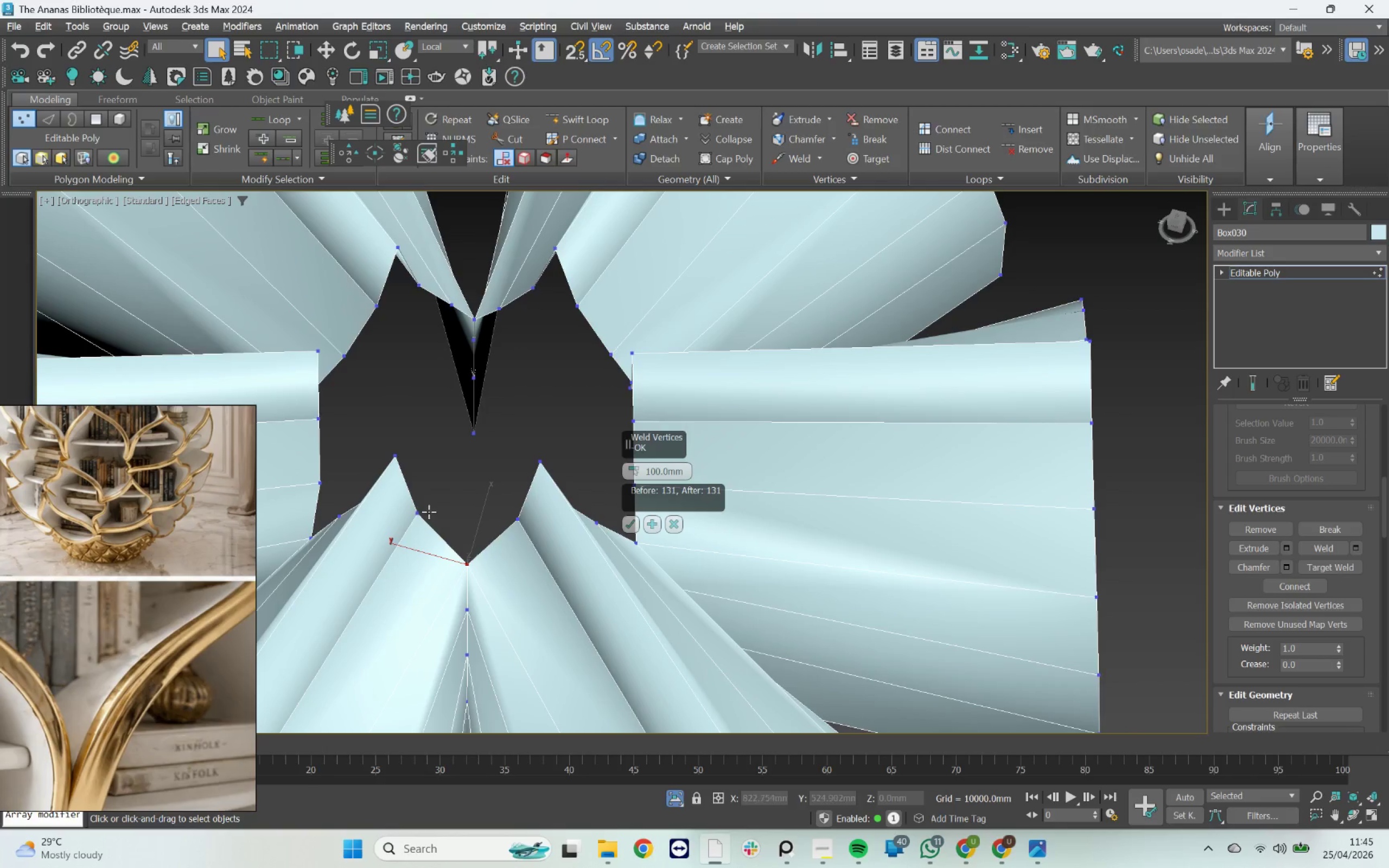 
left_click([424, 510])
 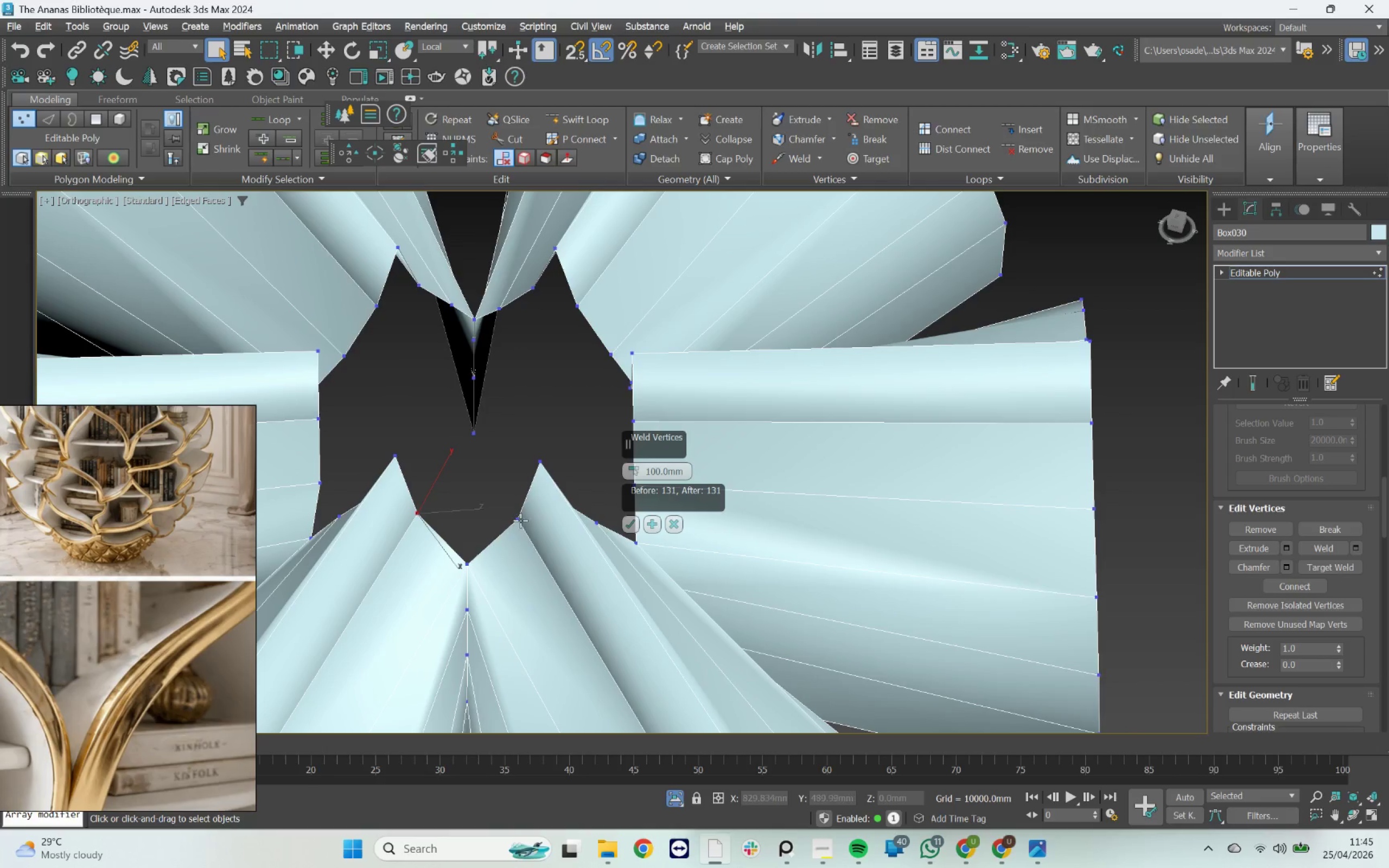 
hold_key(key=ControlLeft, duration=0.42)
 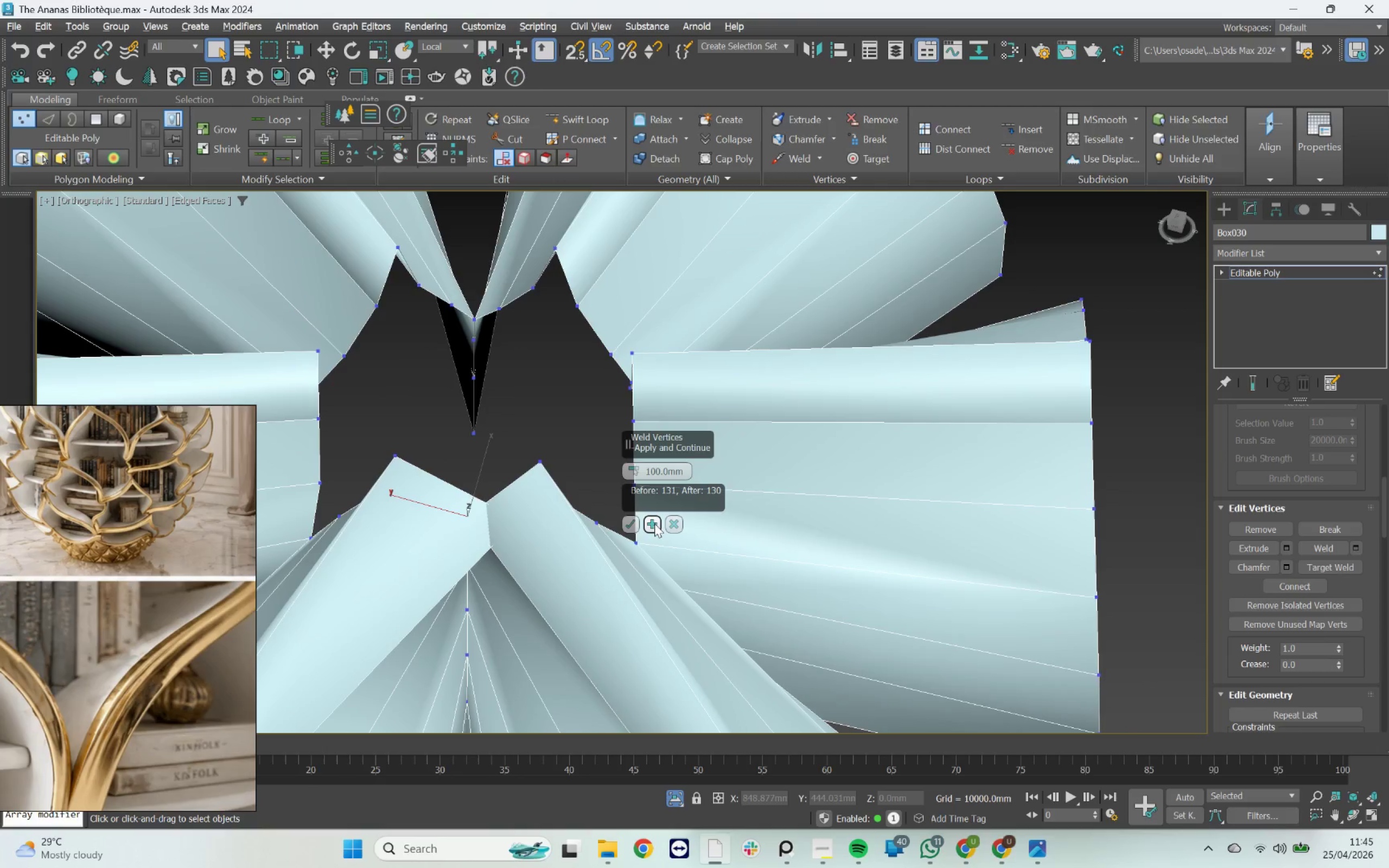 
left_click([654, 524])
 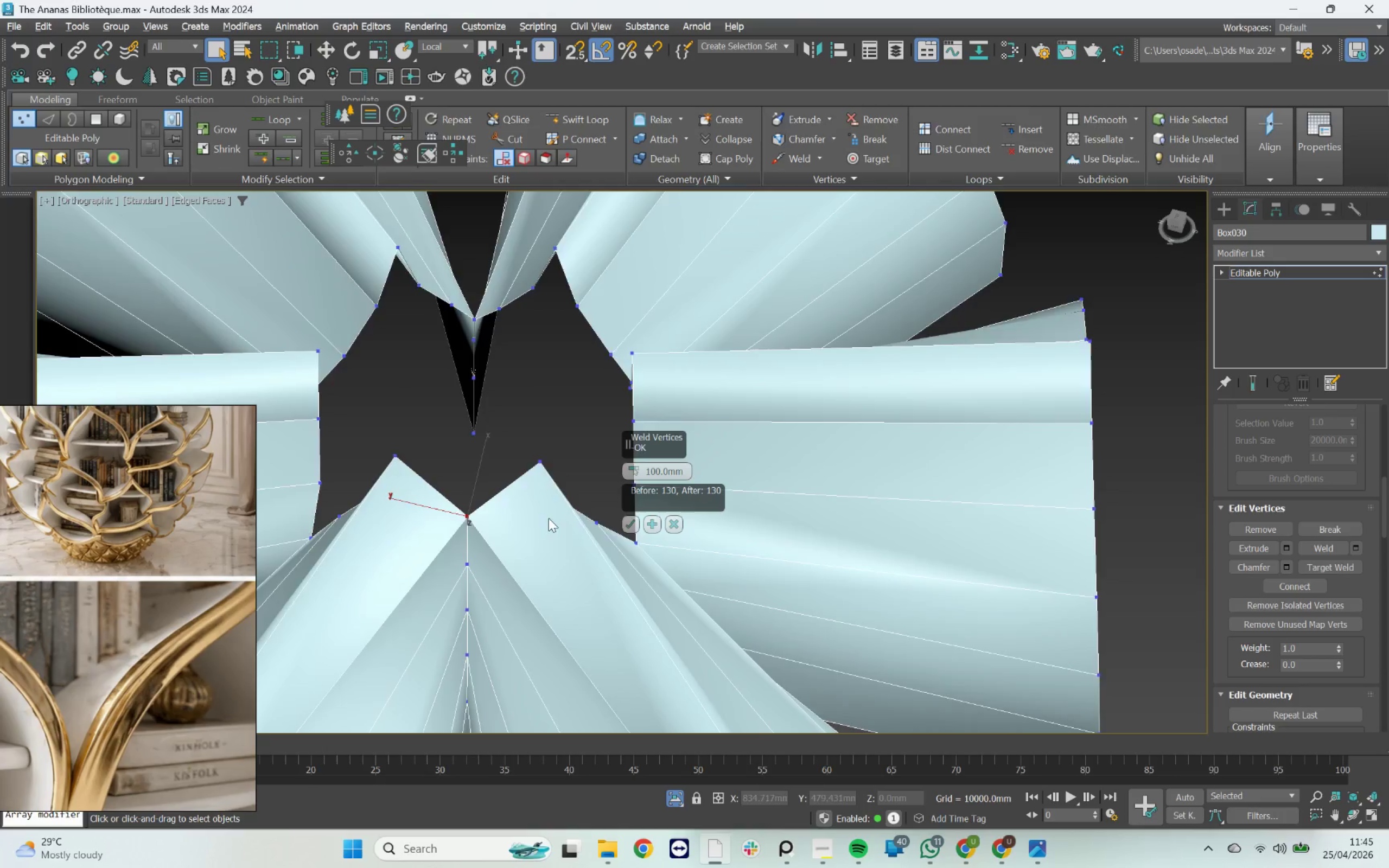 
scroll: coordinate [489, 516], scroll_direction: down, amount: 3.0
 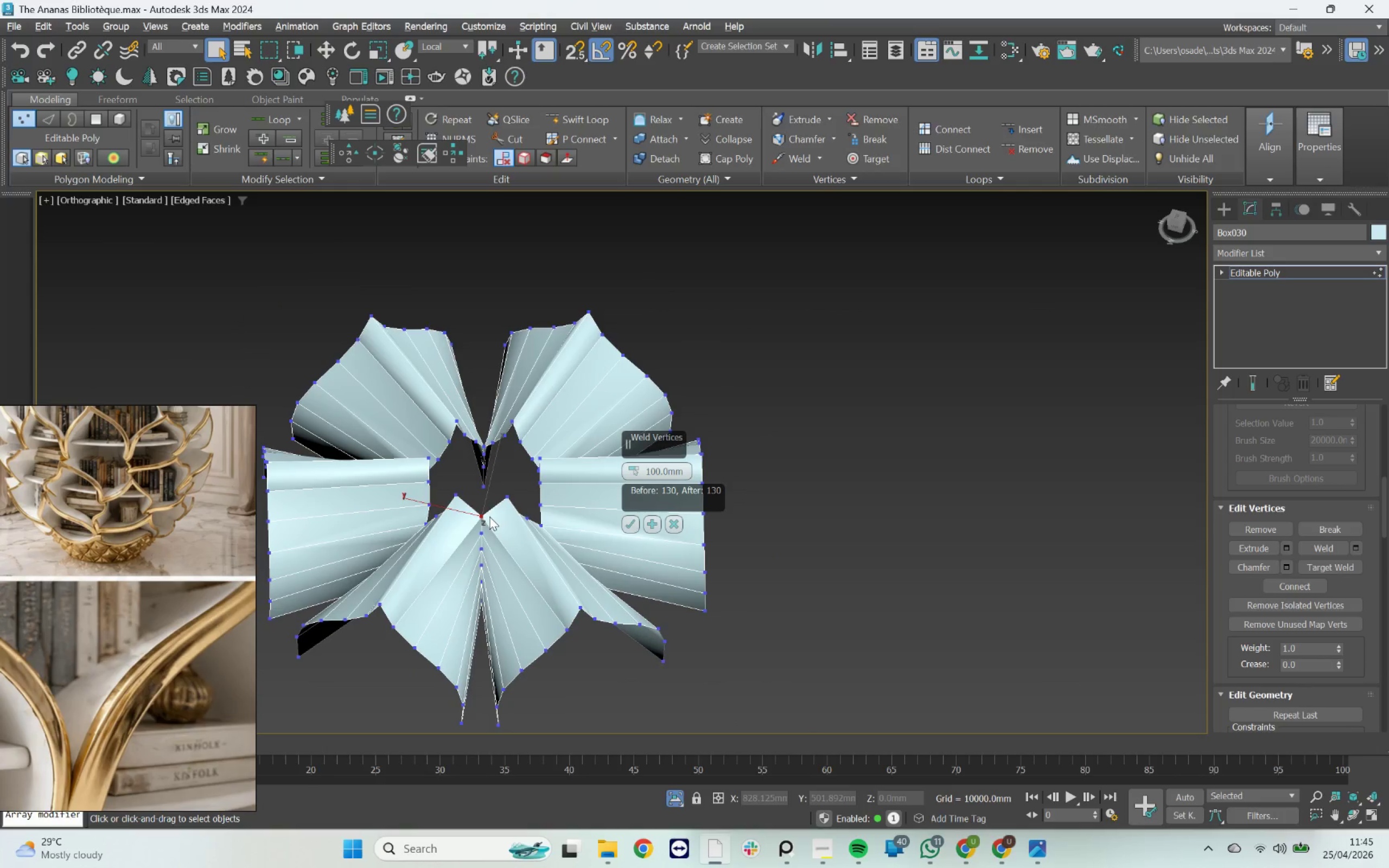 
key(Control+Z)
 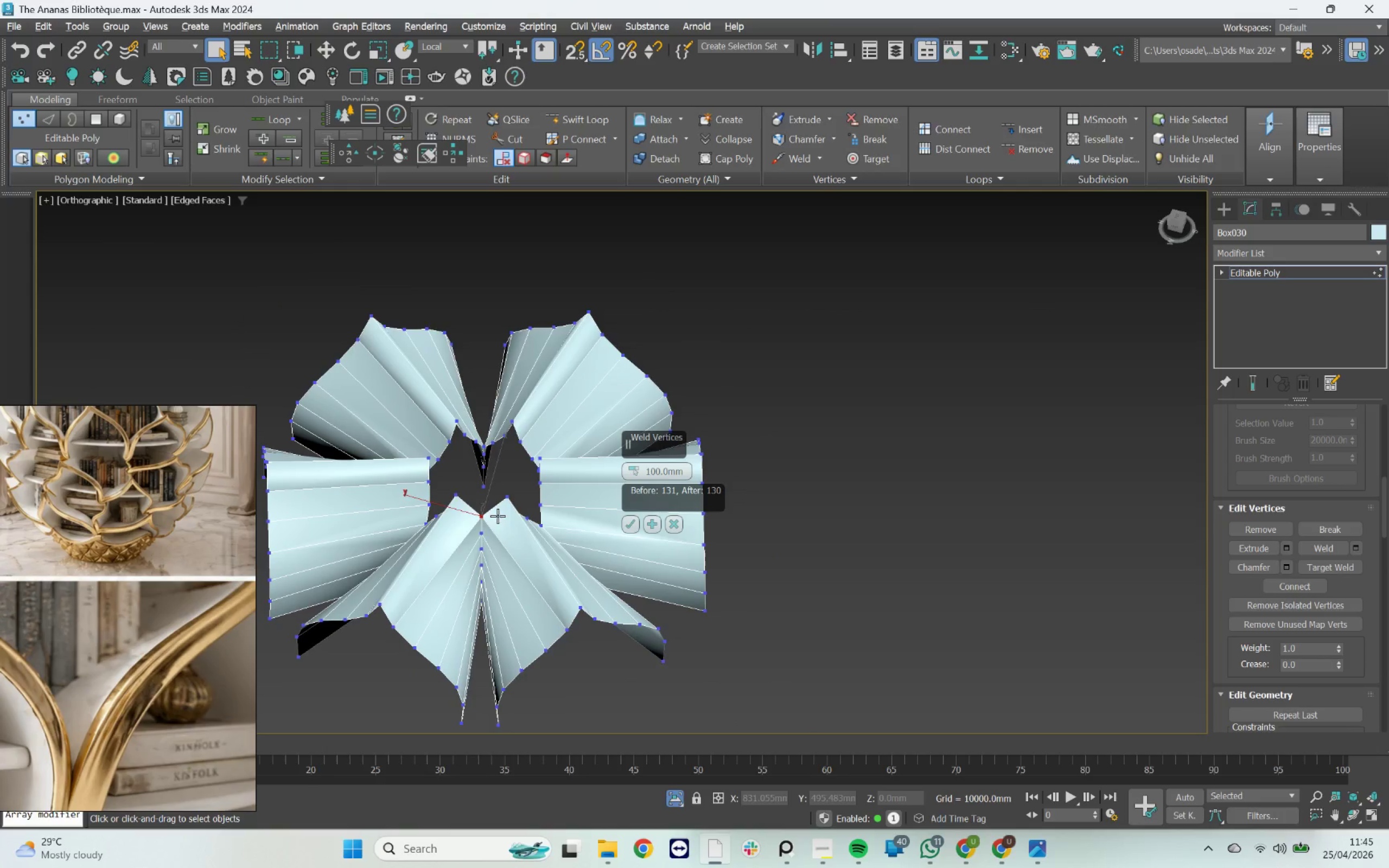 
key(Control+Z)
 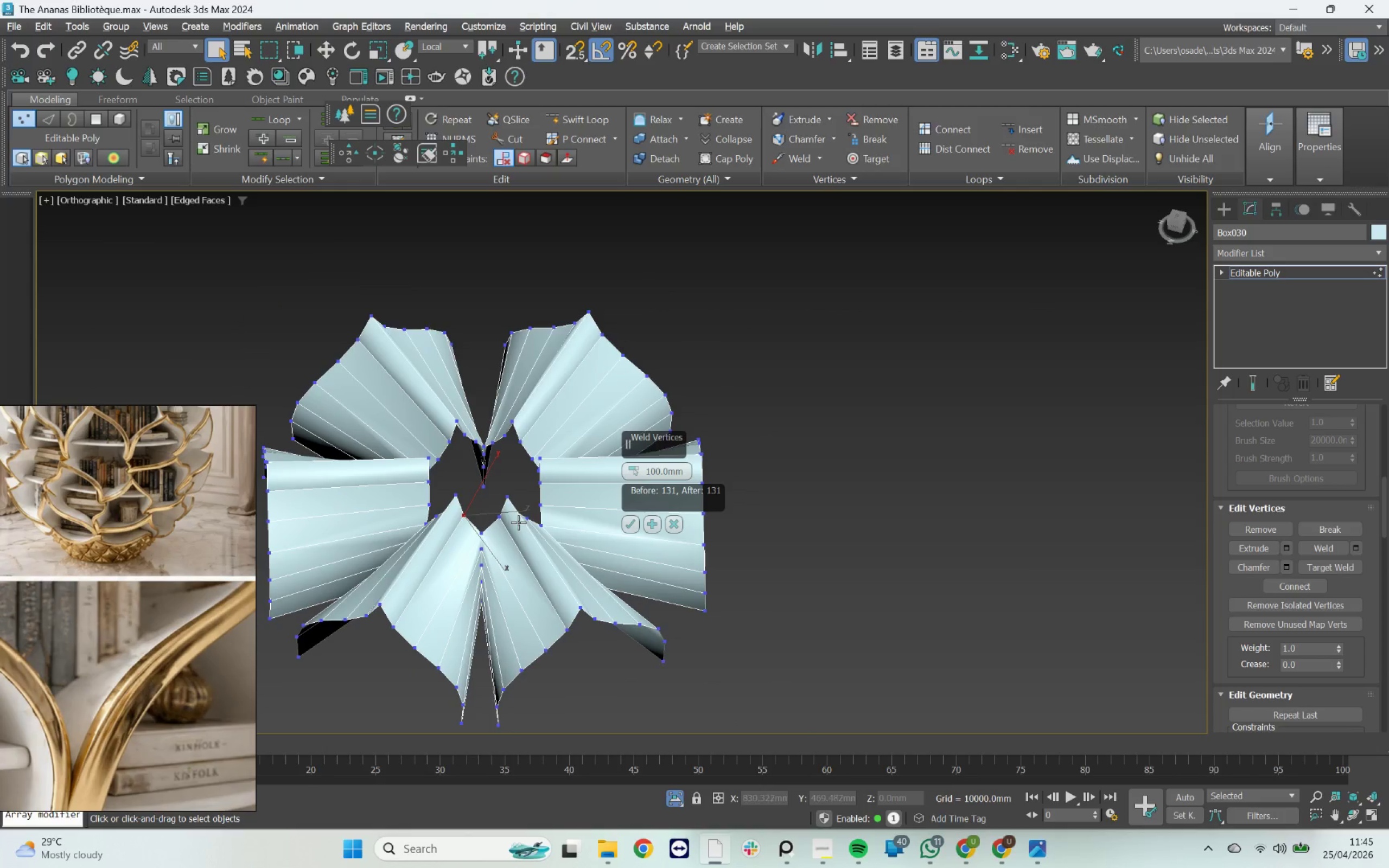 
hold_key(key=AltLeft, duration=1.22)
 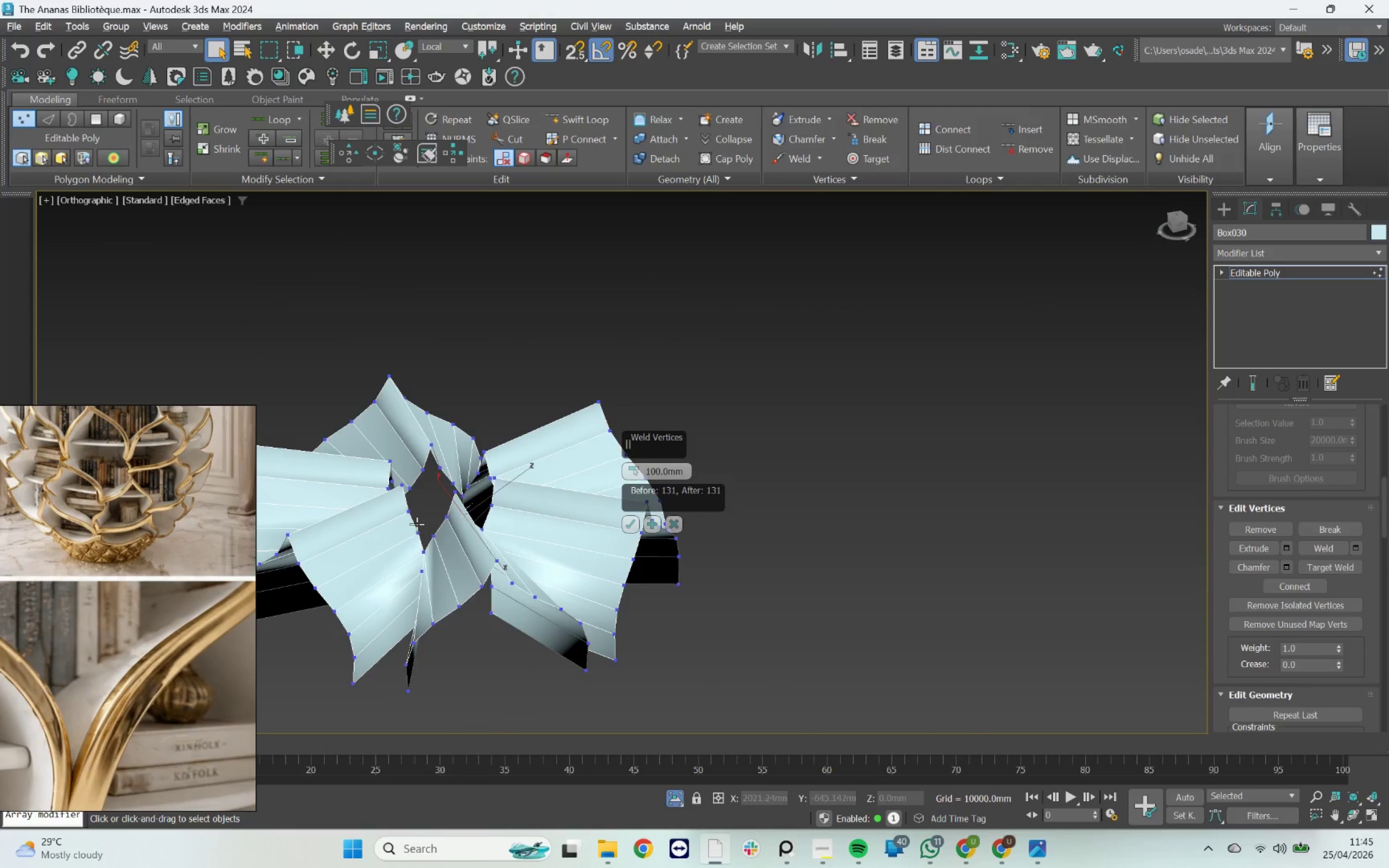 
scroll: coordinate [416, 524], scroll_direction: up, amount: 3.0
 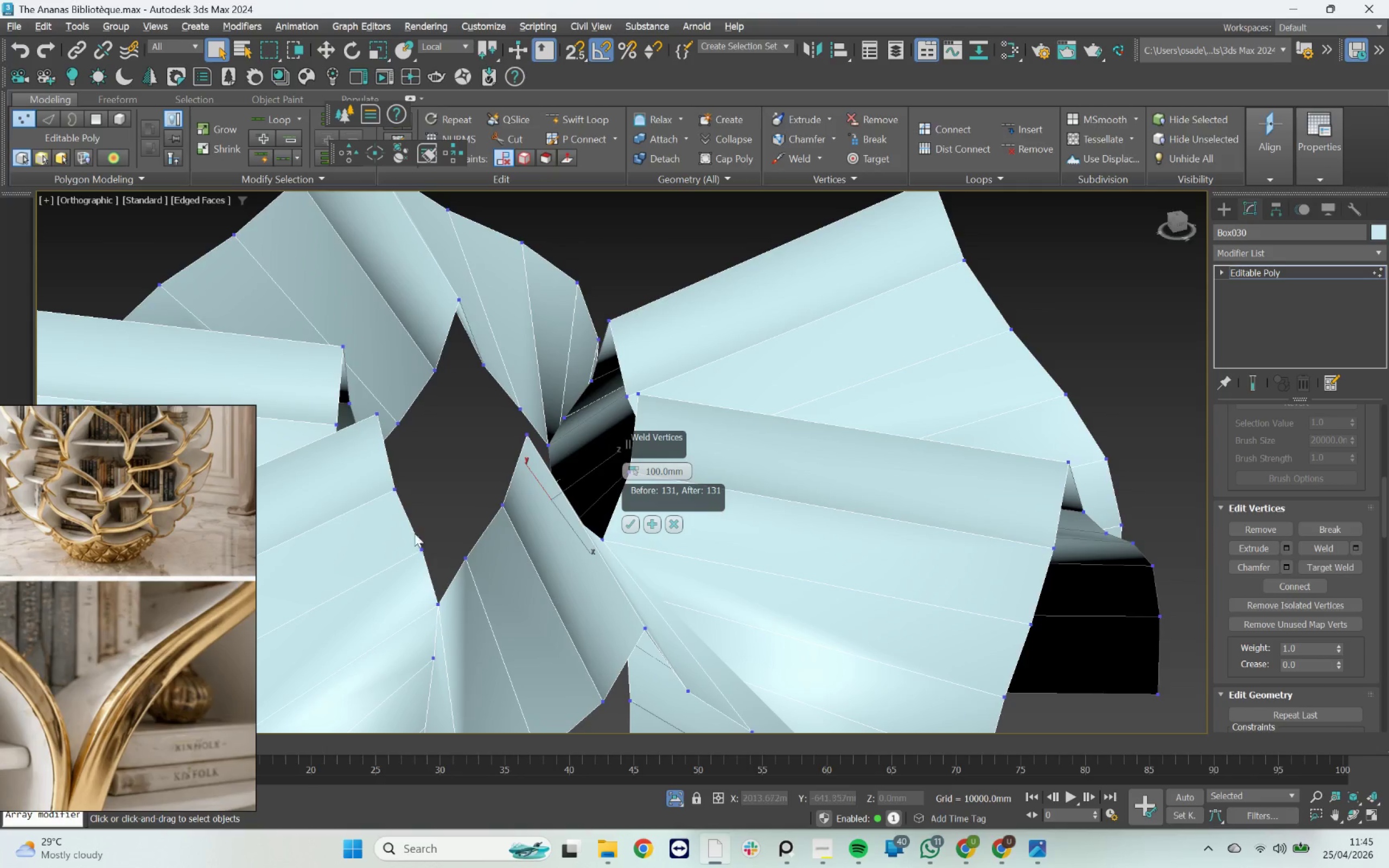 
left_click_drag(start_coordinate=[398, 534], to_coordinate=[472, 562])
 